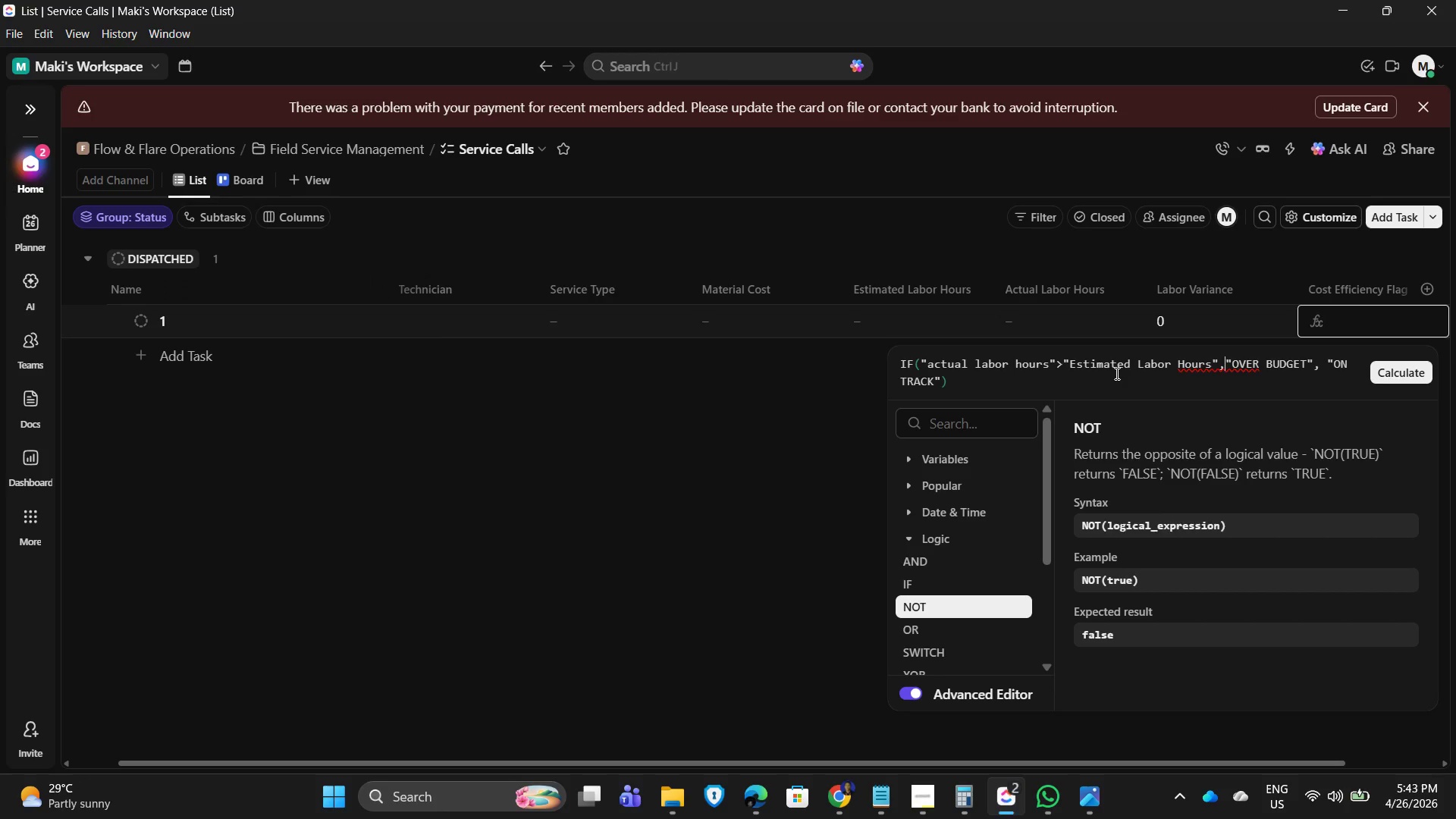 
hold_key(key=ArrowRight, duration=0.98)
 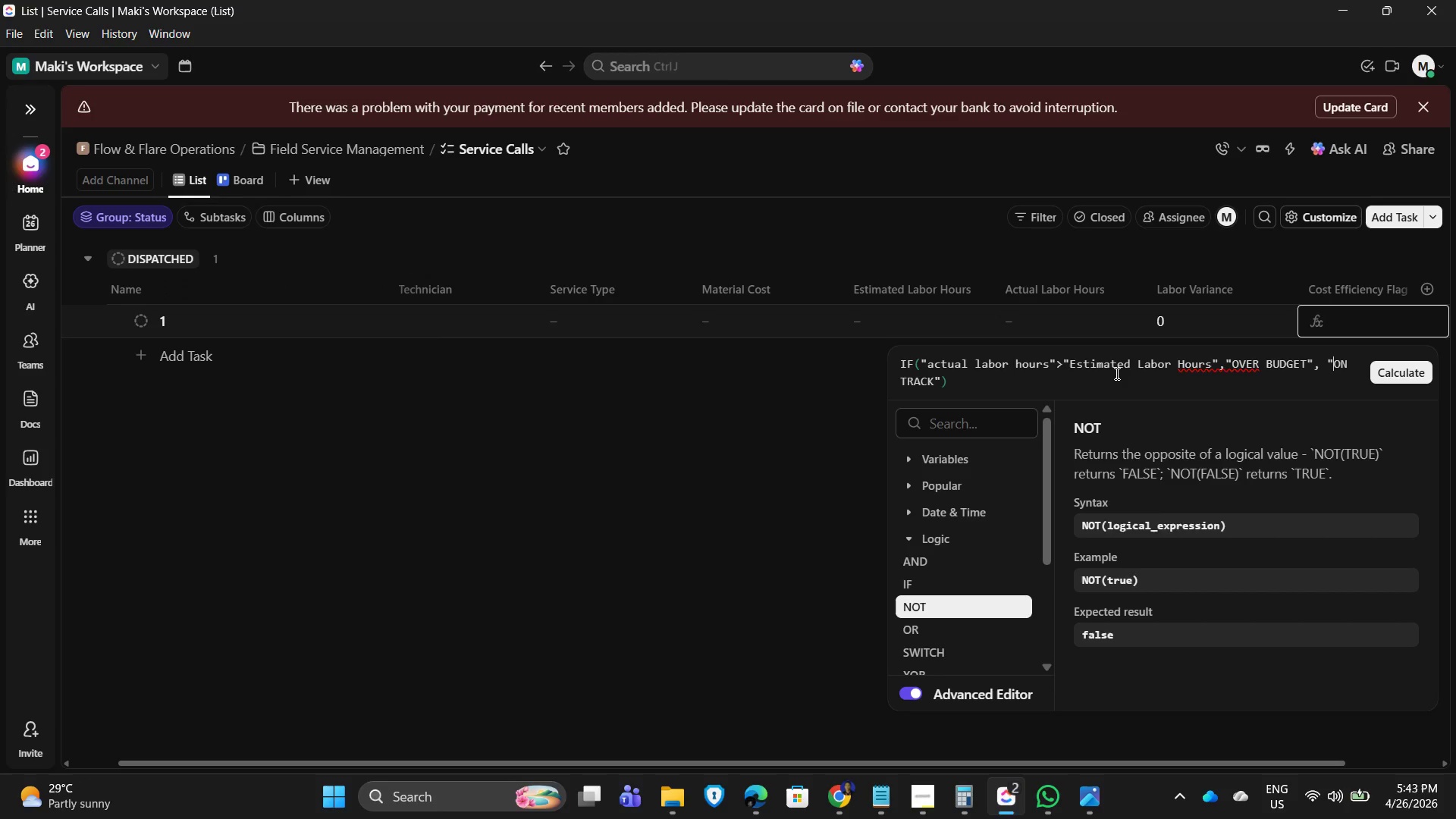 
hold_key(key=ArrowRight, duration=1.12)
 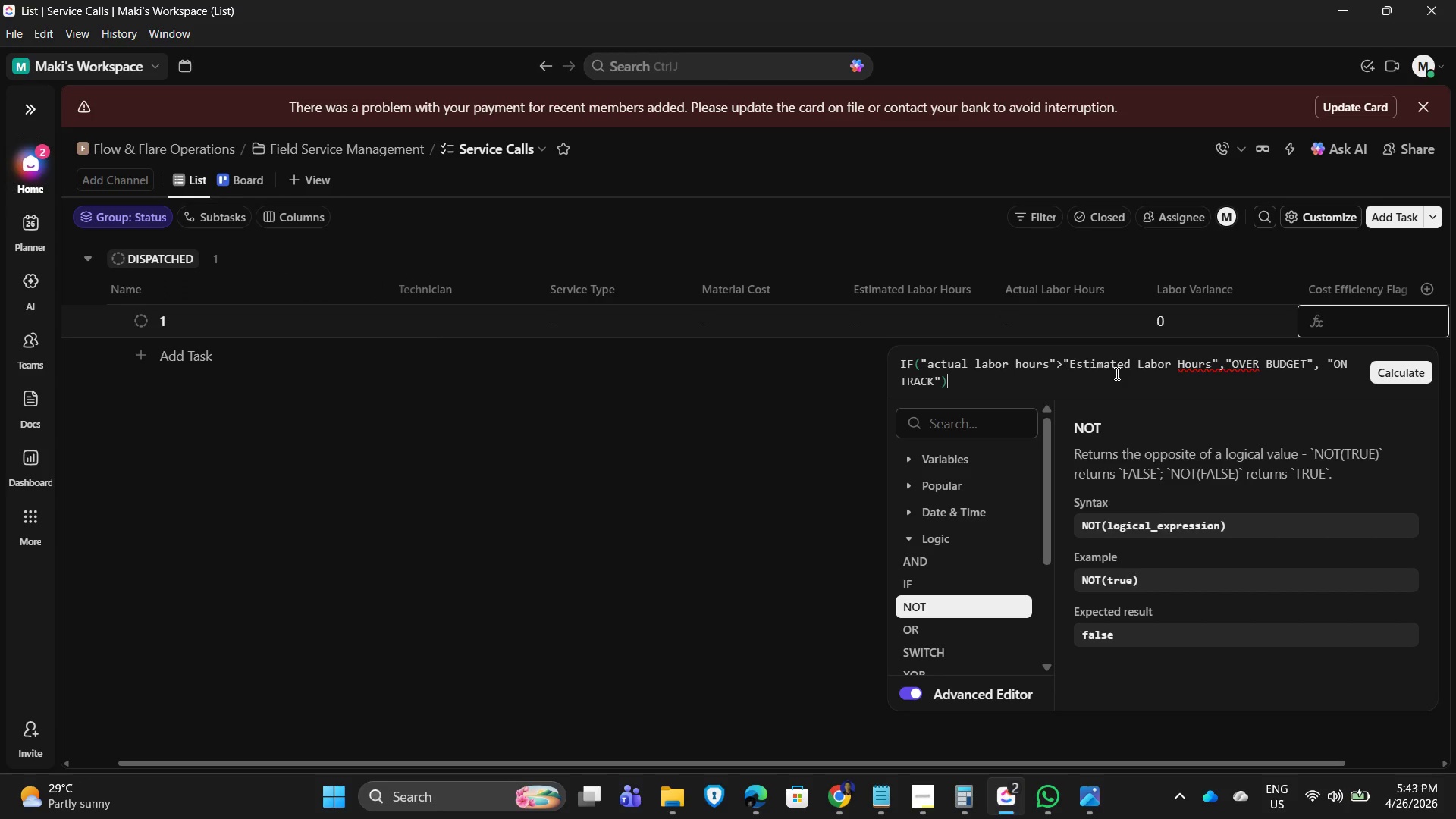 
wait(8.28)
 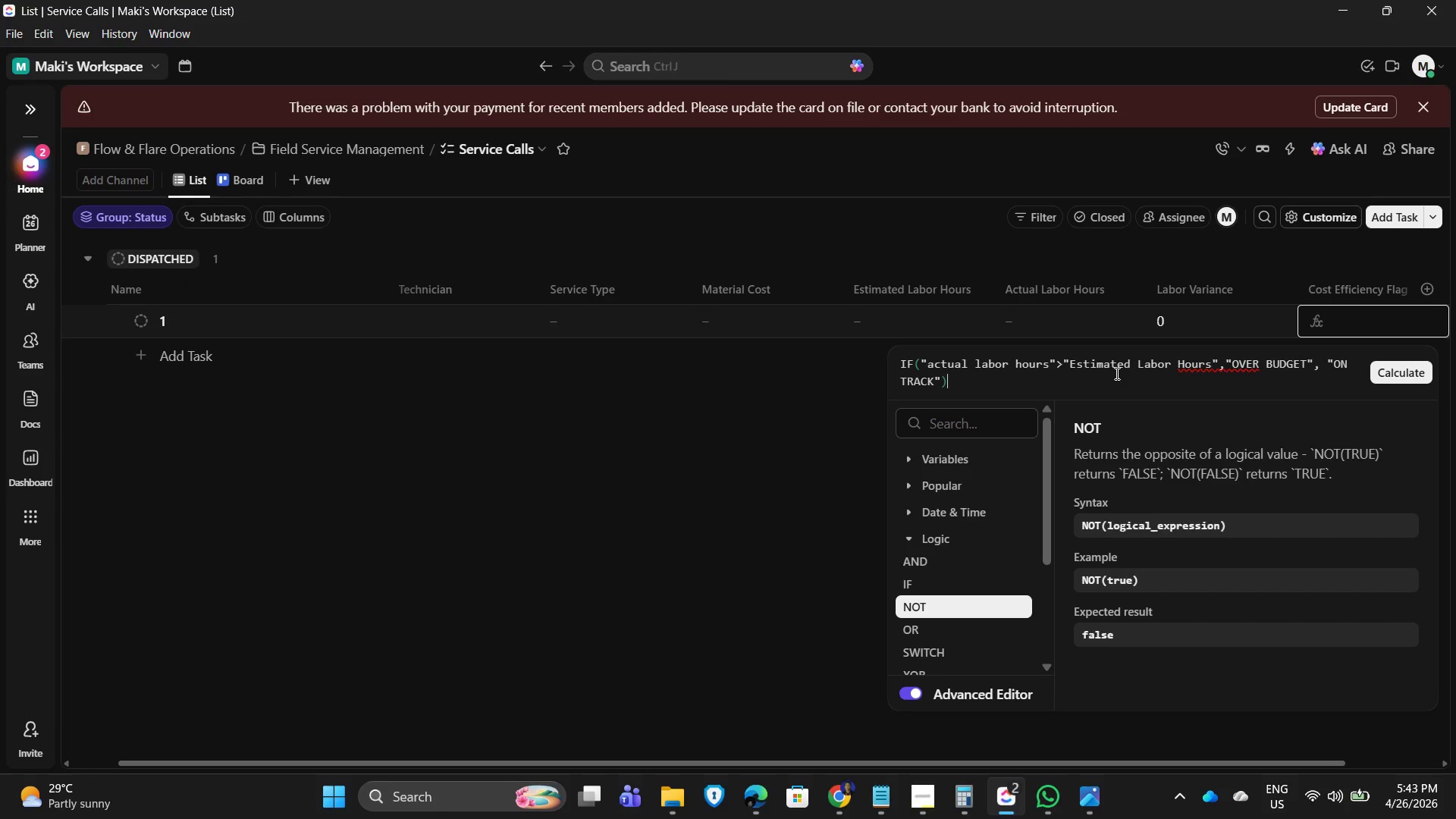 
key(ArrowLeft)
 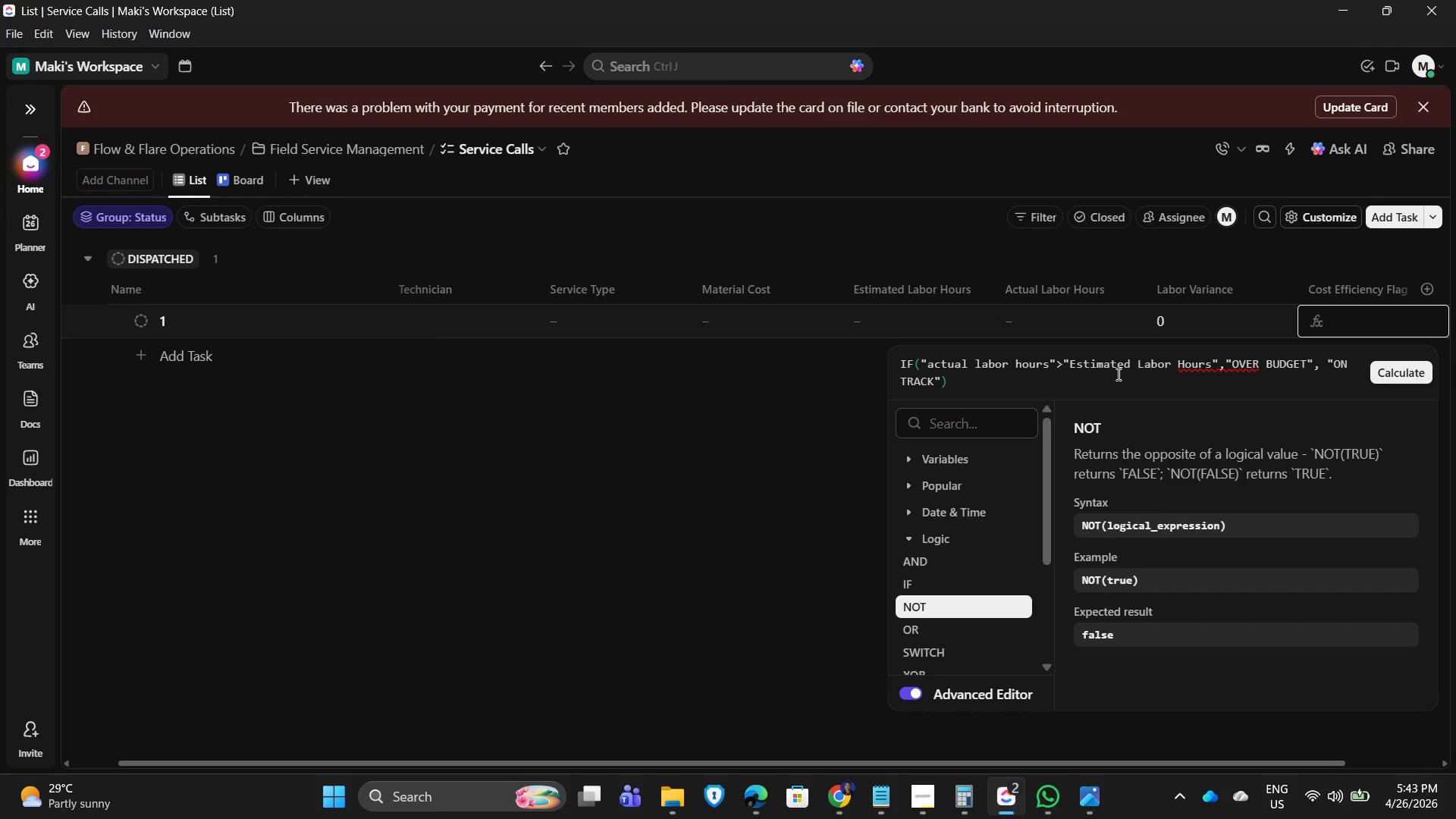 
key(ArrowUp)
 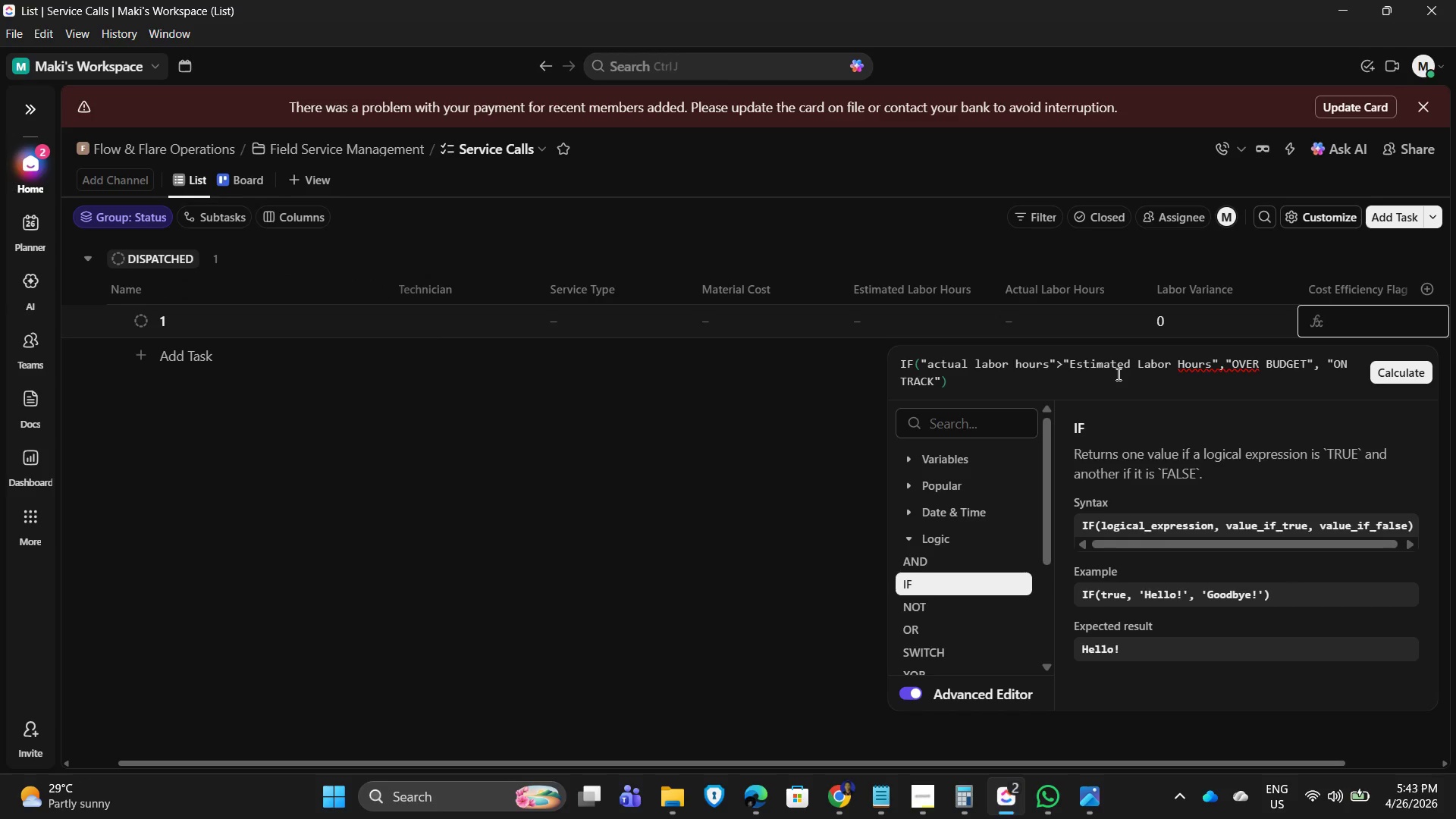 
key(ArrowUp)
 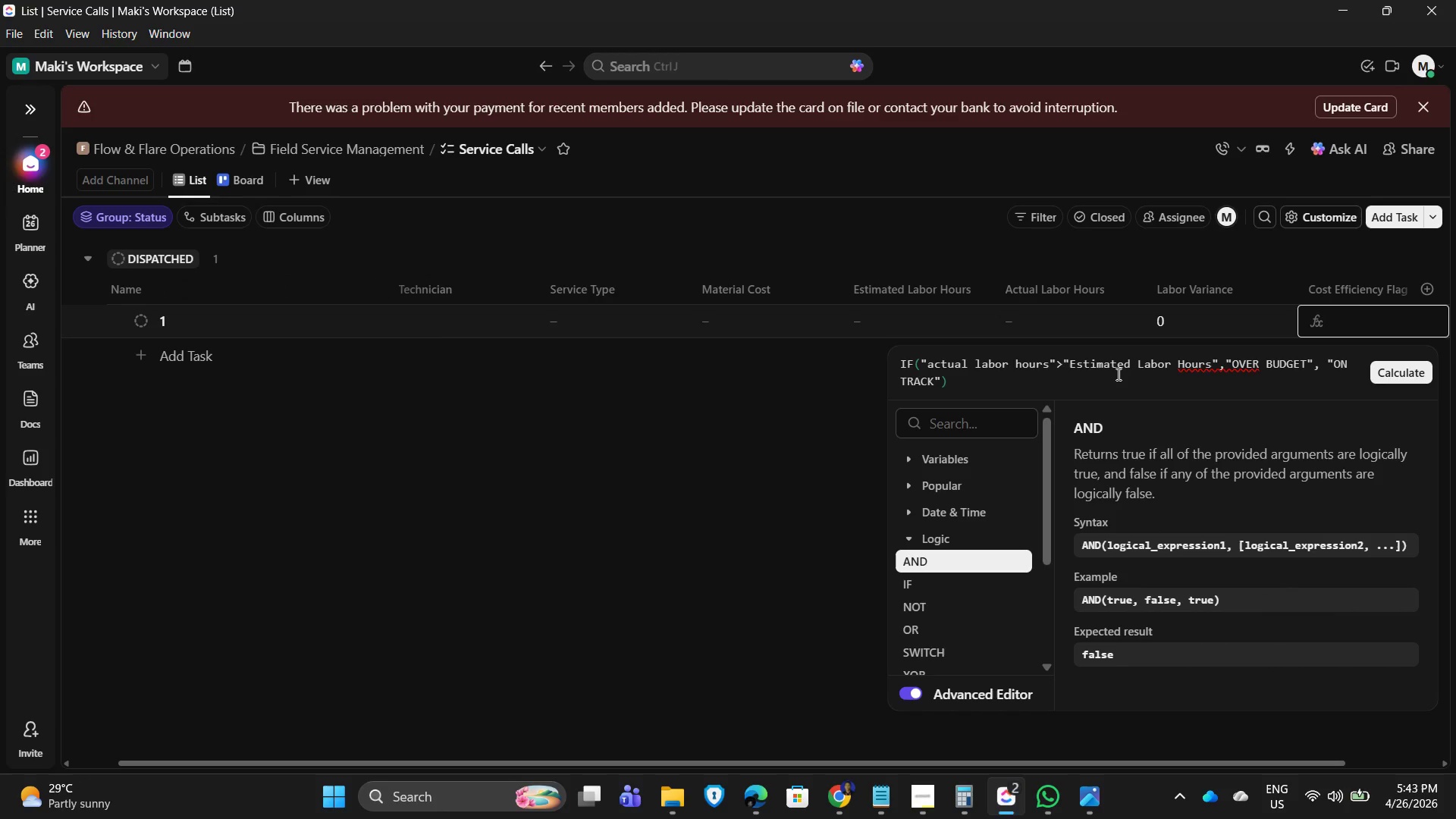 
key(ArrowDown)
 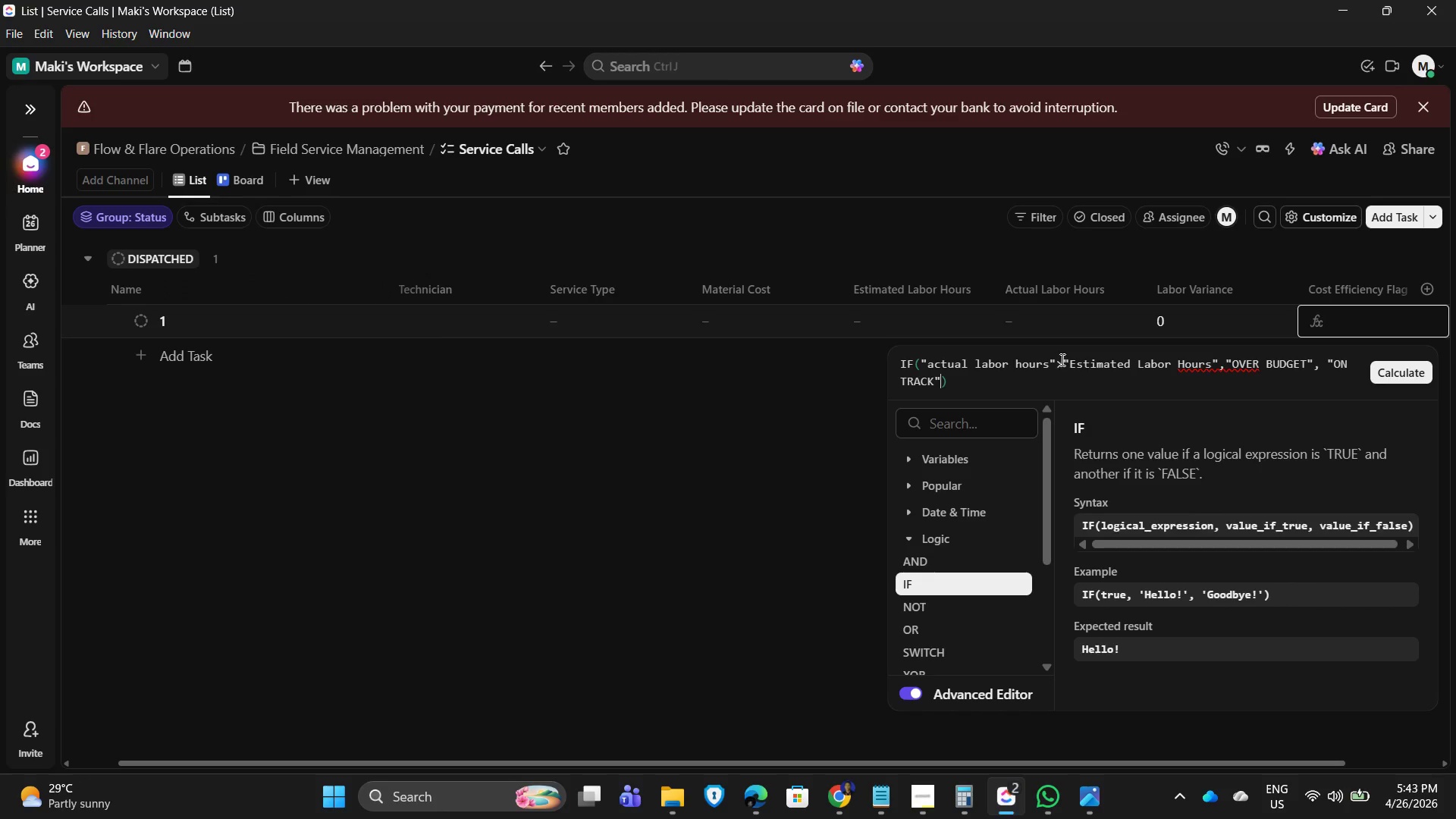 
wait(9.42)
 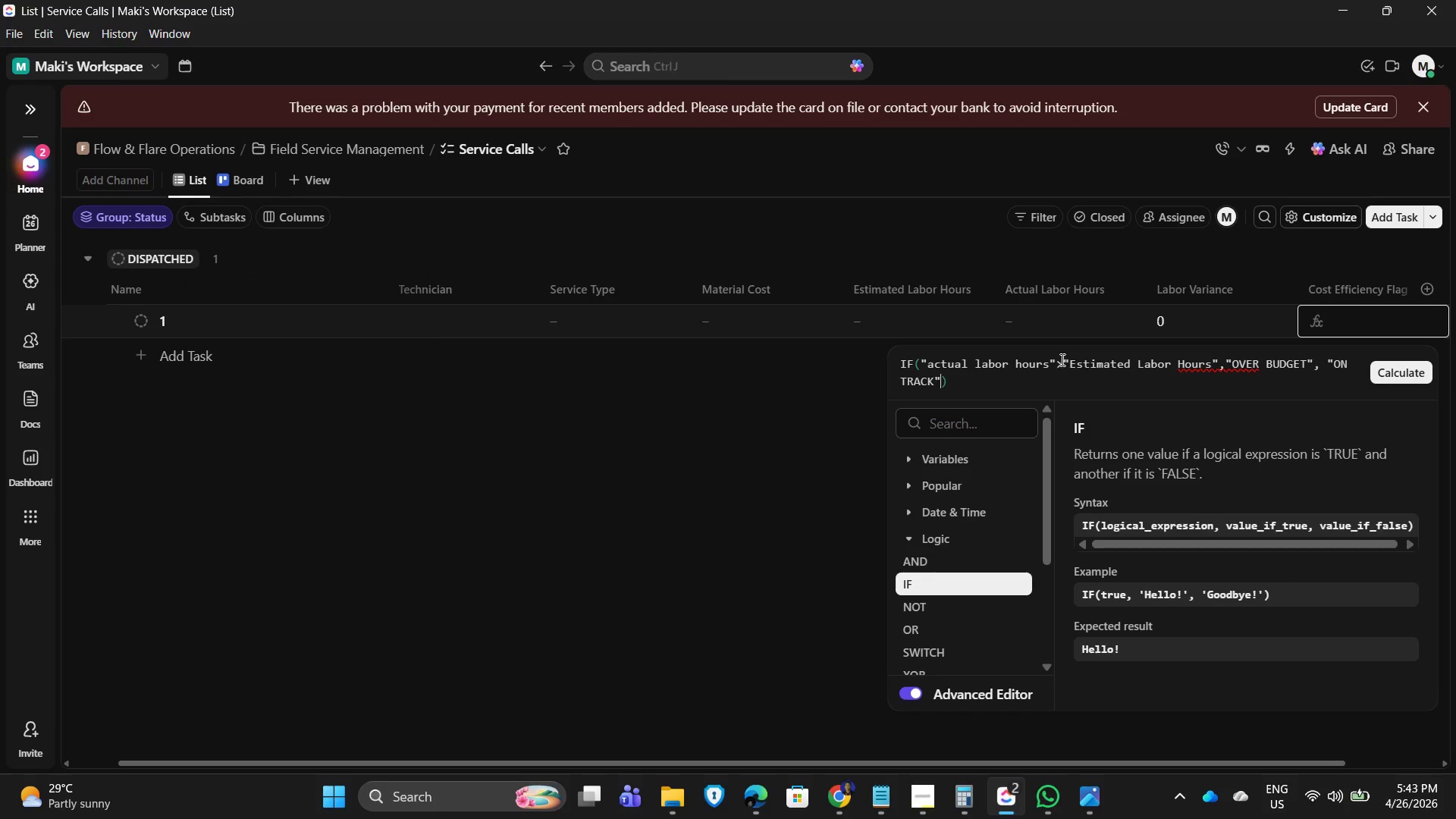 
left_click([1050, 358])
 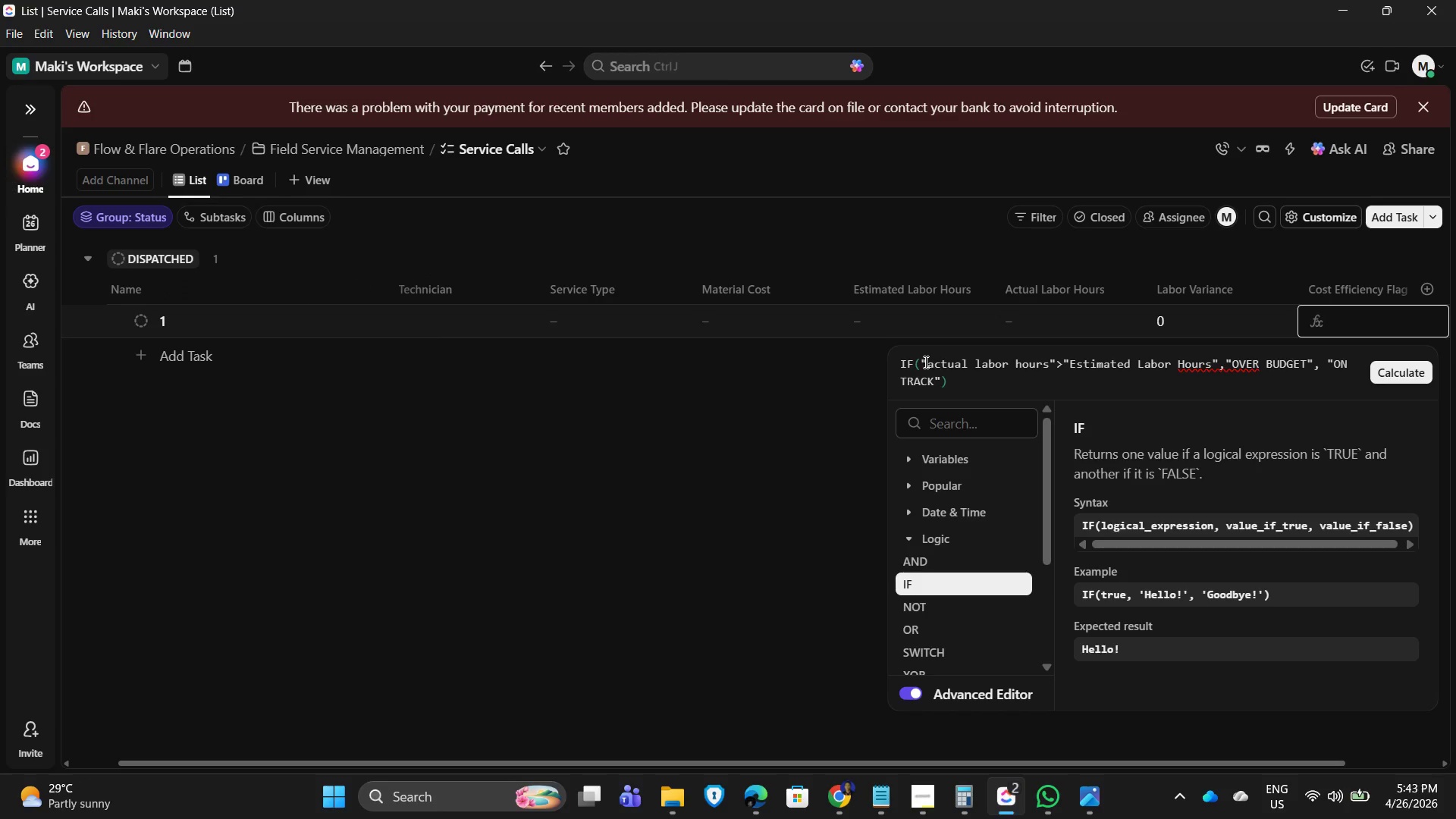 
left_click([921, 362])
 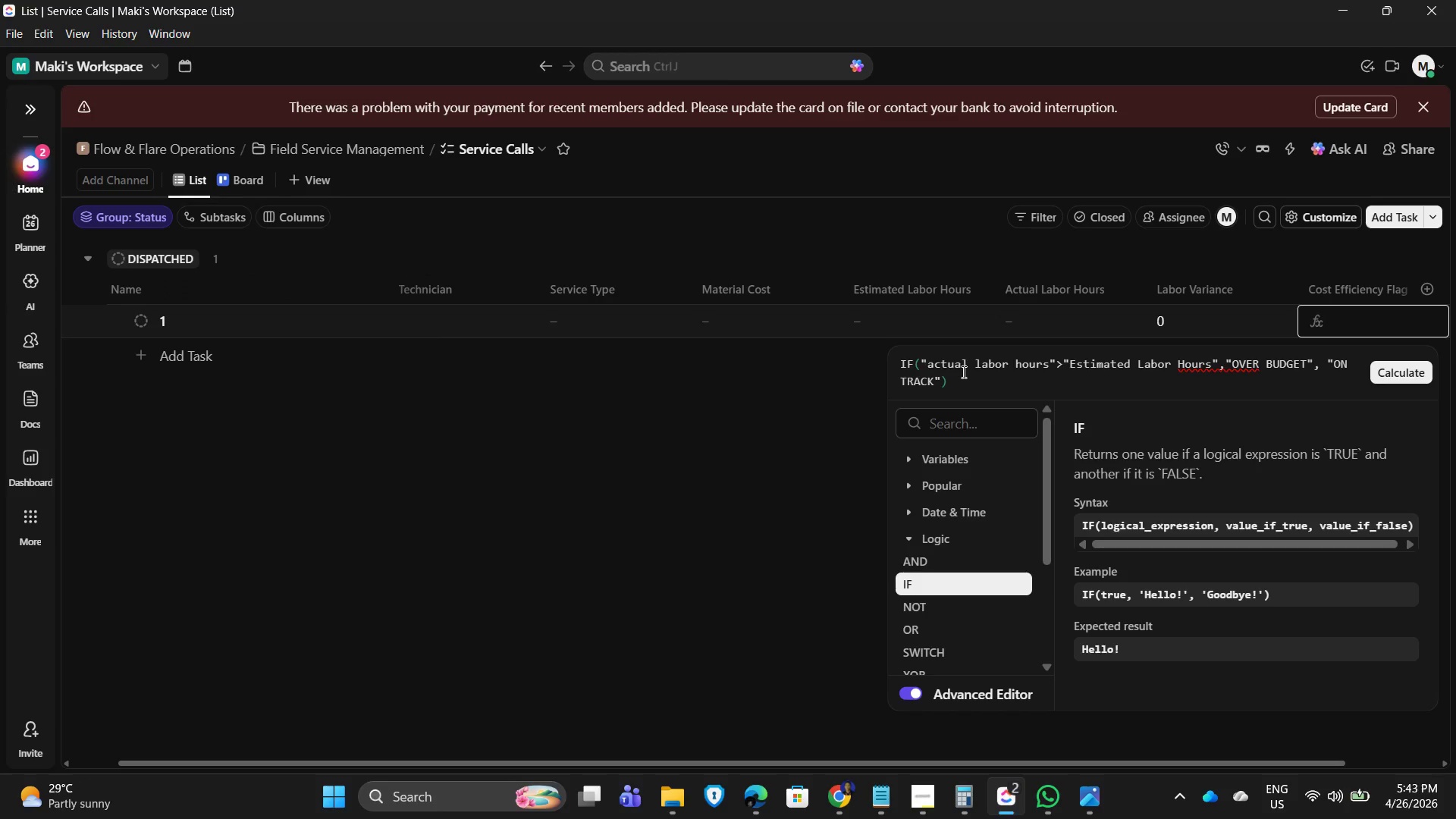 
key(Equal)
 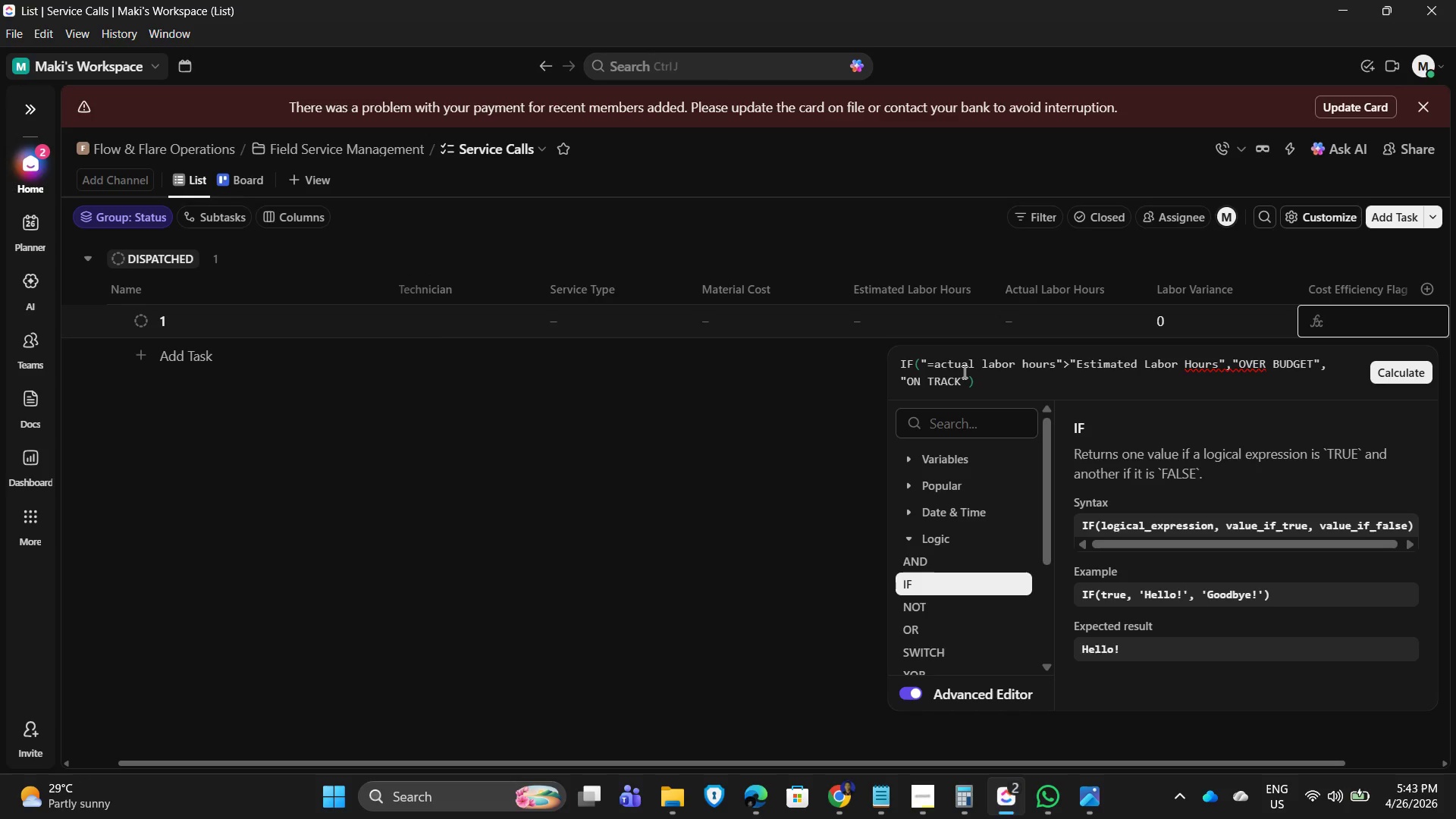 
key(Backspace)
 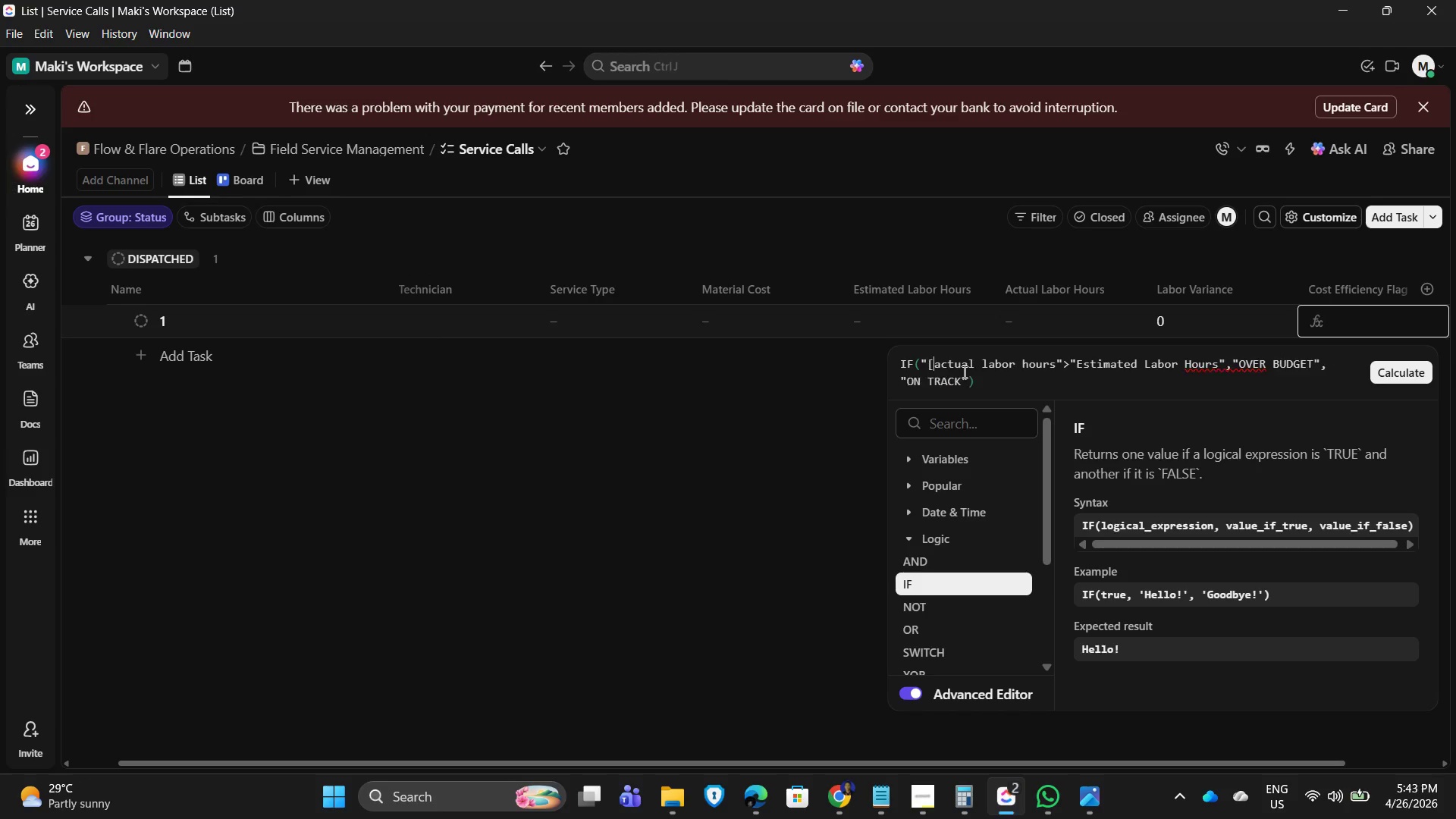 
key(BracketLeft)
 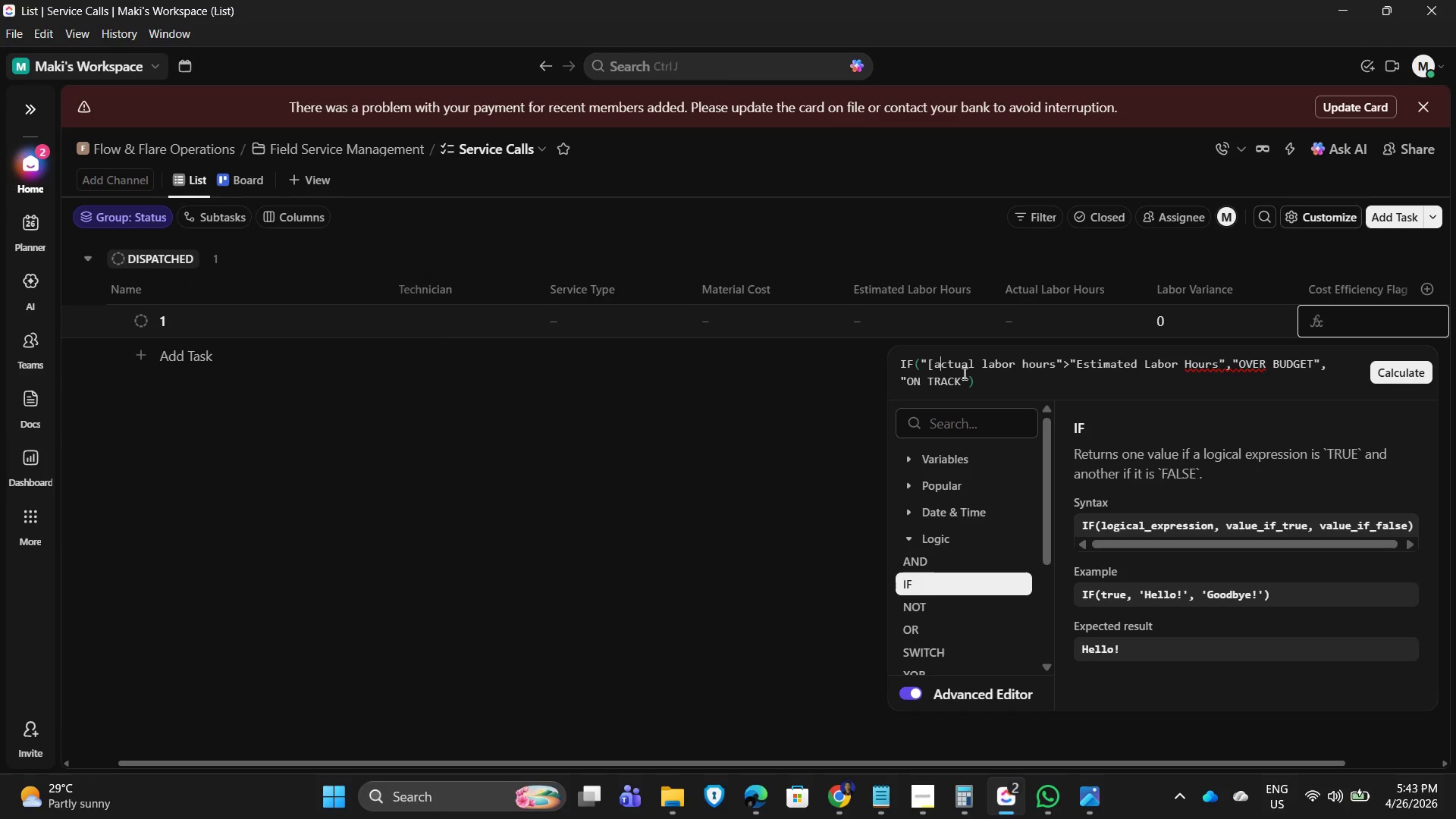 
hold_key(key=ArrowRight, duration=1.06)
 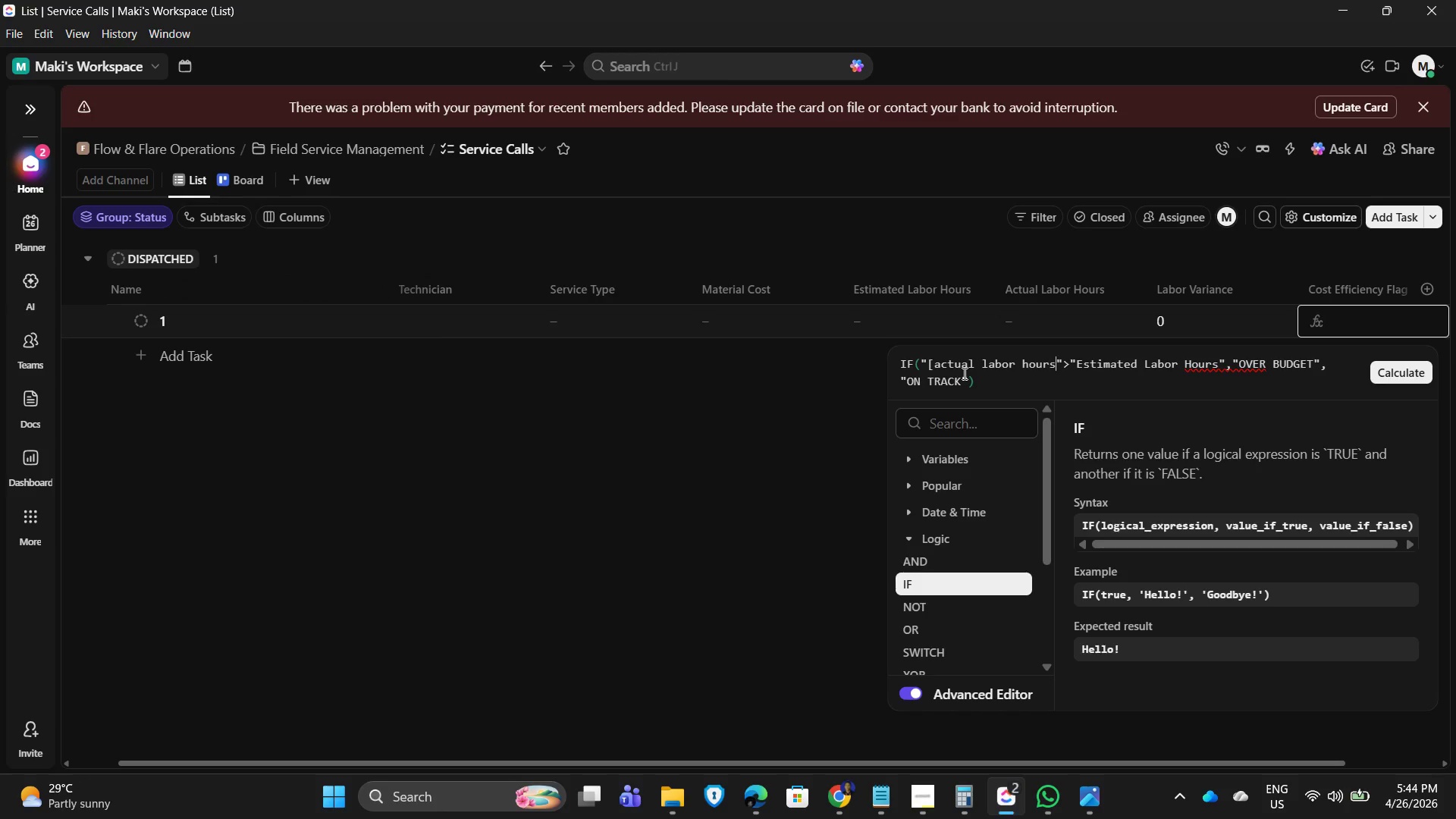 
key(ArrowRight)
 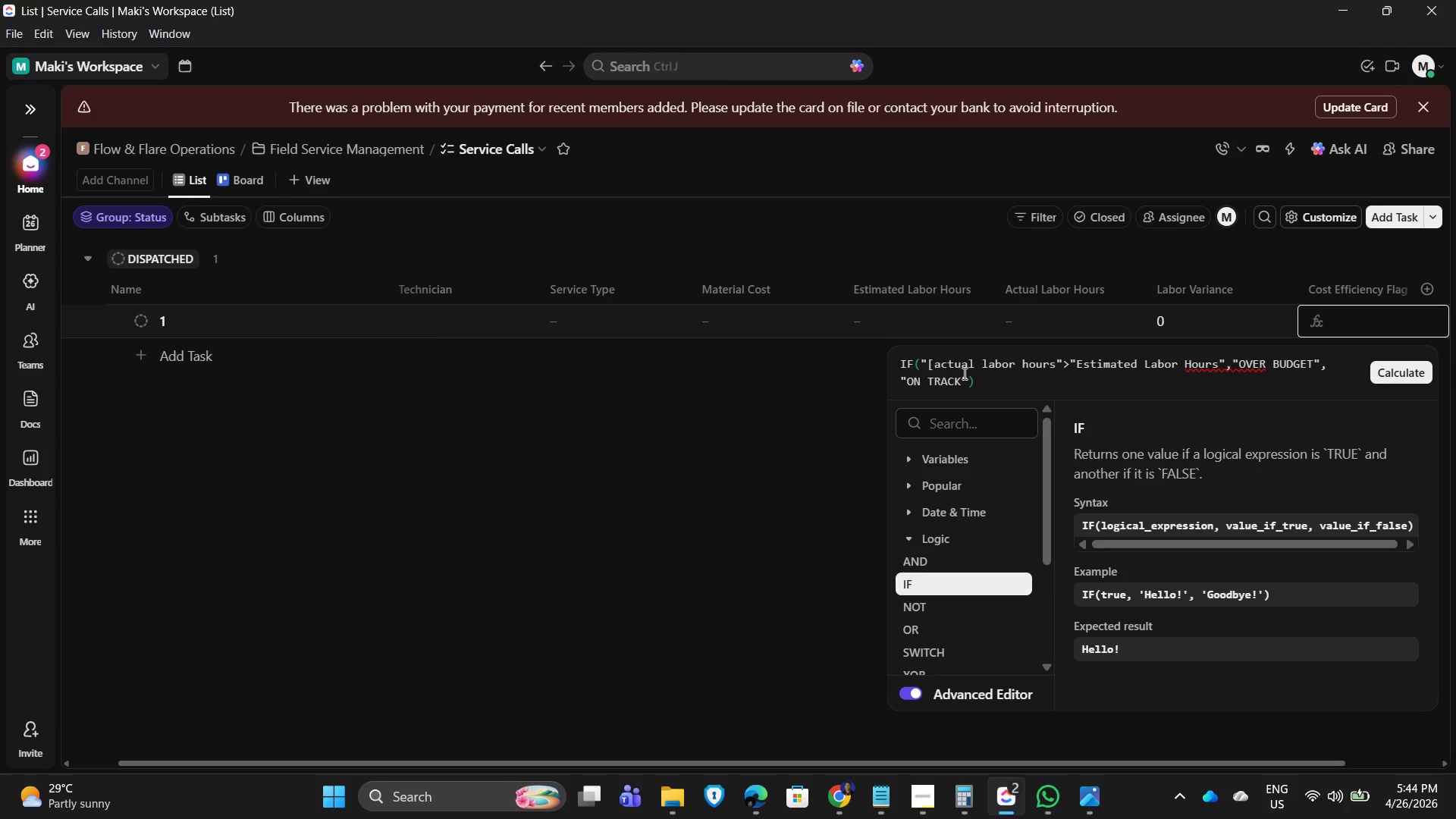 
key(BracketRight)
 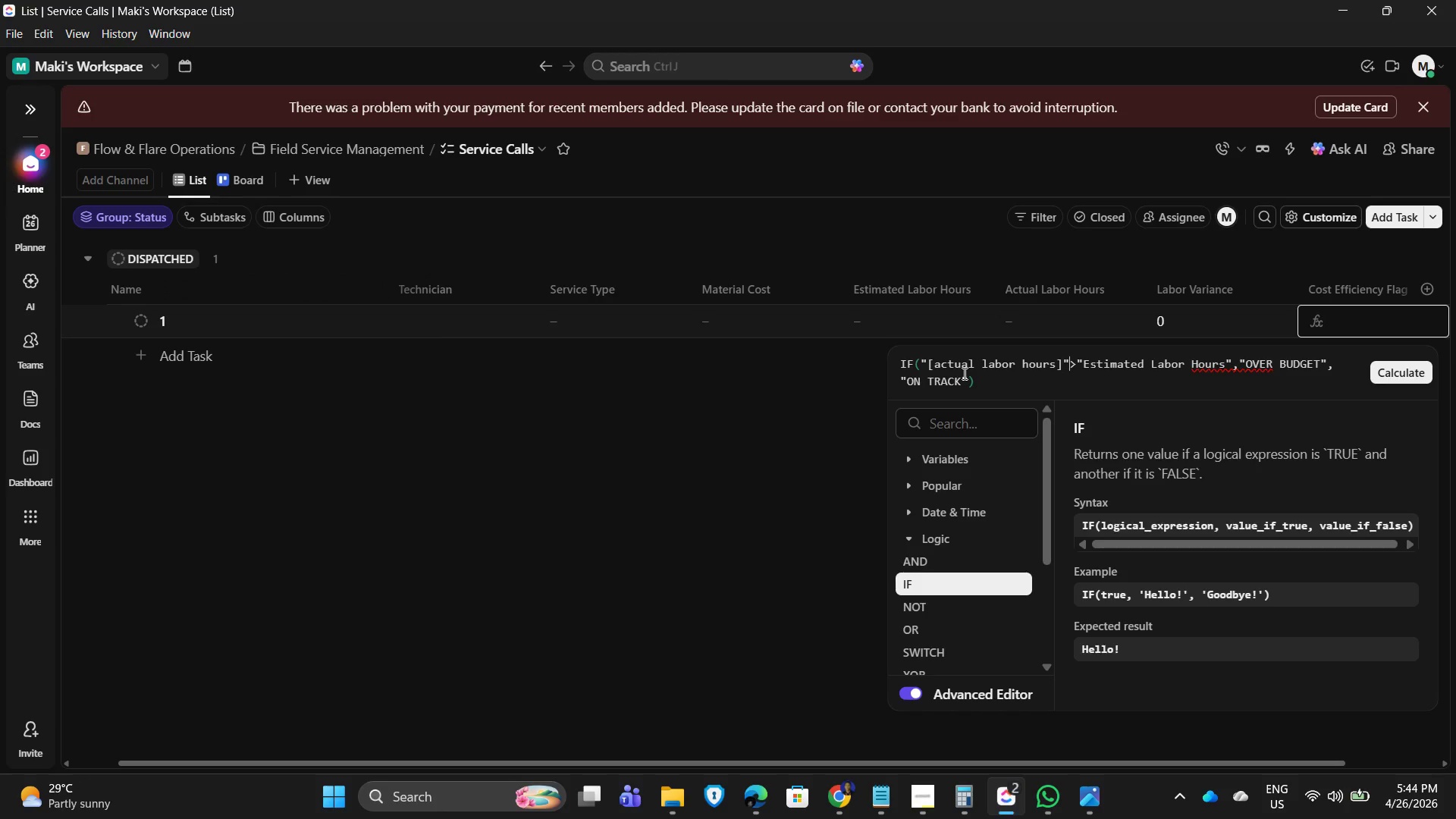 
key(ArrowRight)
 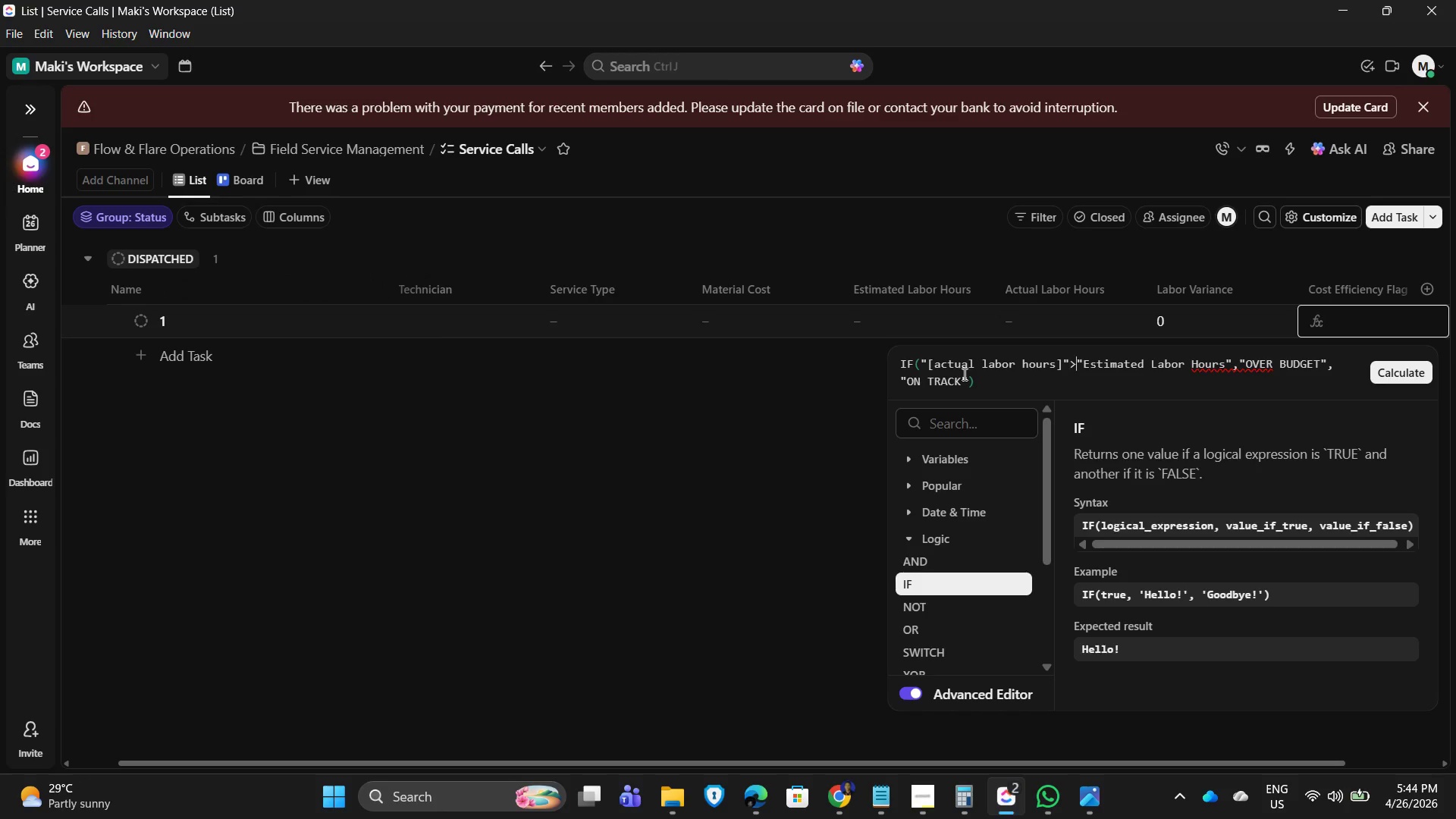 
key(ArrowRight)
 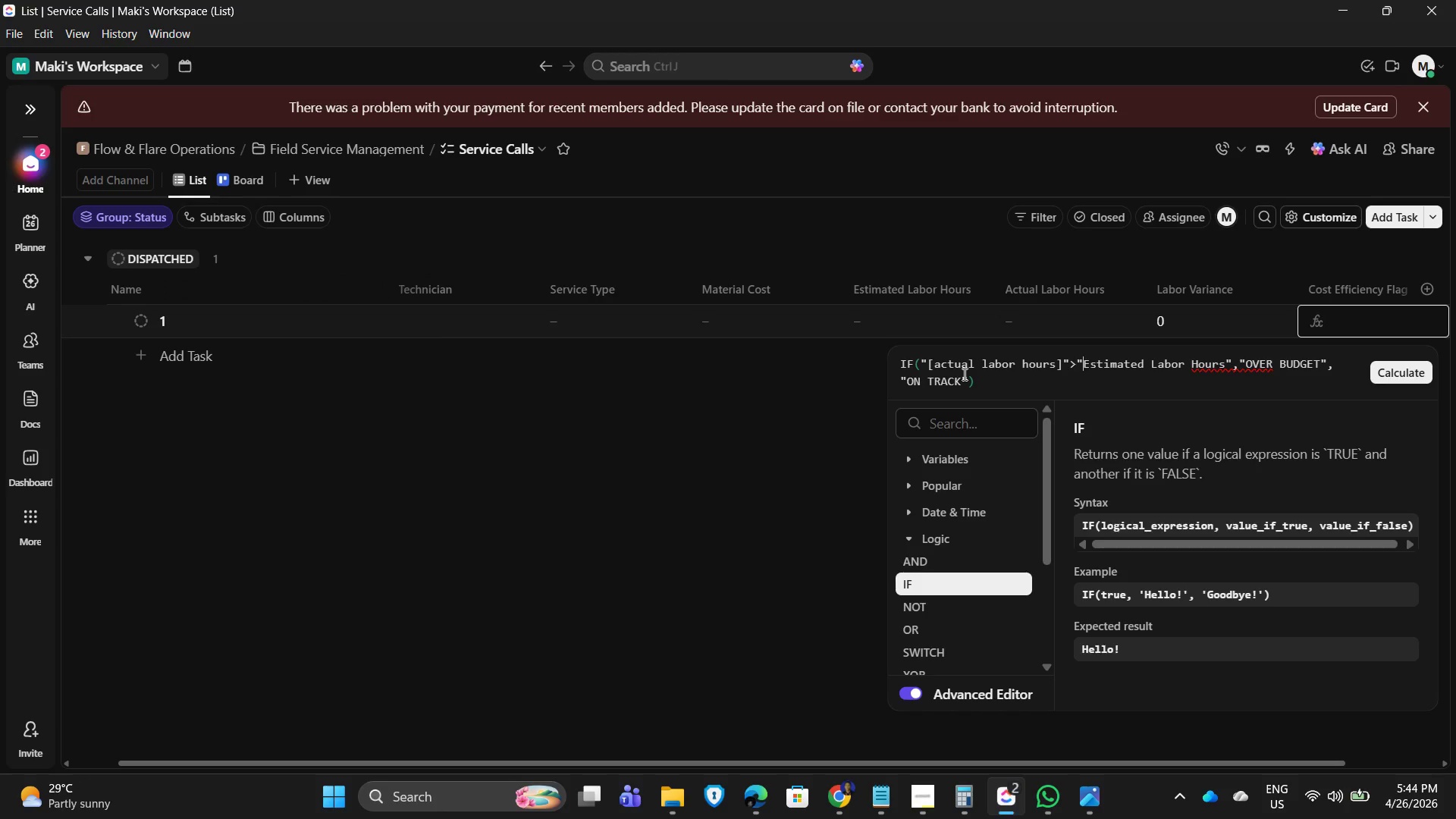 
key(ArrowRight)
 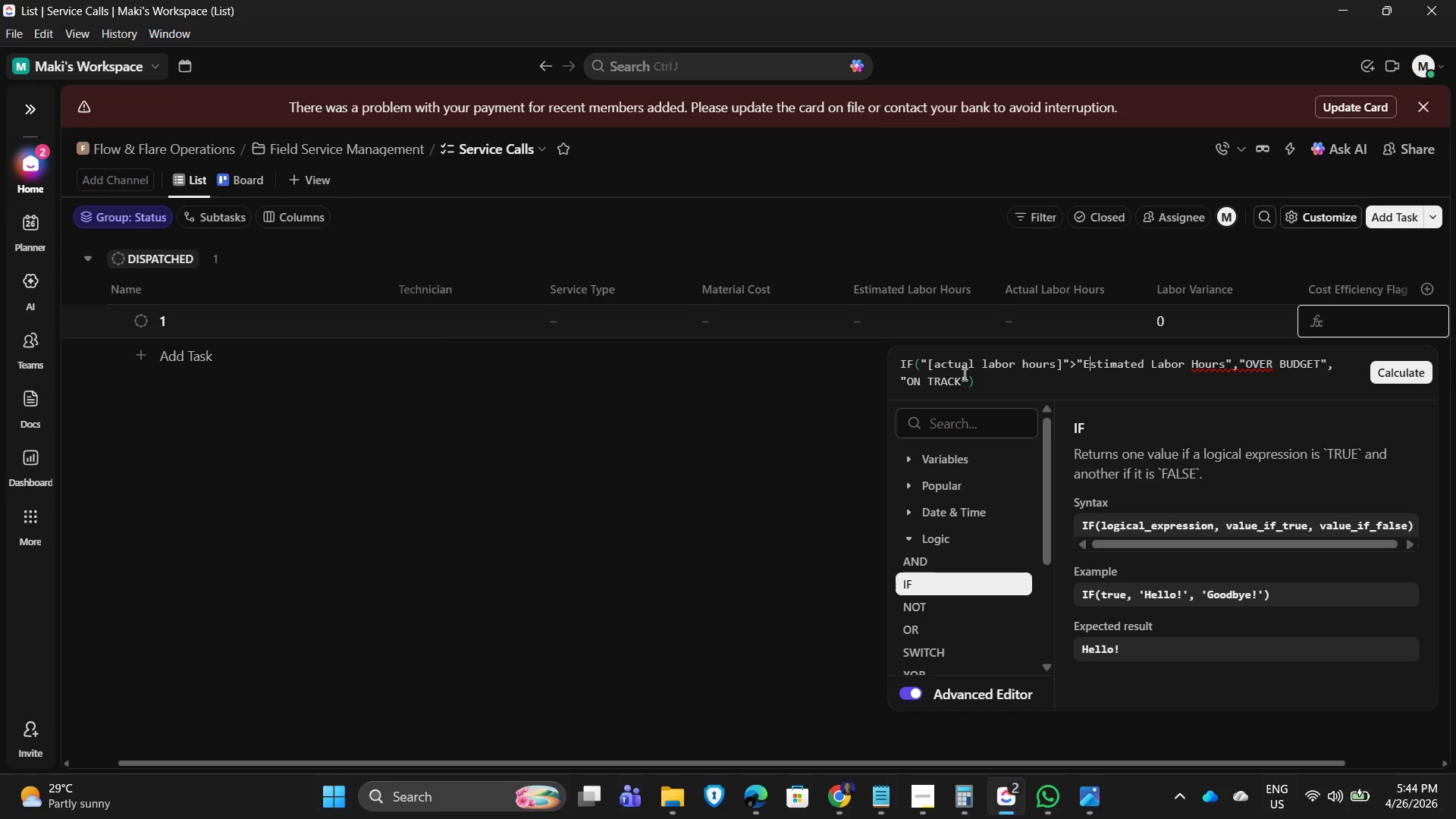 
key(ArrowRight)
 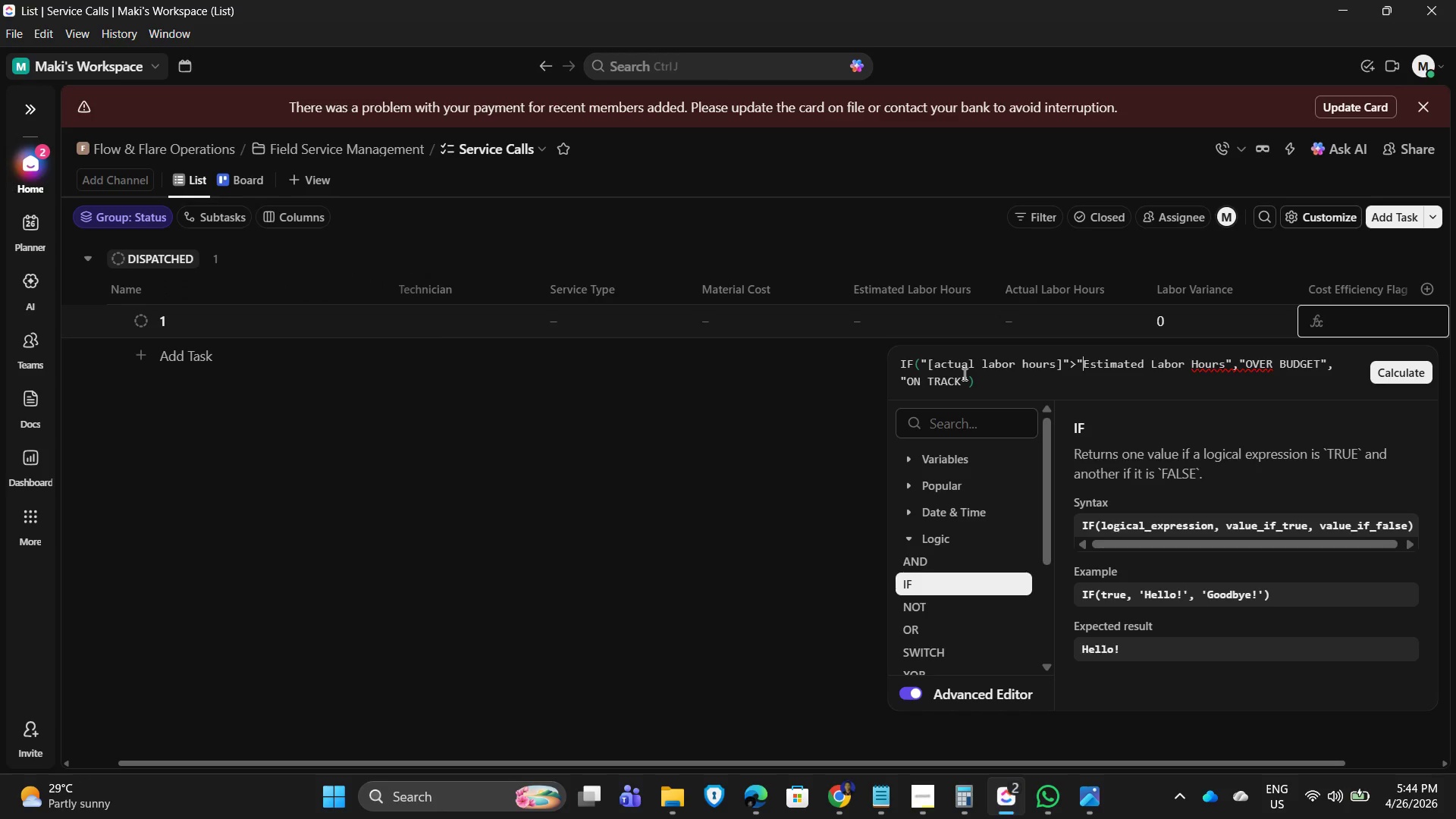 
key(ArrowLeft)
 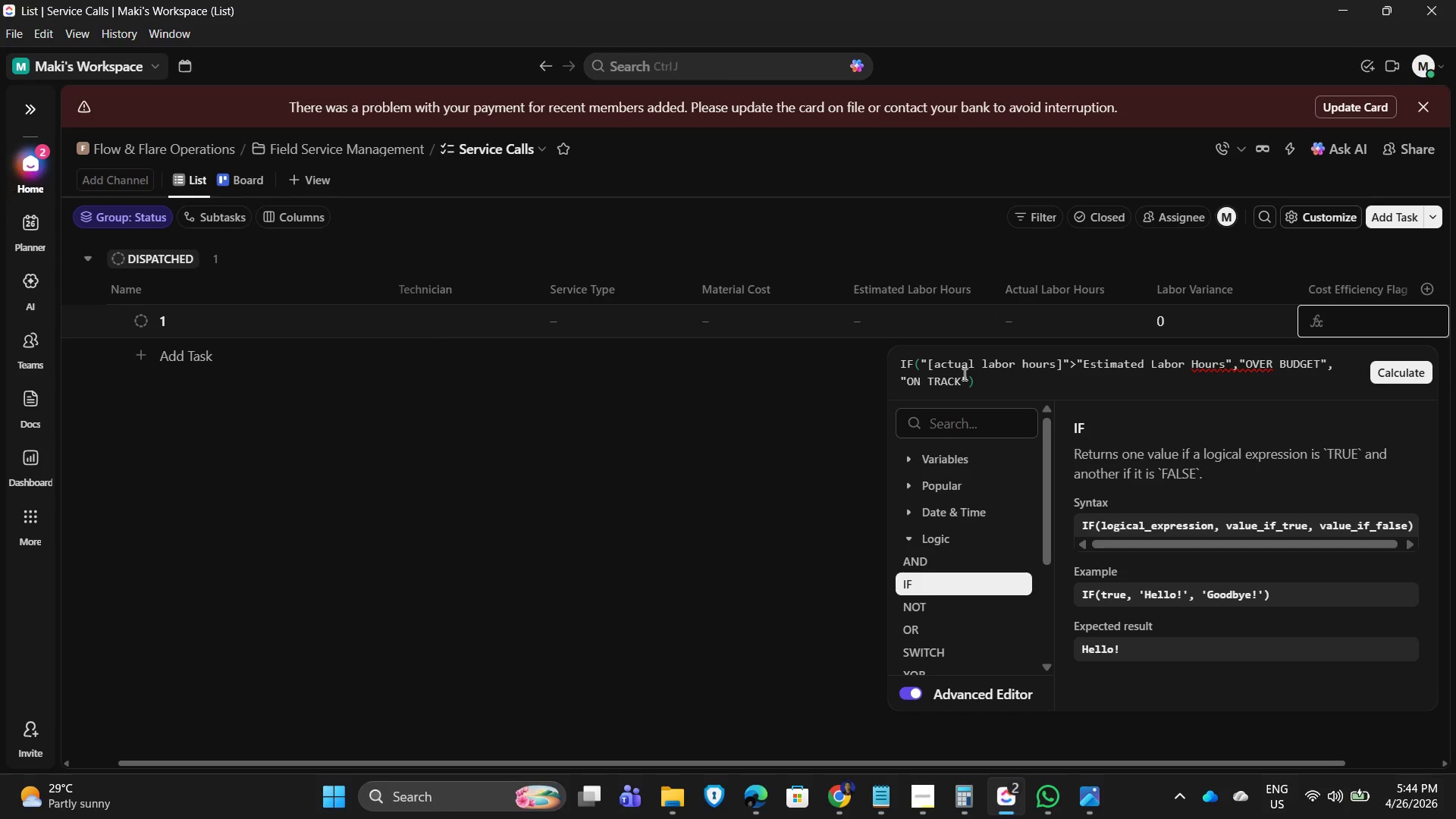 
key(BracketLeft)
 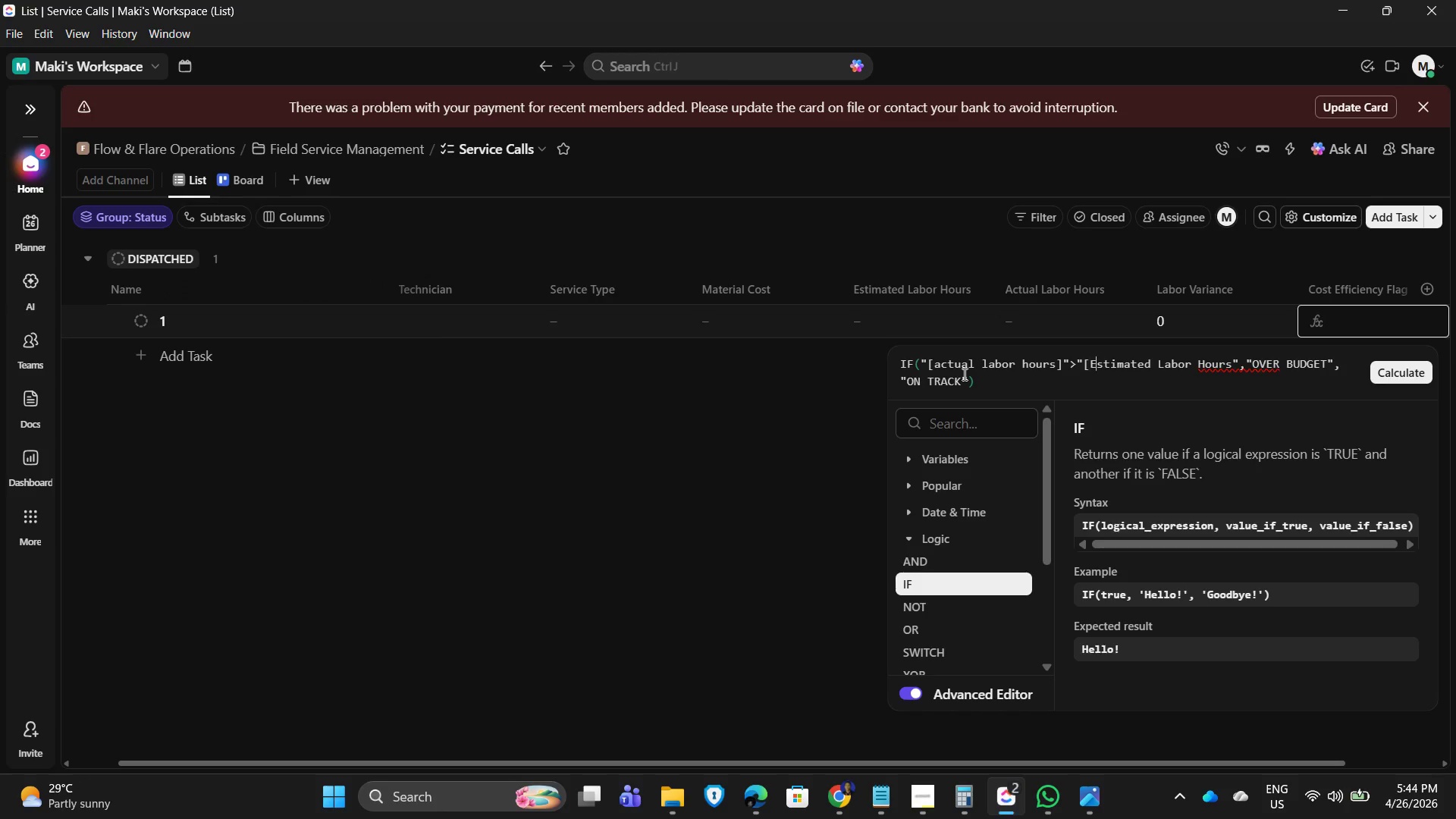 
hold_key(key=ArrowRight, duration=0.81)
 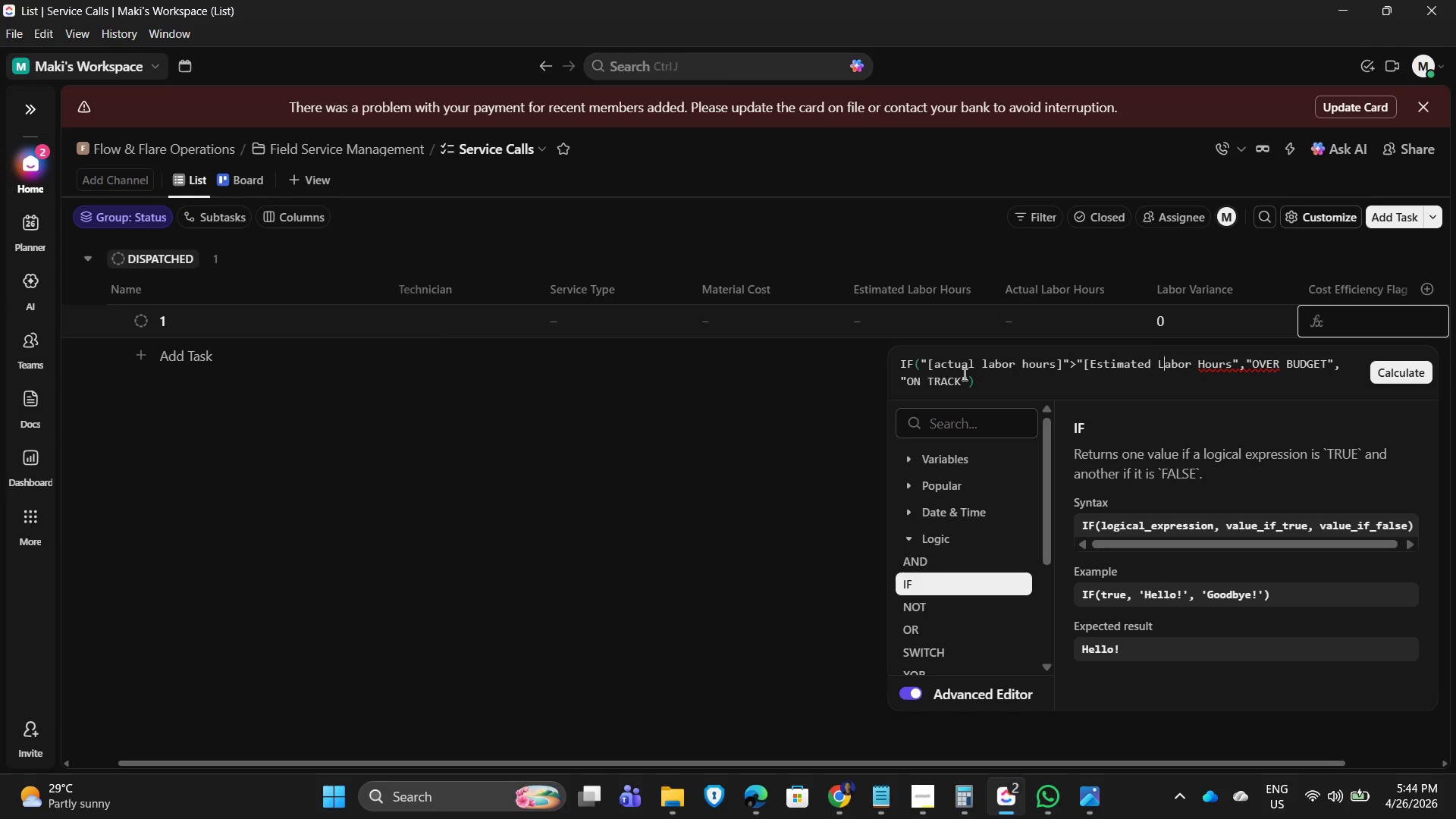 
key(ArrowRight)
 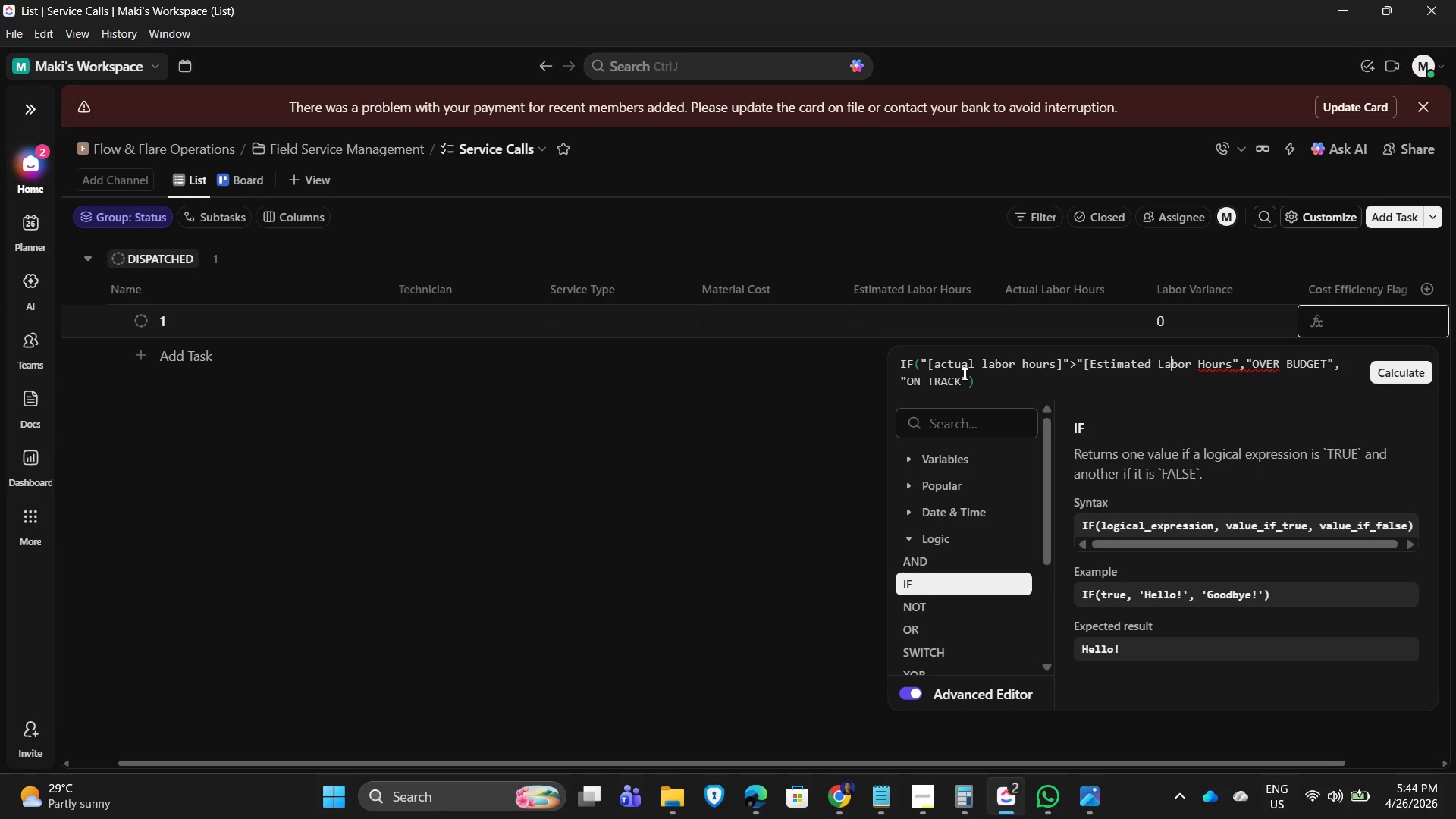 
hold_key(key=ArrowRight, duration=0.33)
 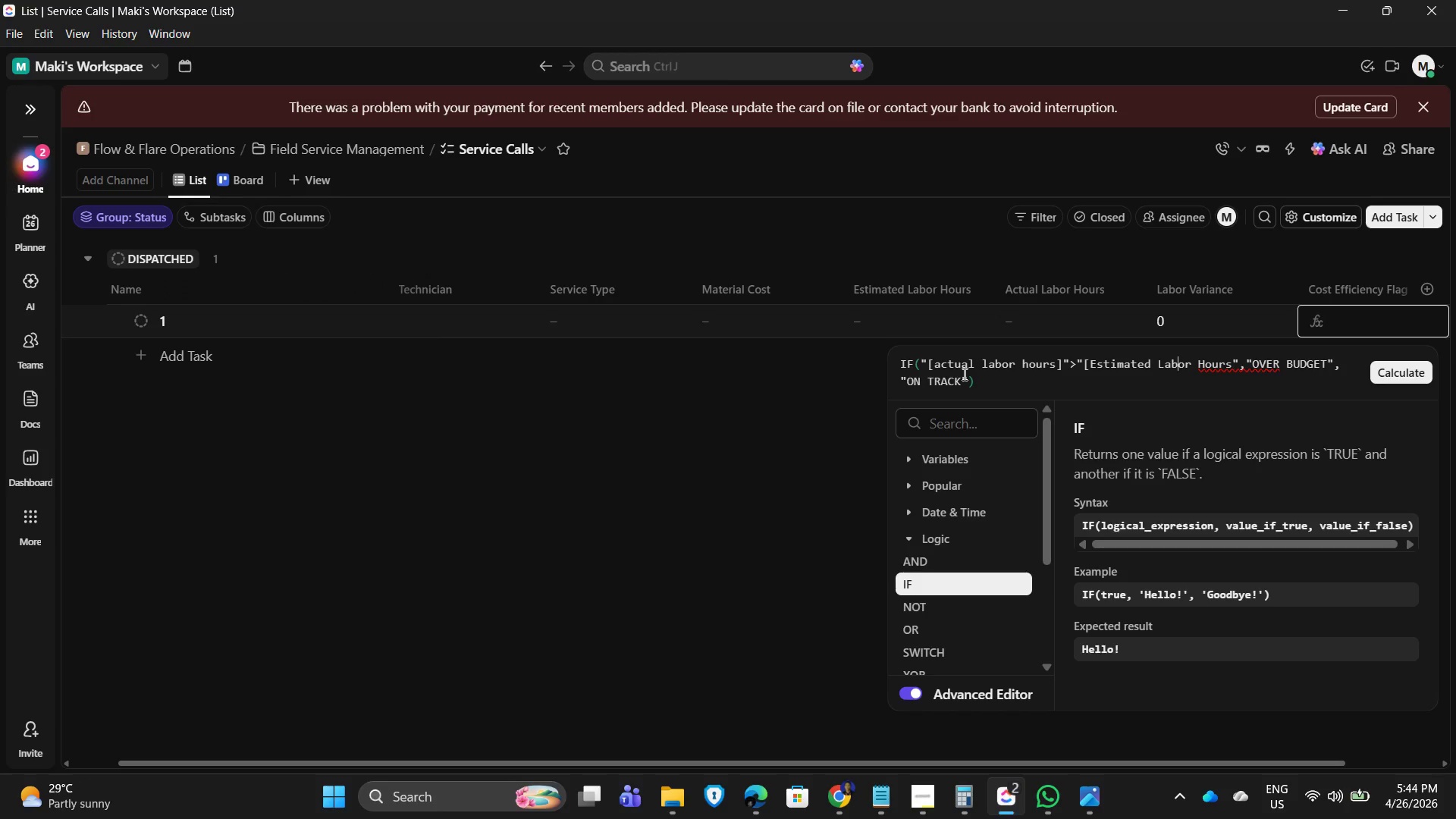 
key(ArrowRight)
 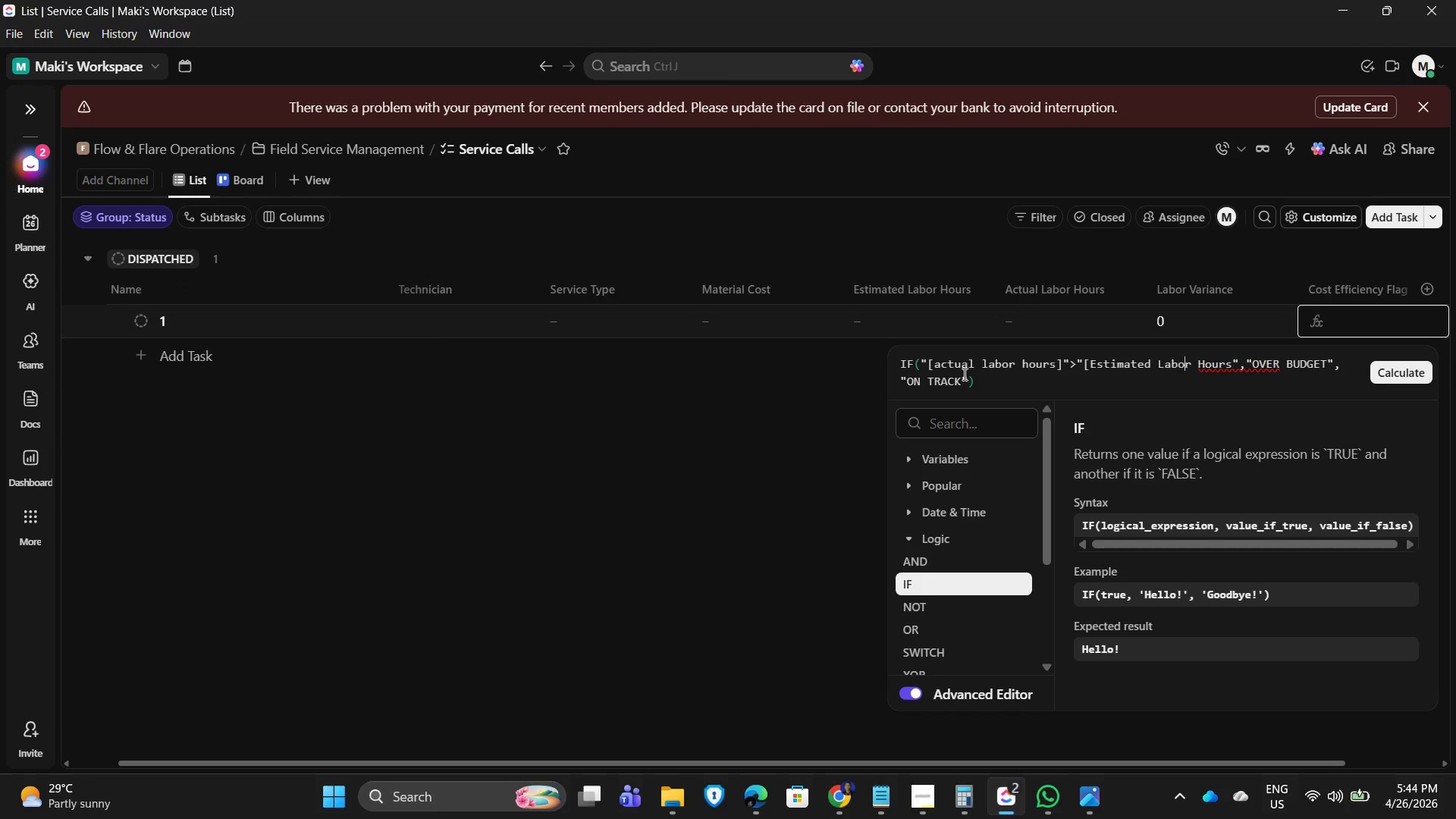 
key(ArrowRight)
 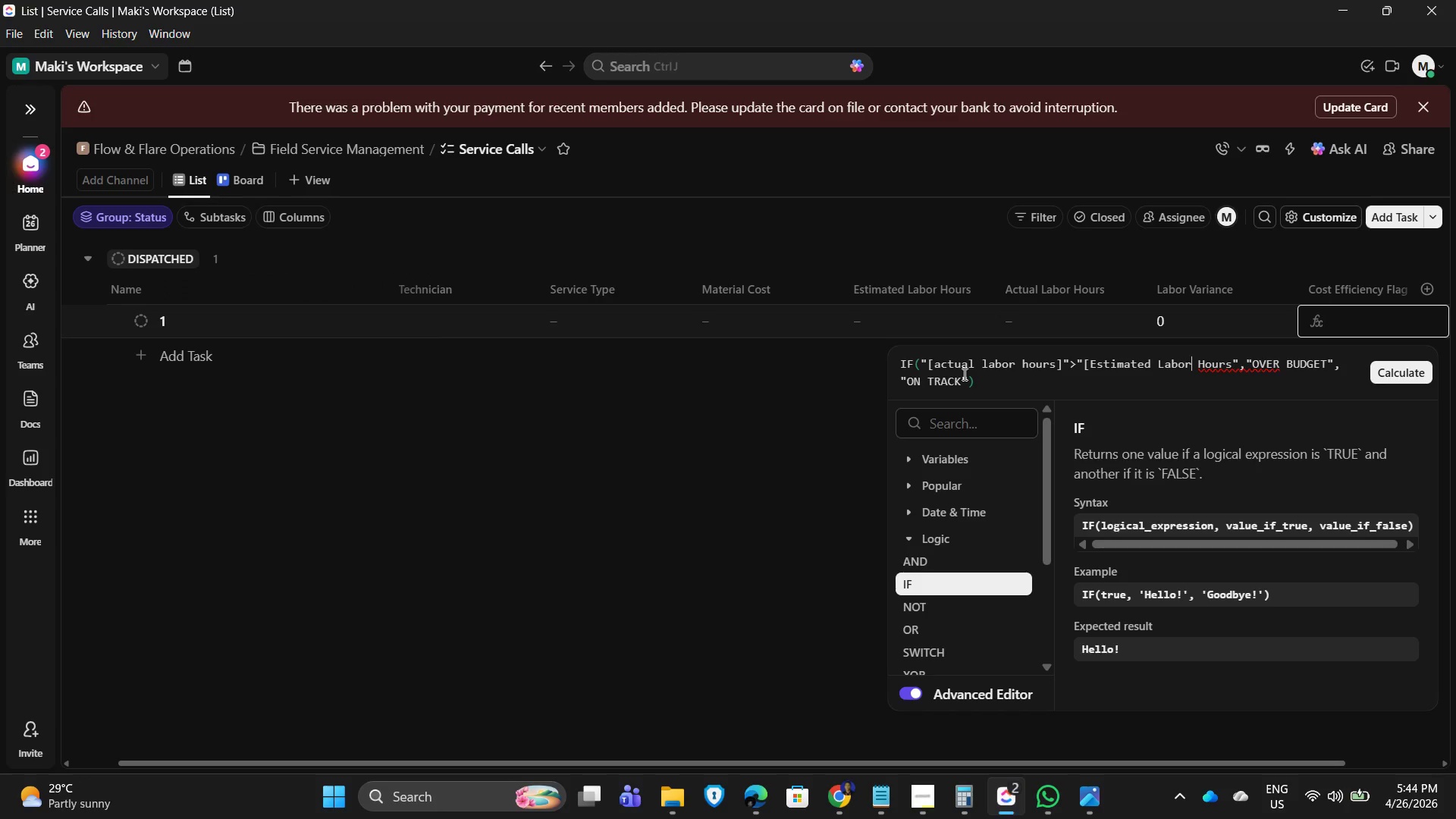 
key(ArrowRight)
 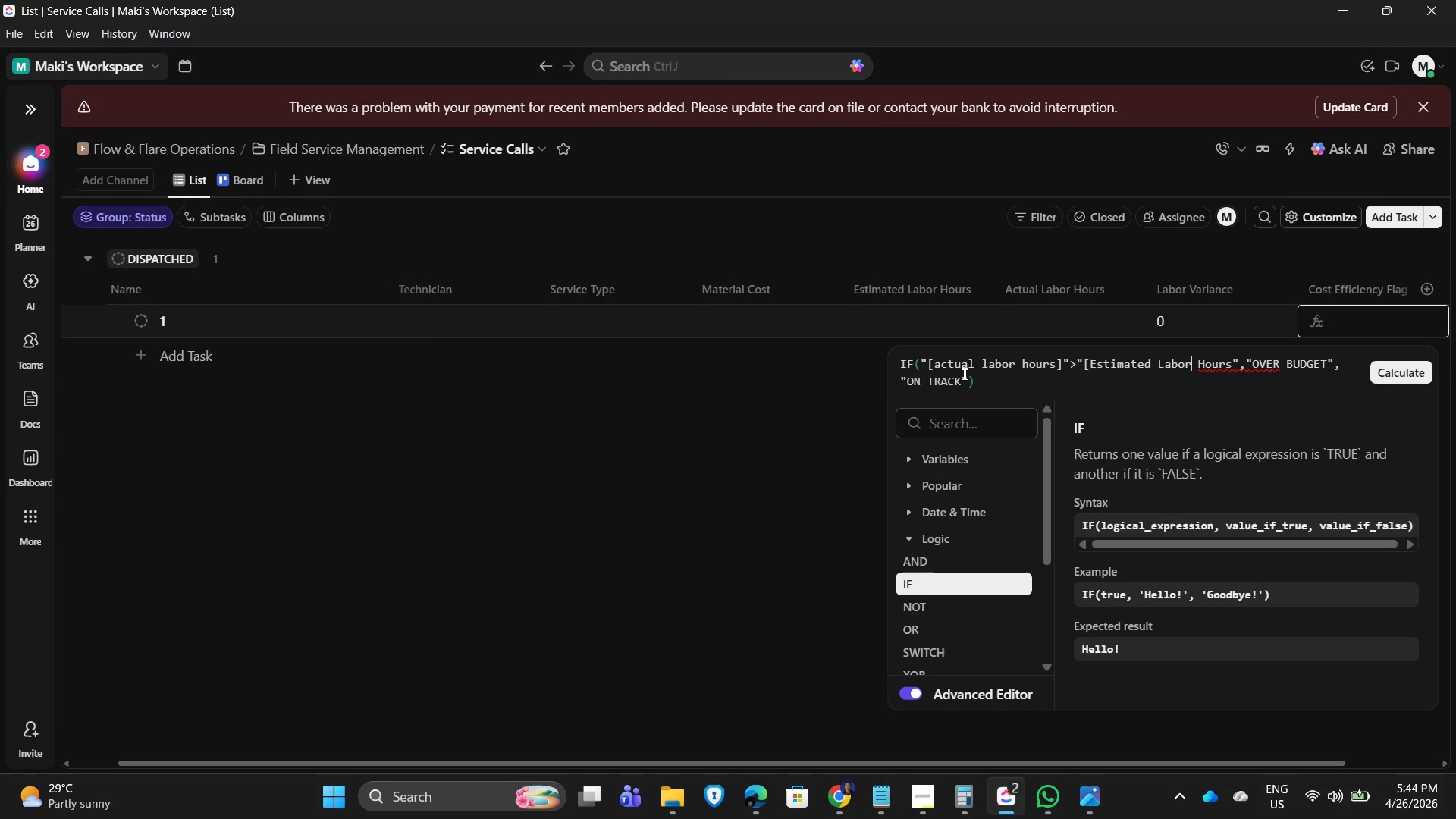 
key(ArrowRight)
 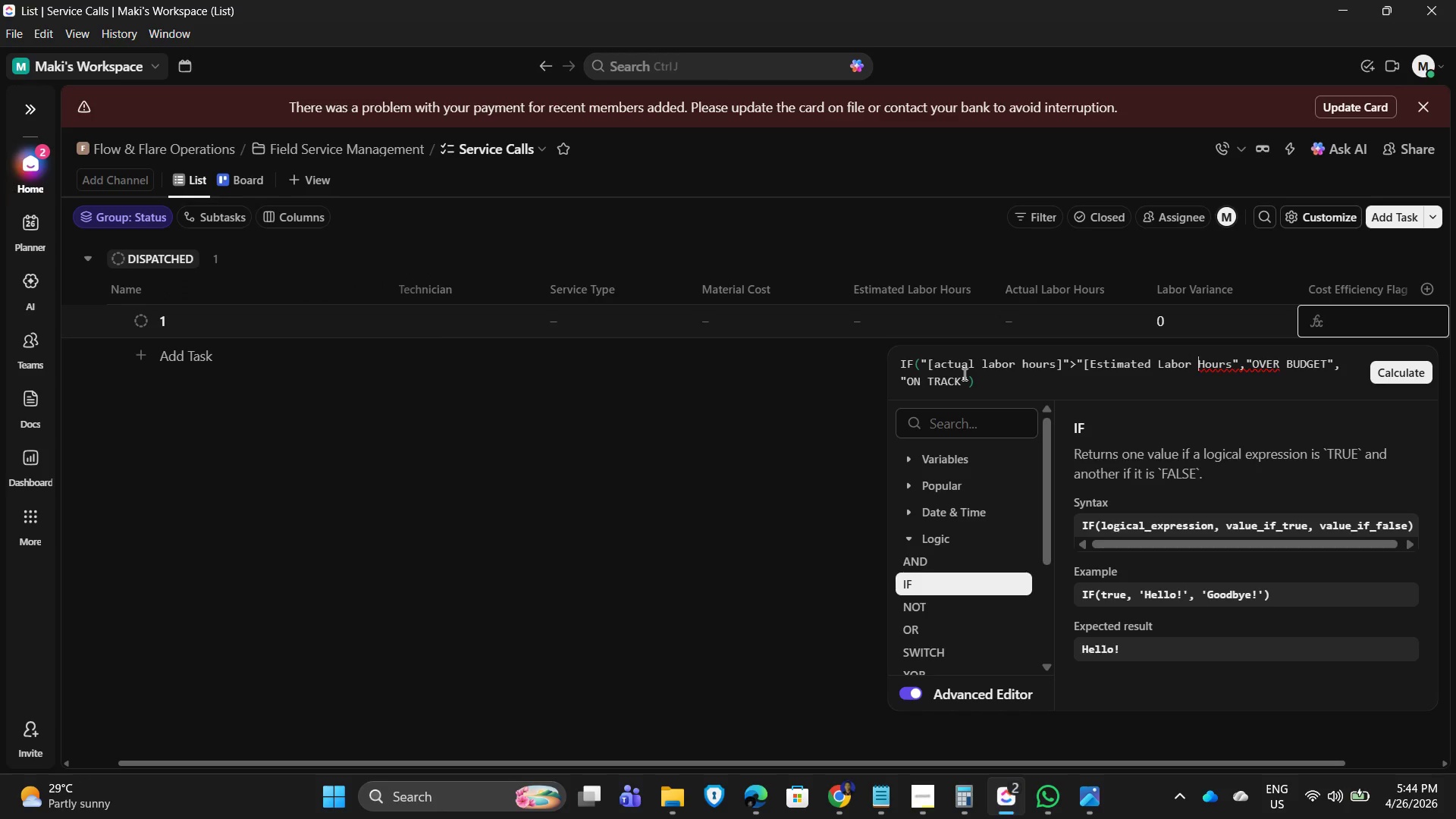 
key(ArrowRight)
 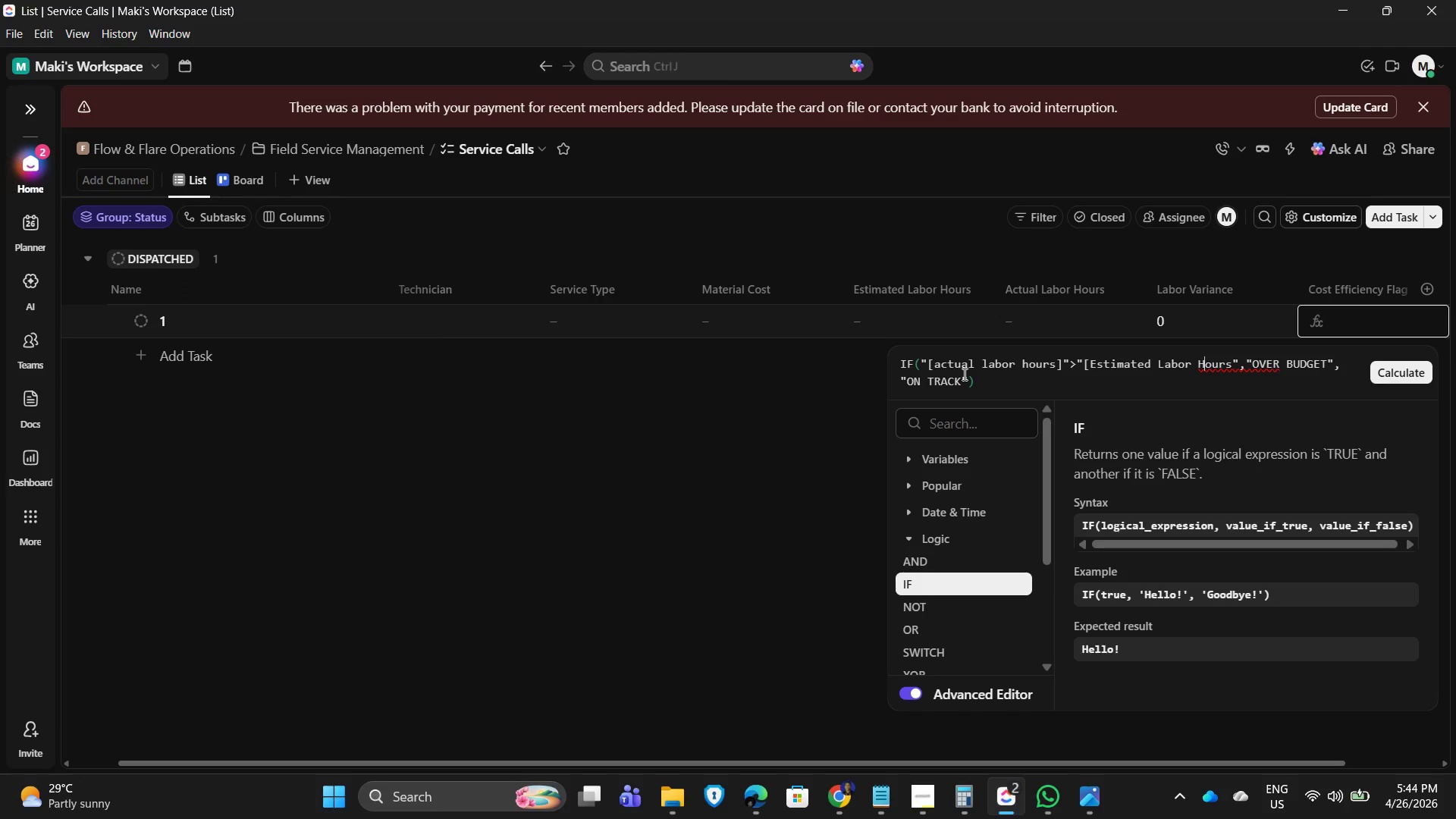 
key(ArrowRight)
 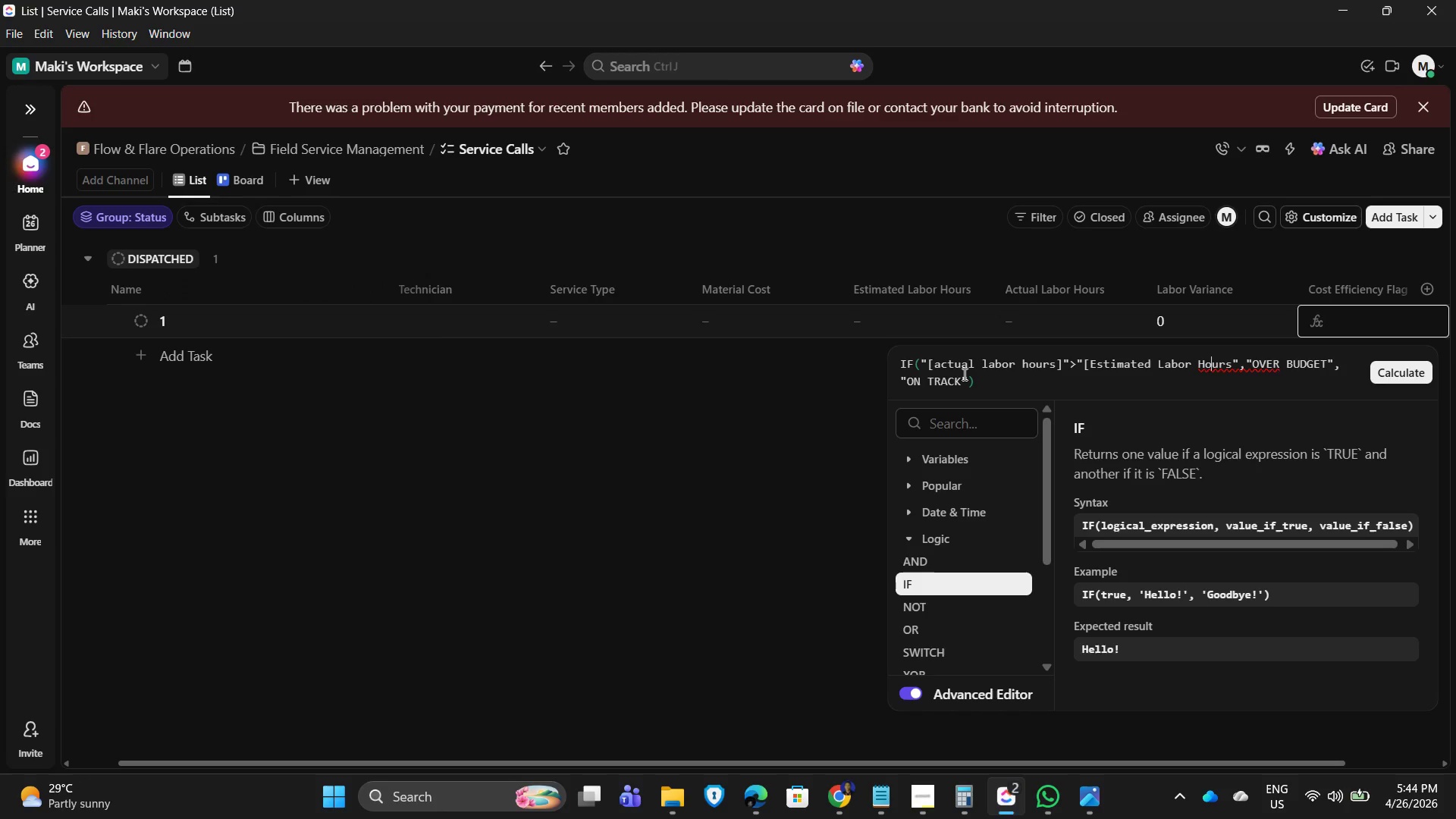 
key(ArrowRight)
 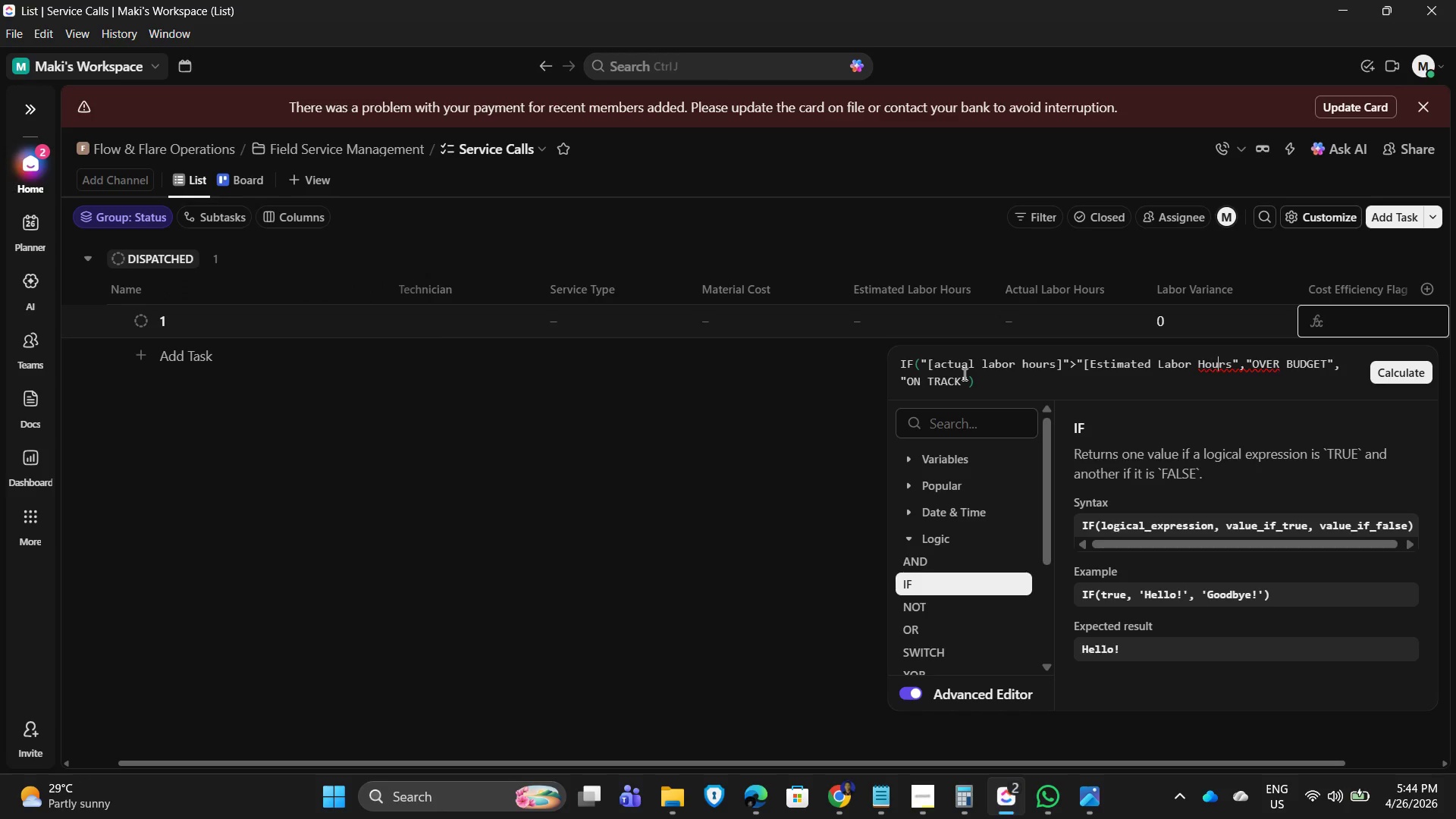 
key(ArrowRight)
 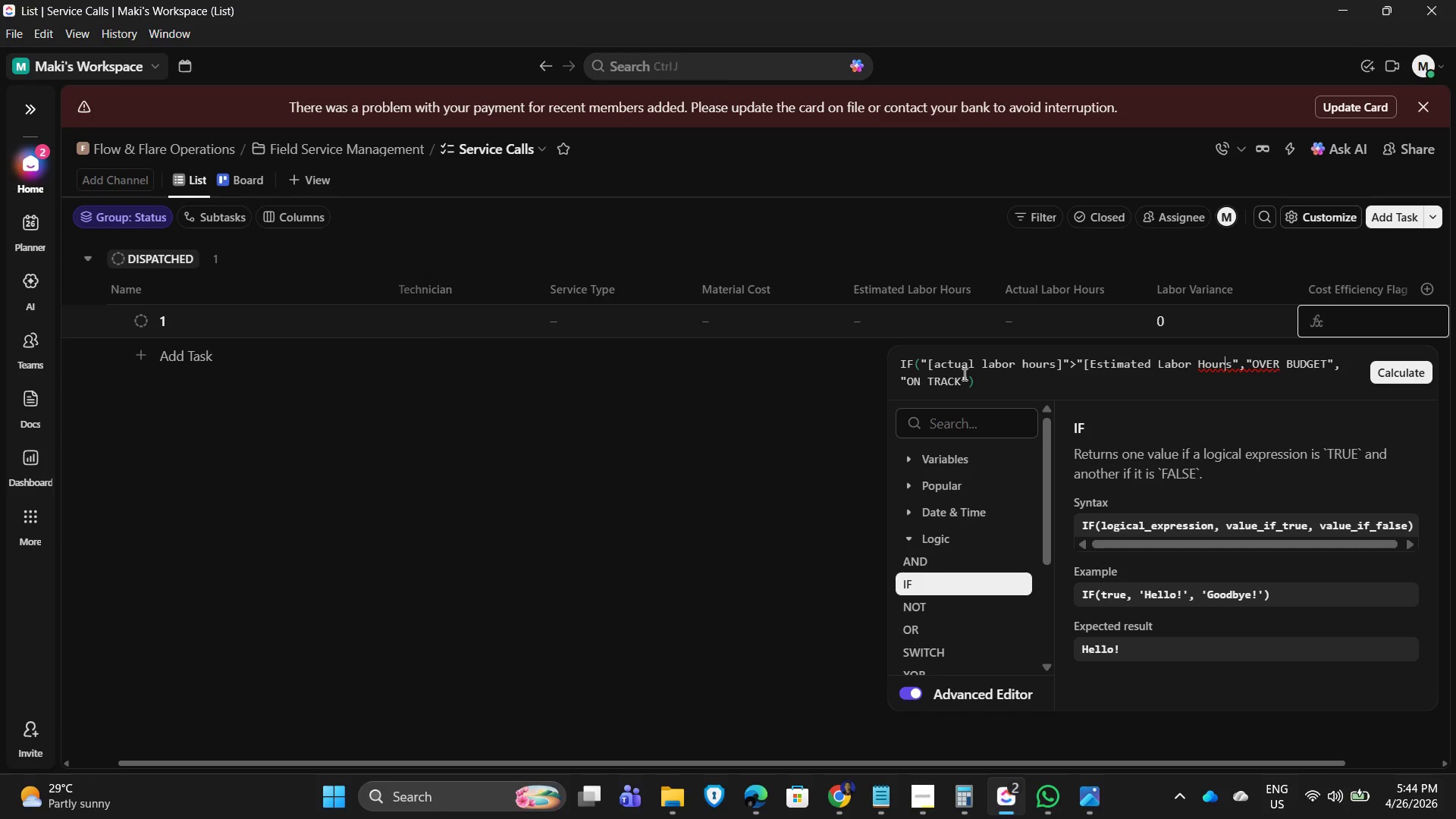 
key(ArrowRight)
 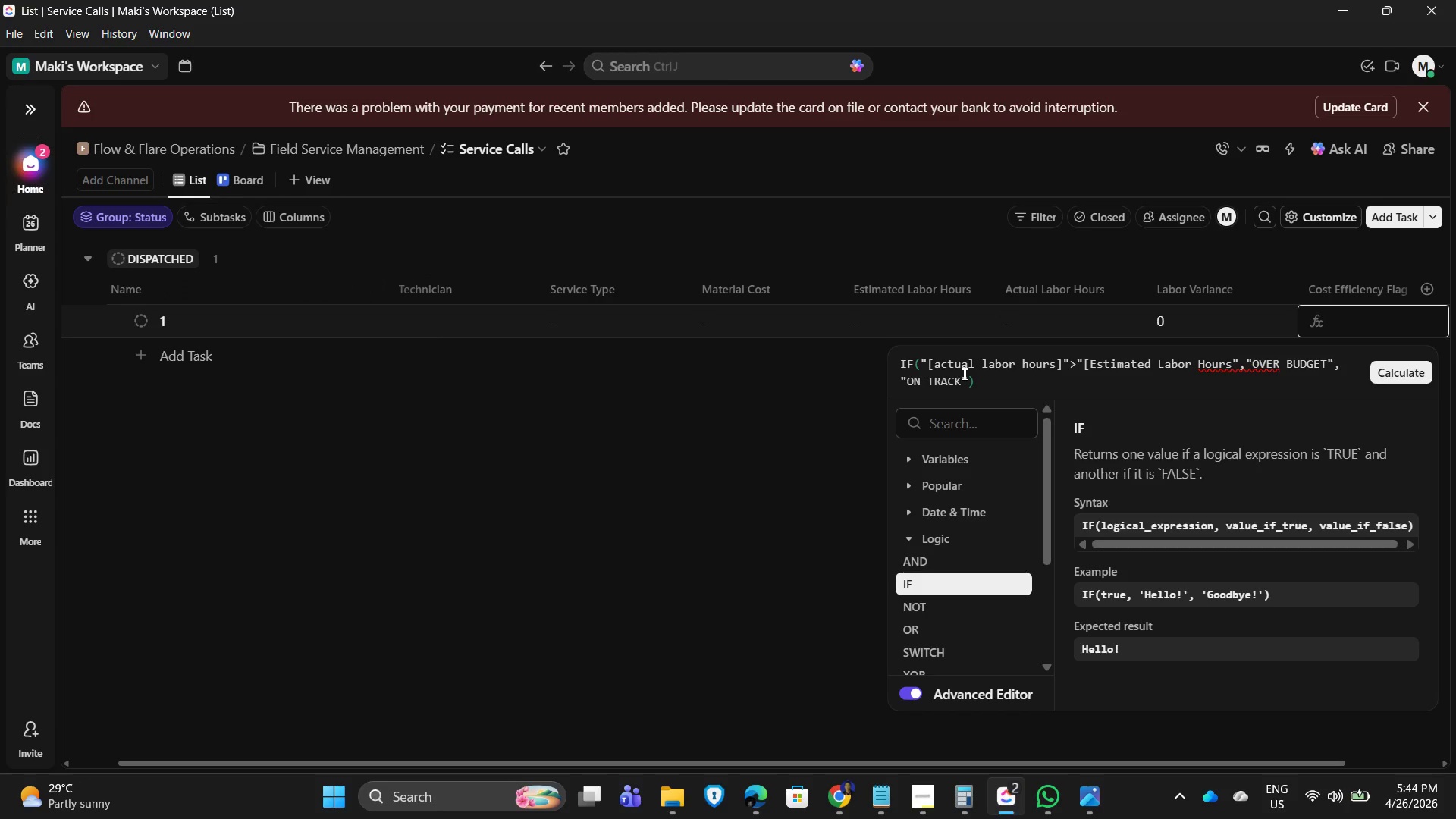 
key(BracketRight)
 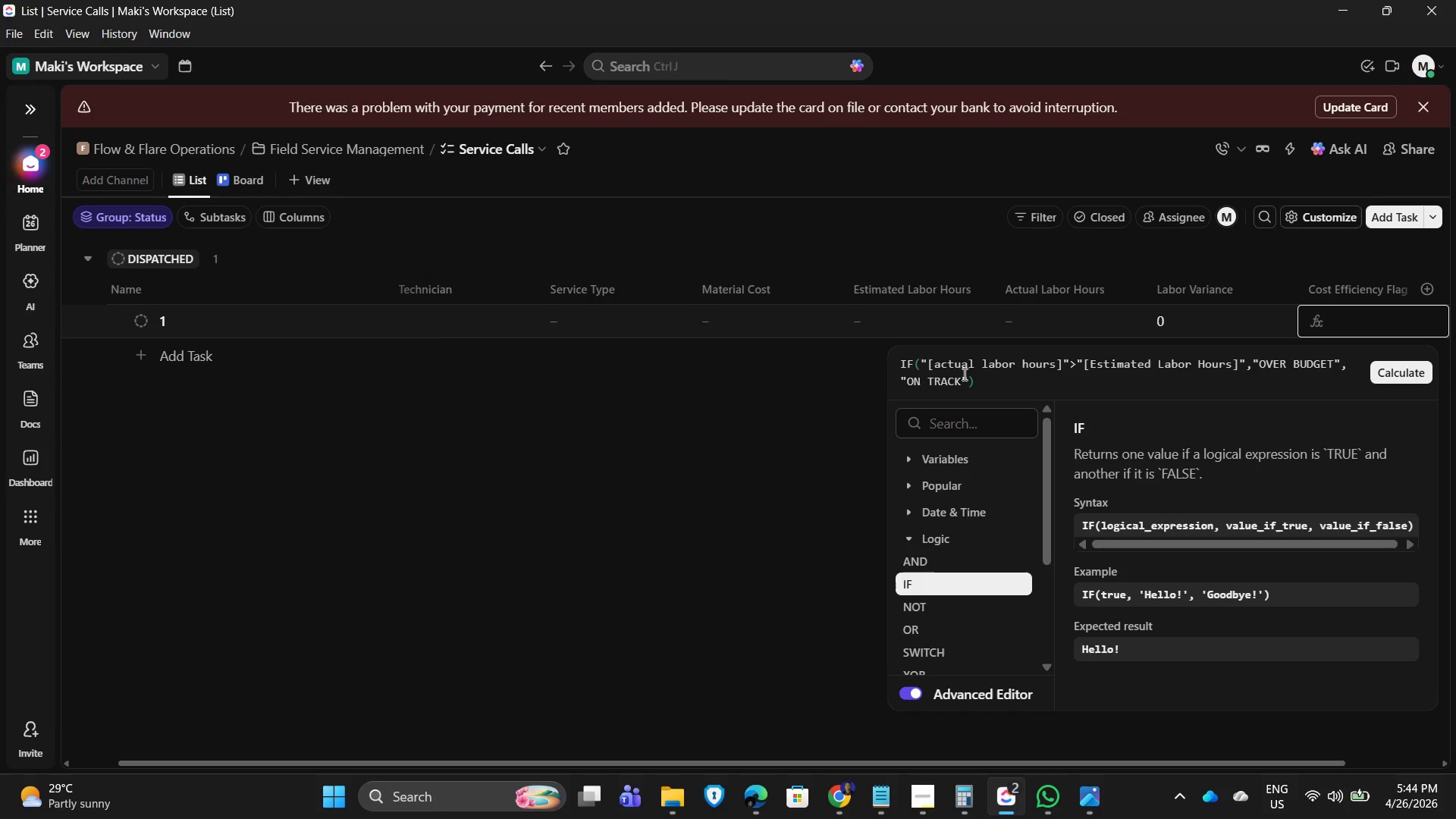 
key(ArrowRight)
 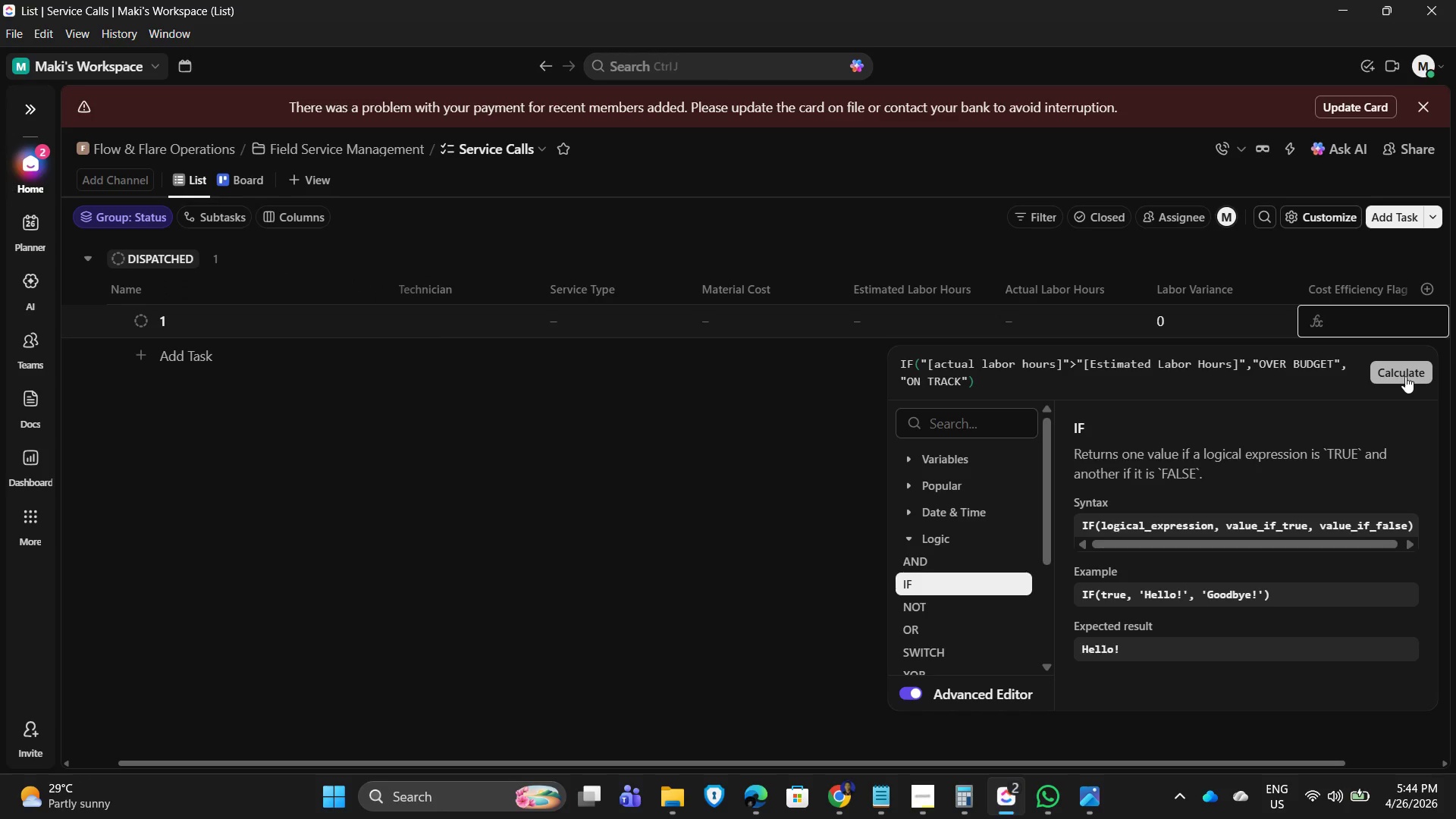 
wait(7.88)
 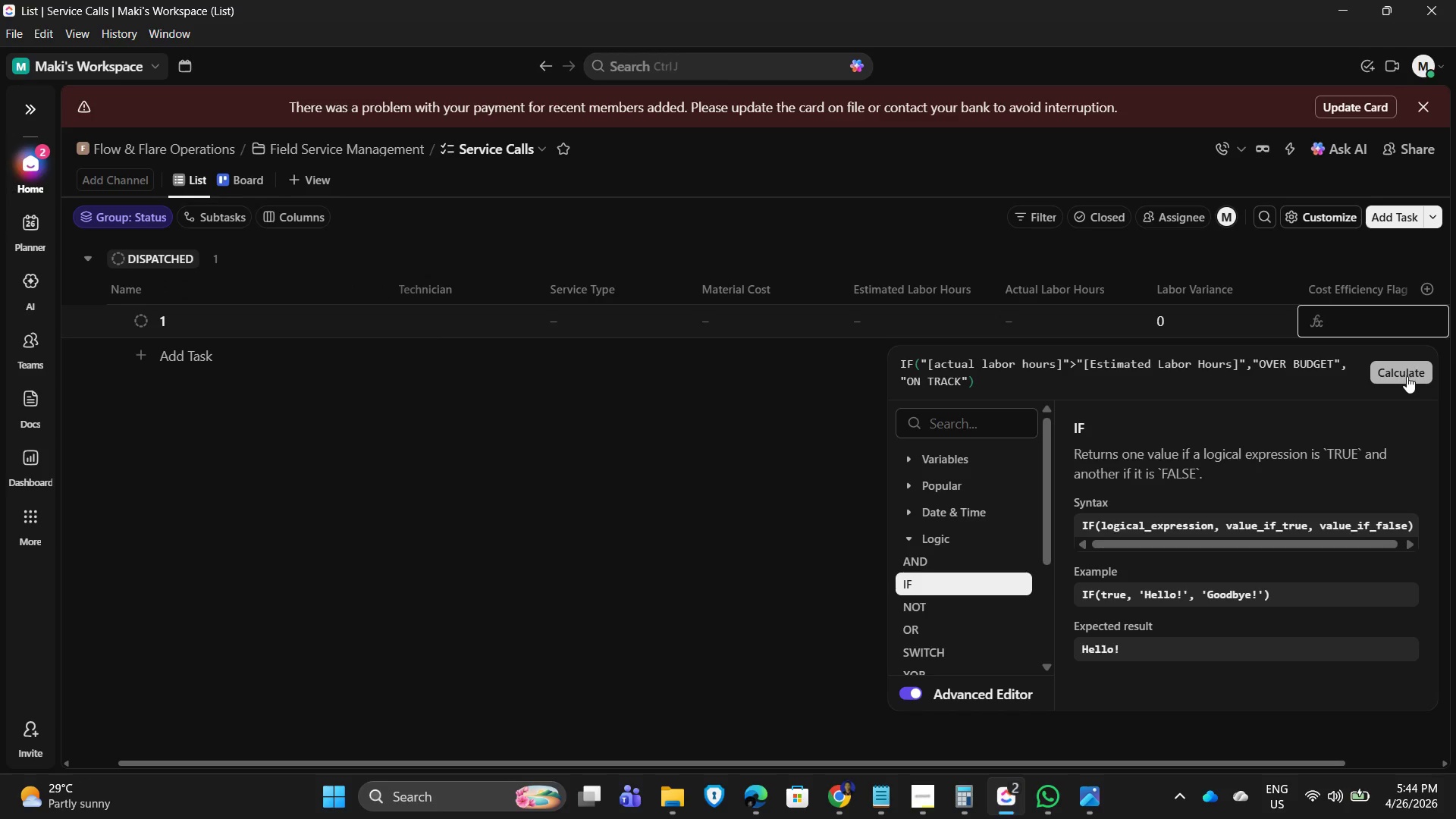 
left_click([1404, 376])
 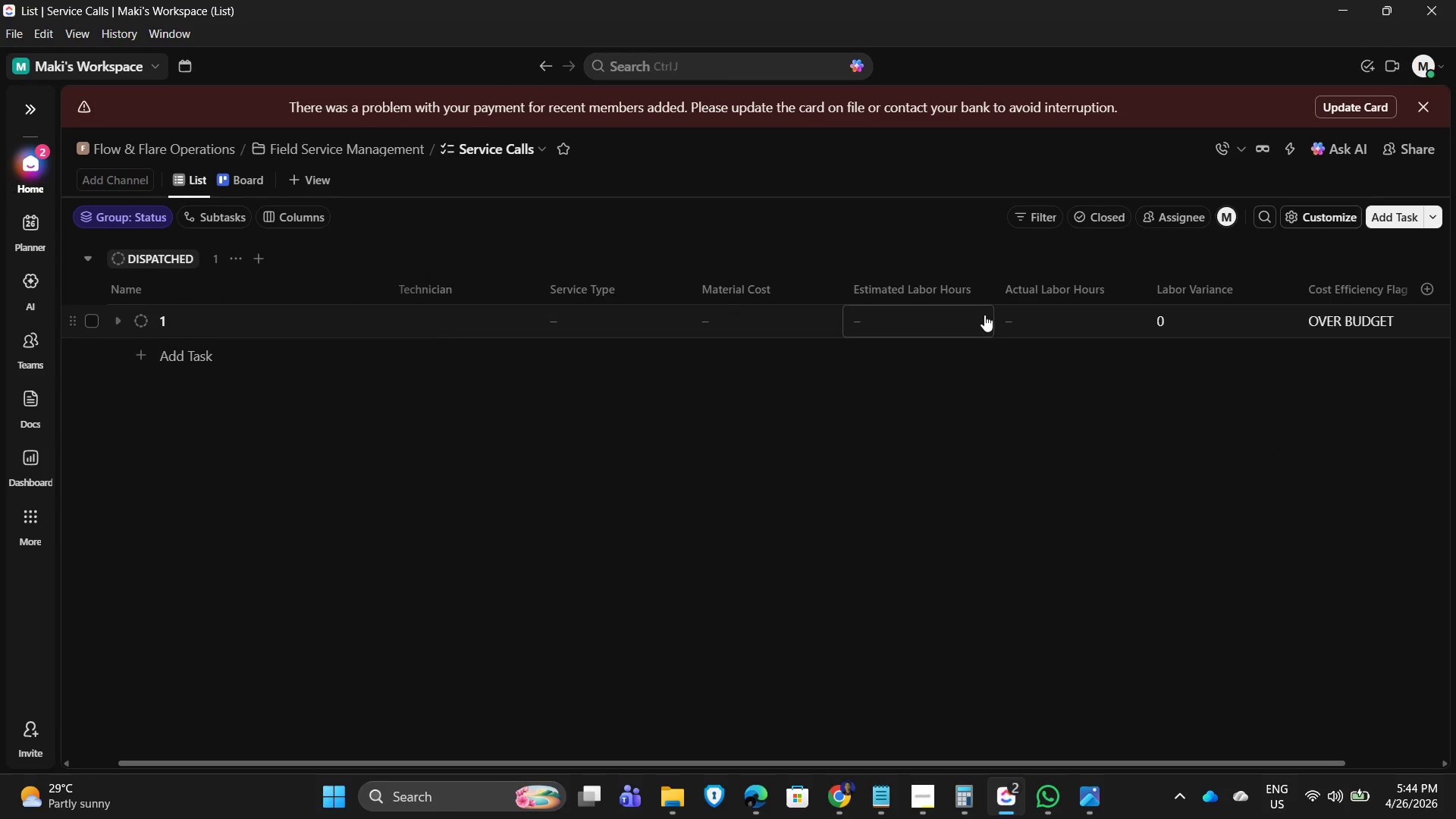 
left_click([1036, 318])
 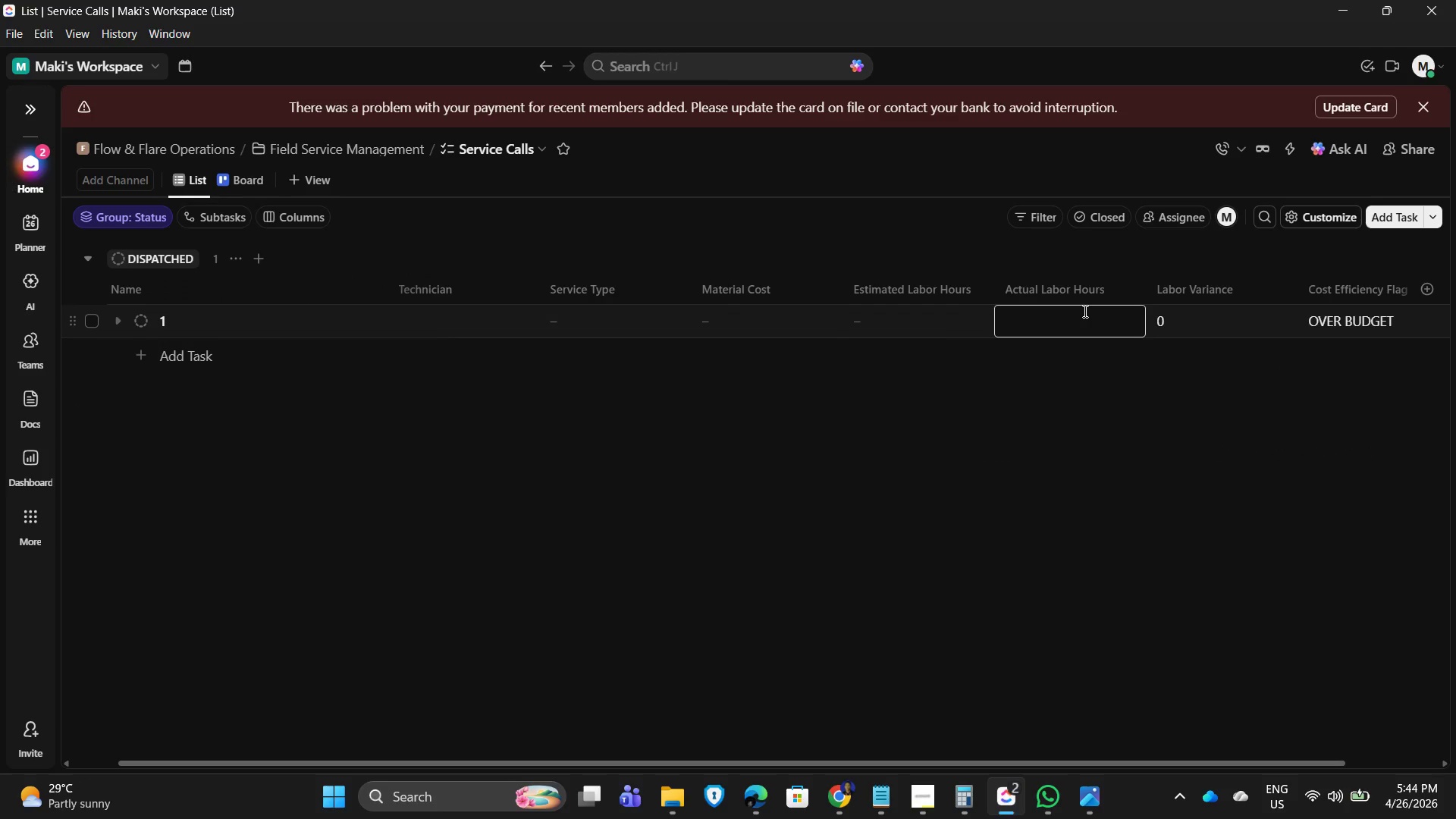 
key(Numpad2)
 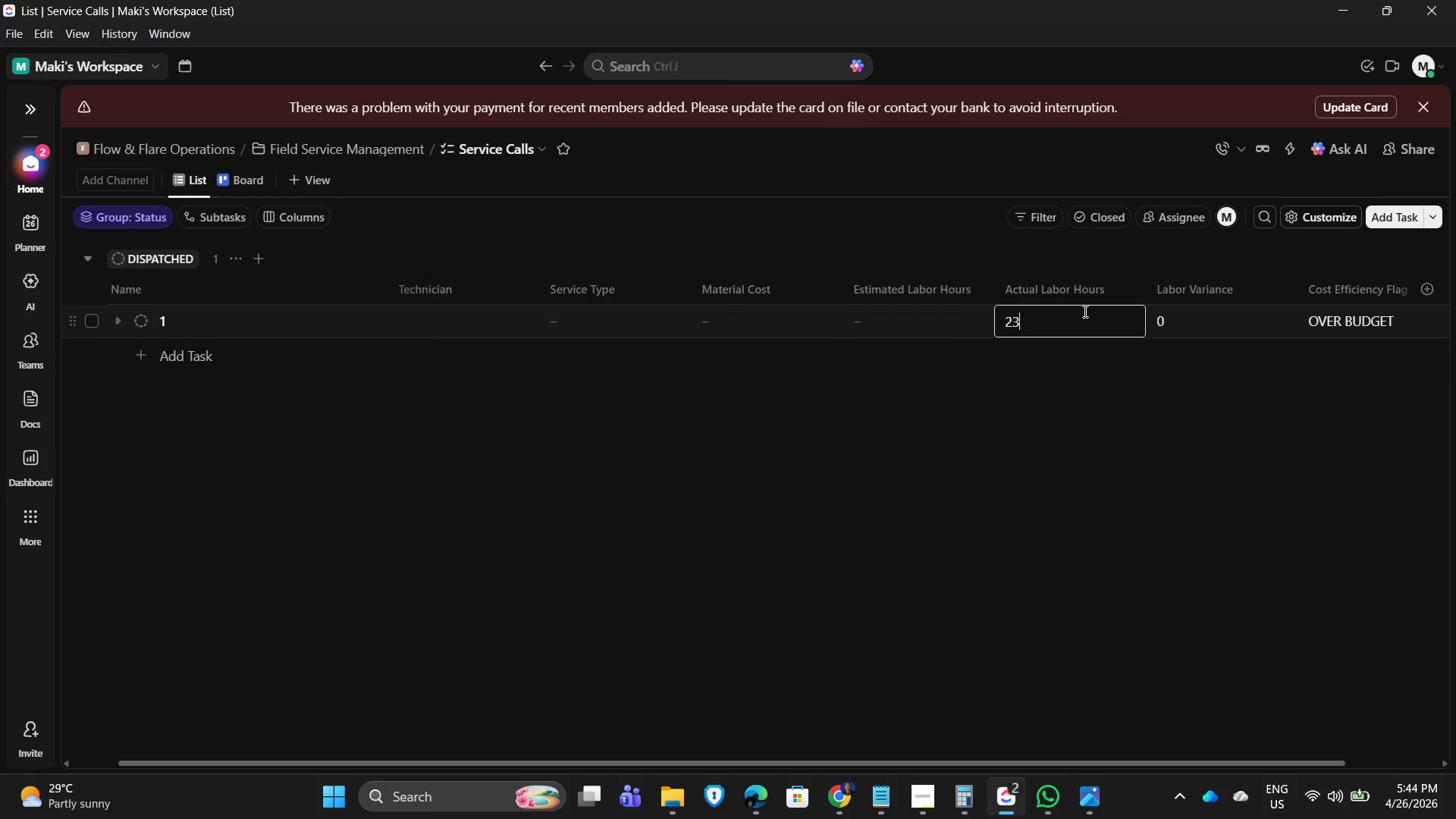 
key(Numpad3)
 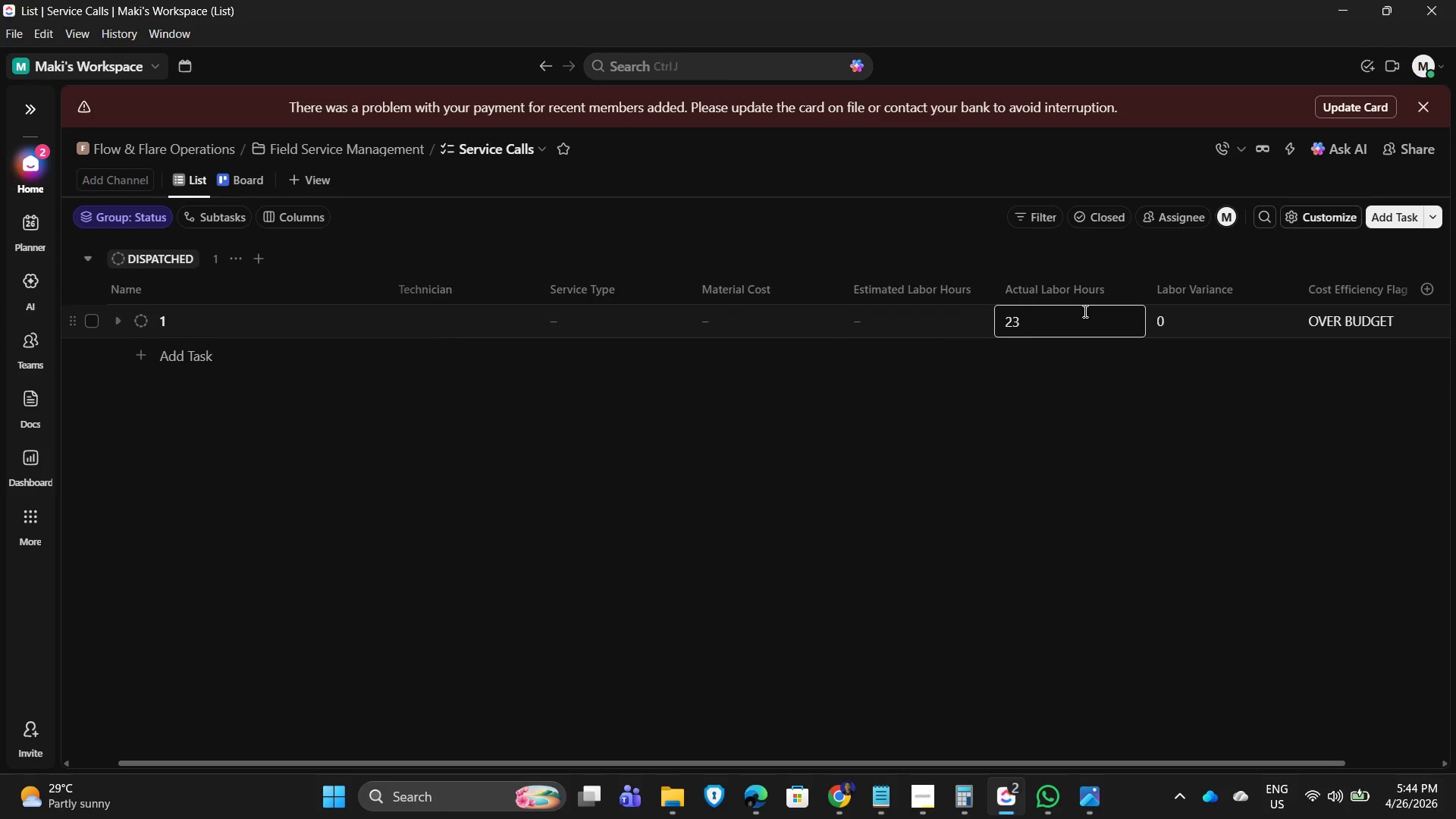 
key(NumpadEnter)
 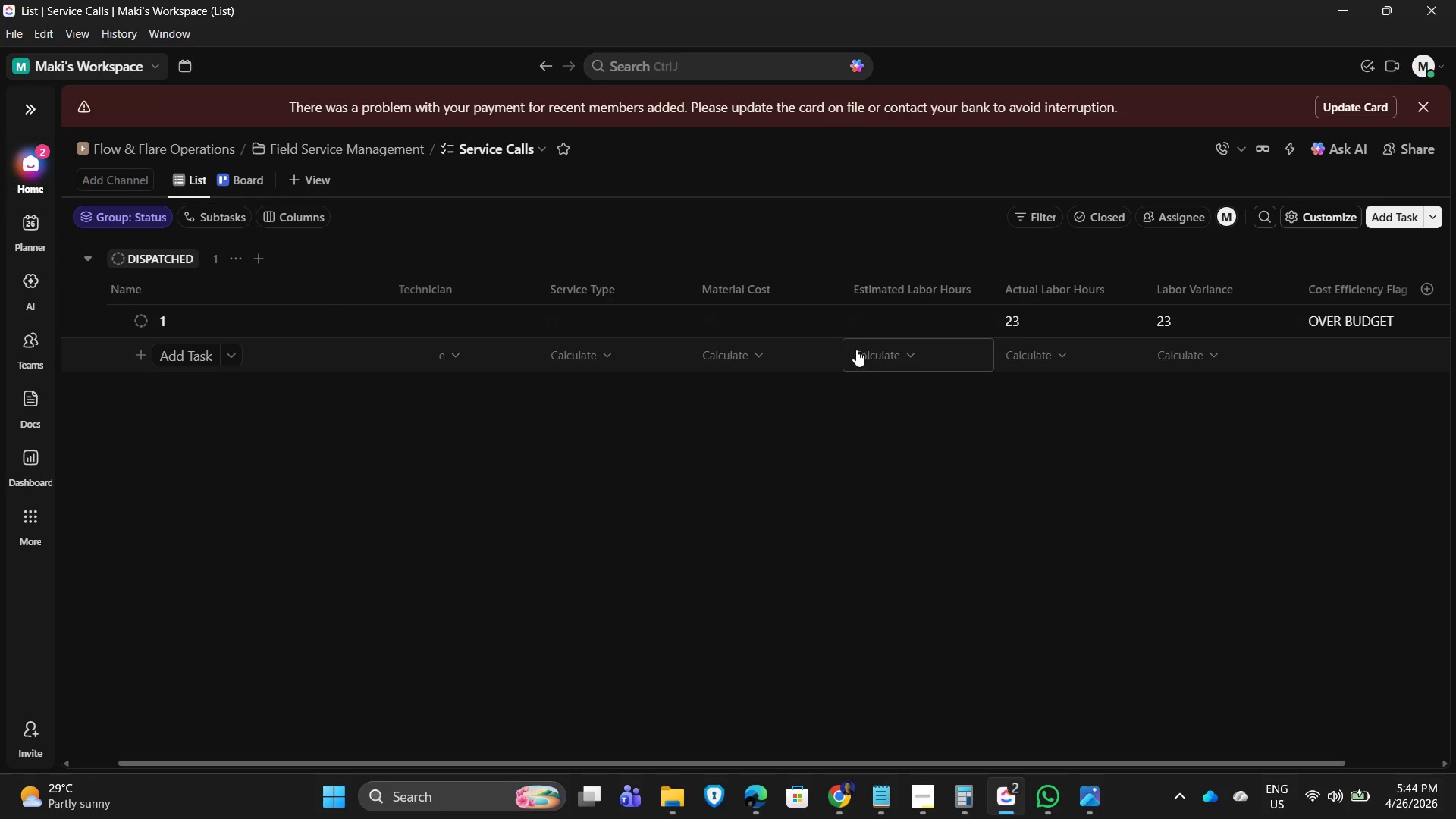 
left_click([861, 324])
 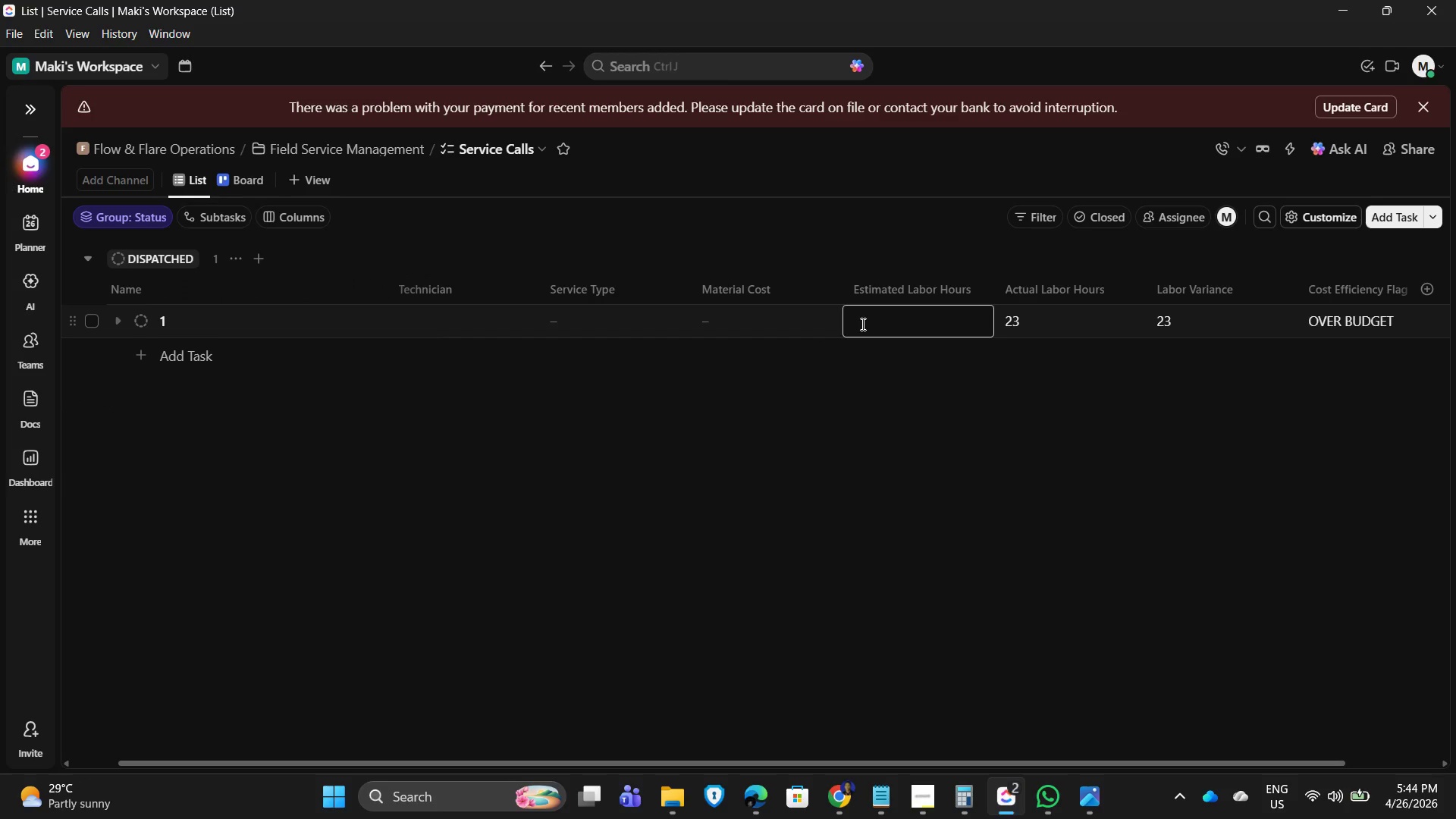 
key(Numpad4)
 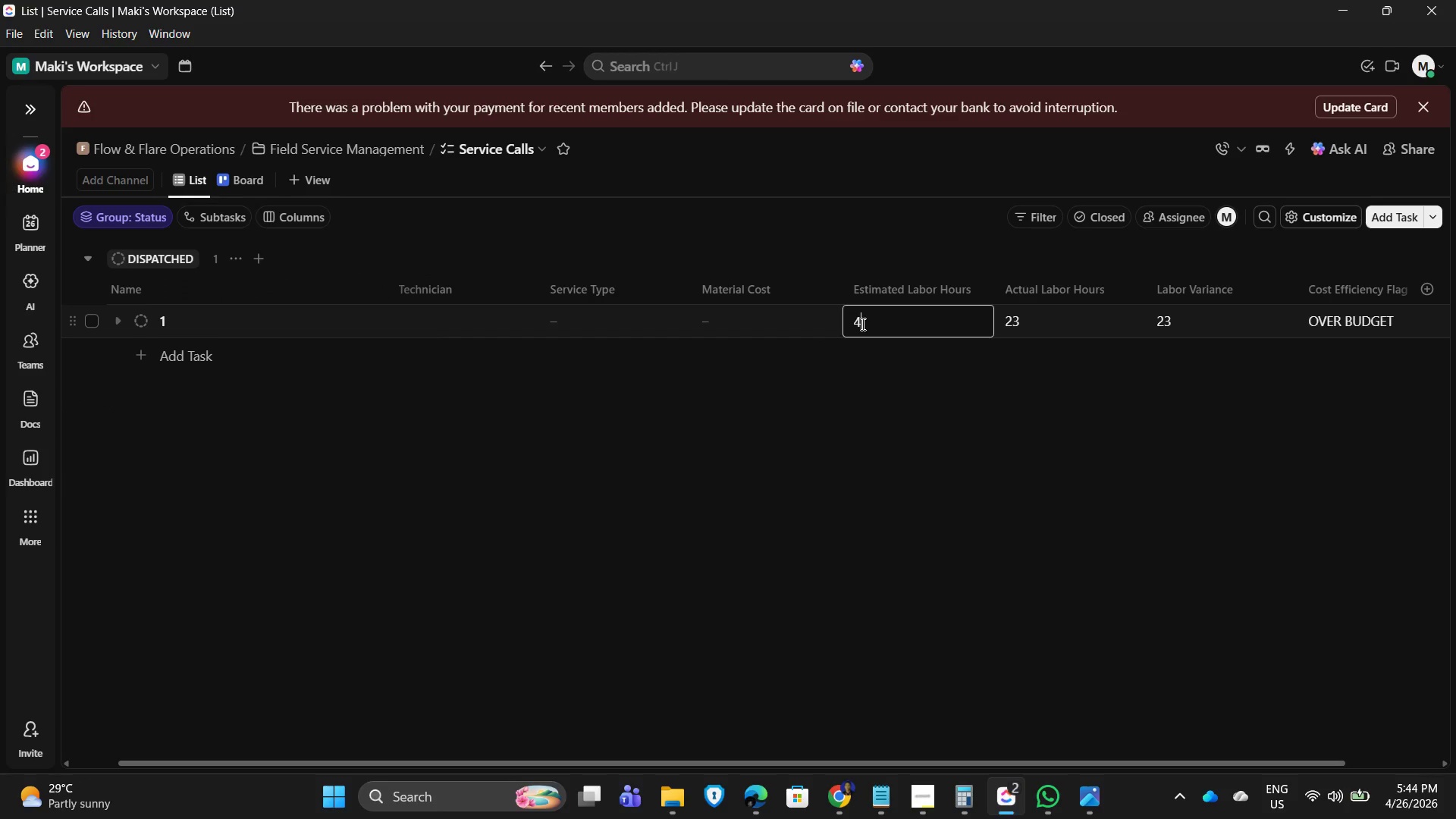 
key(Numpad5)
 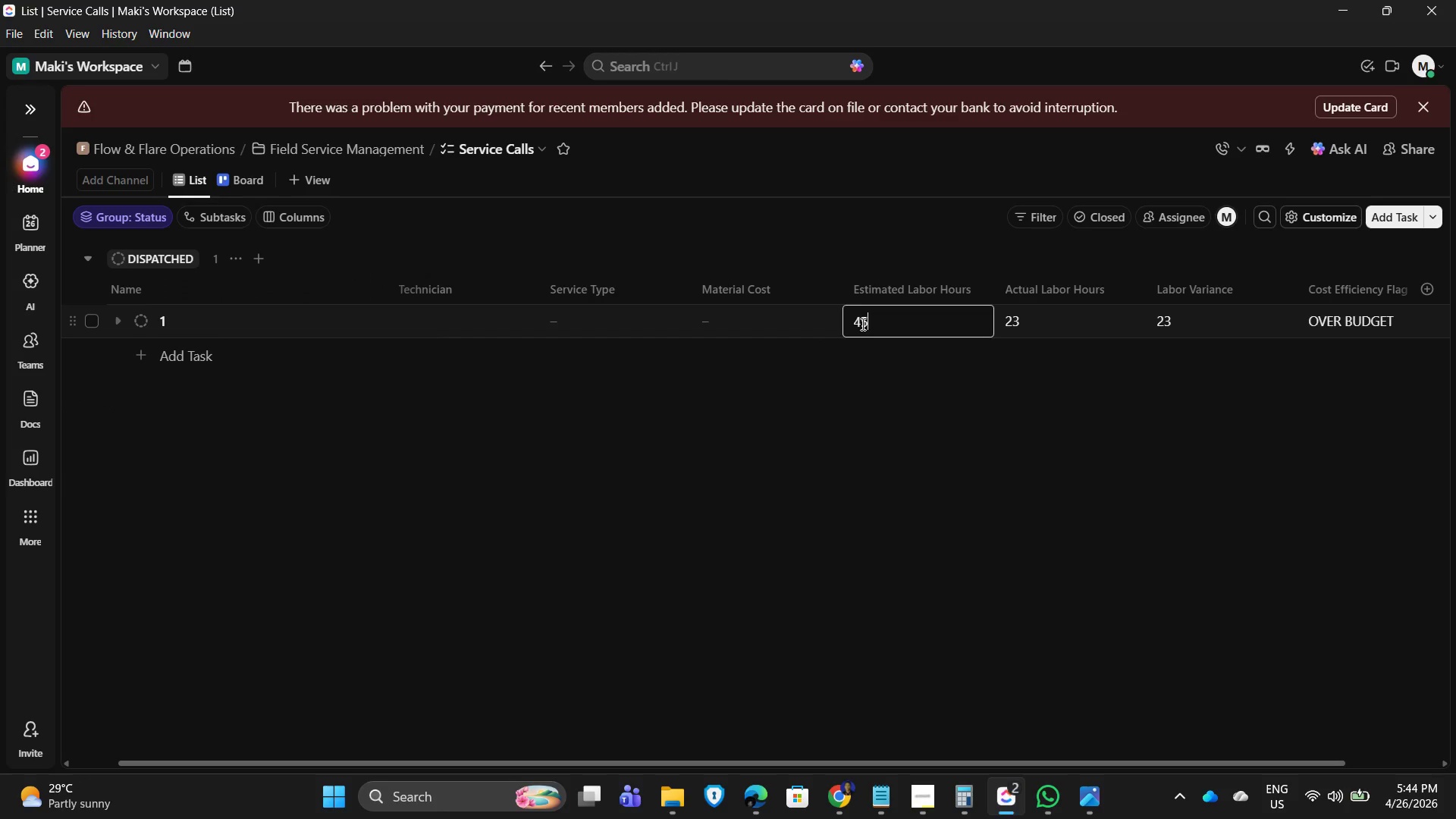 
key(NumpadEnter)
 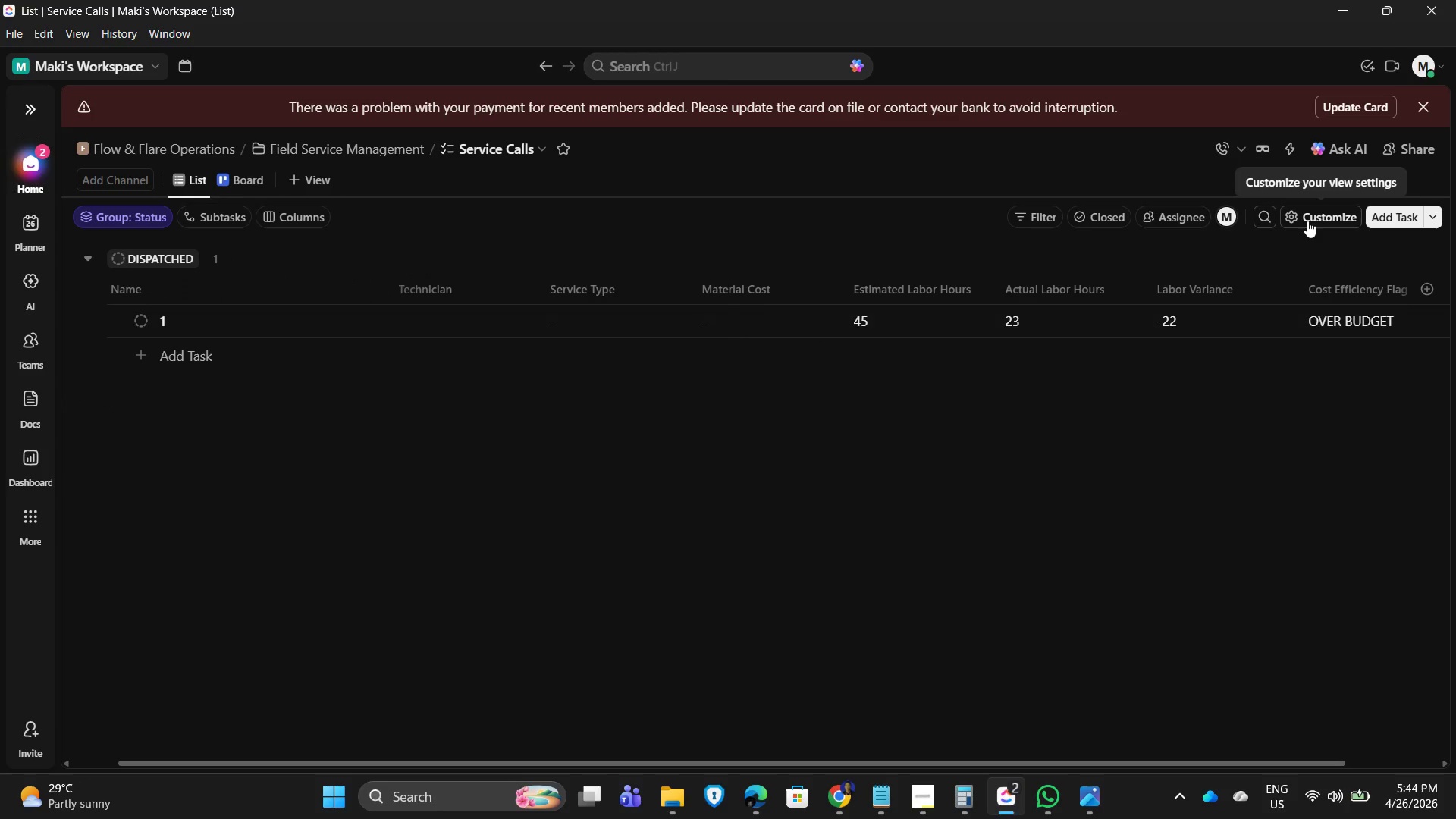 
wait(15.8)
 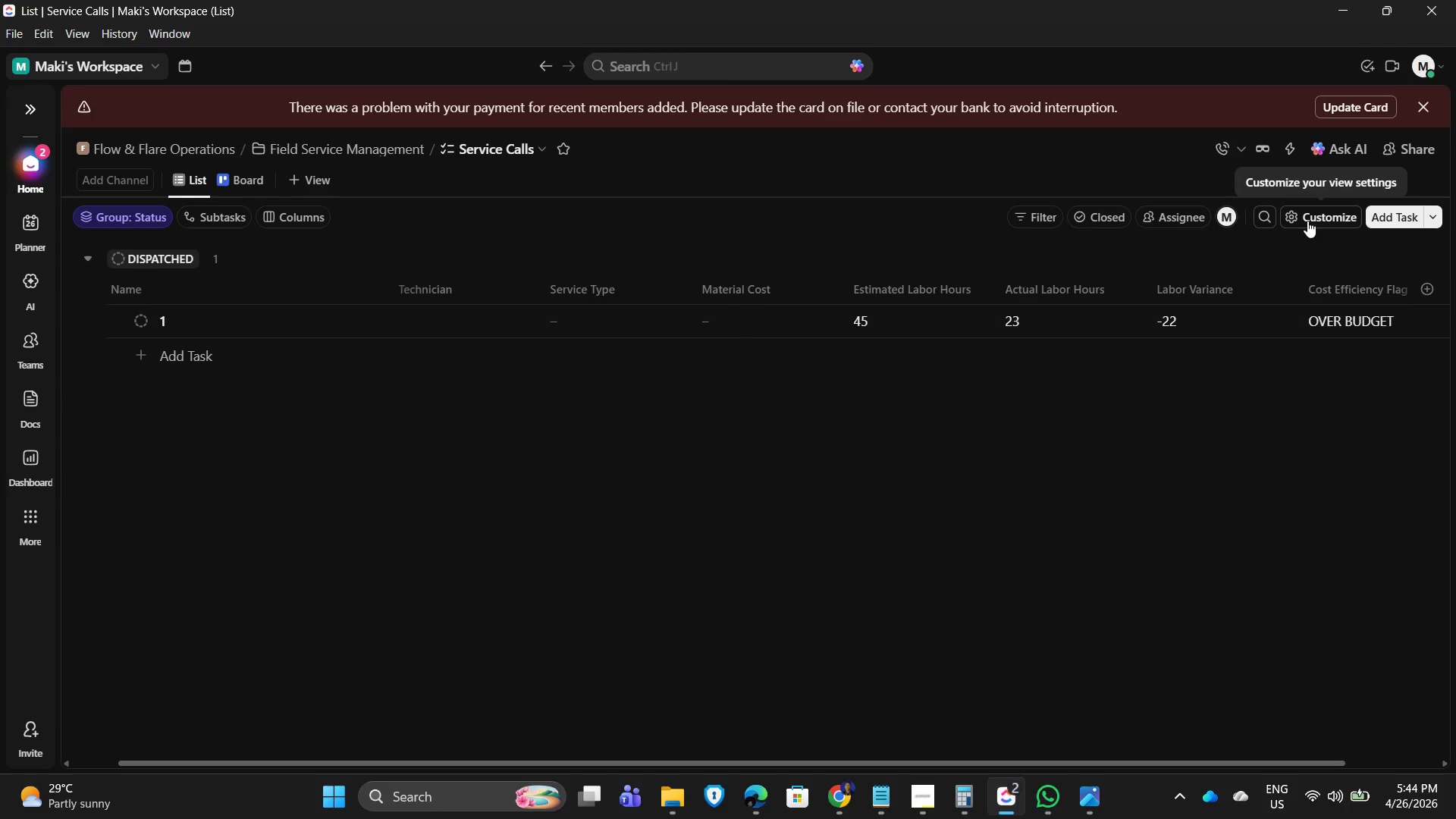 
left_click([876, 322])
 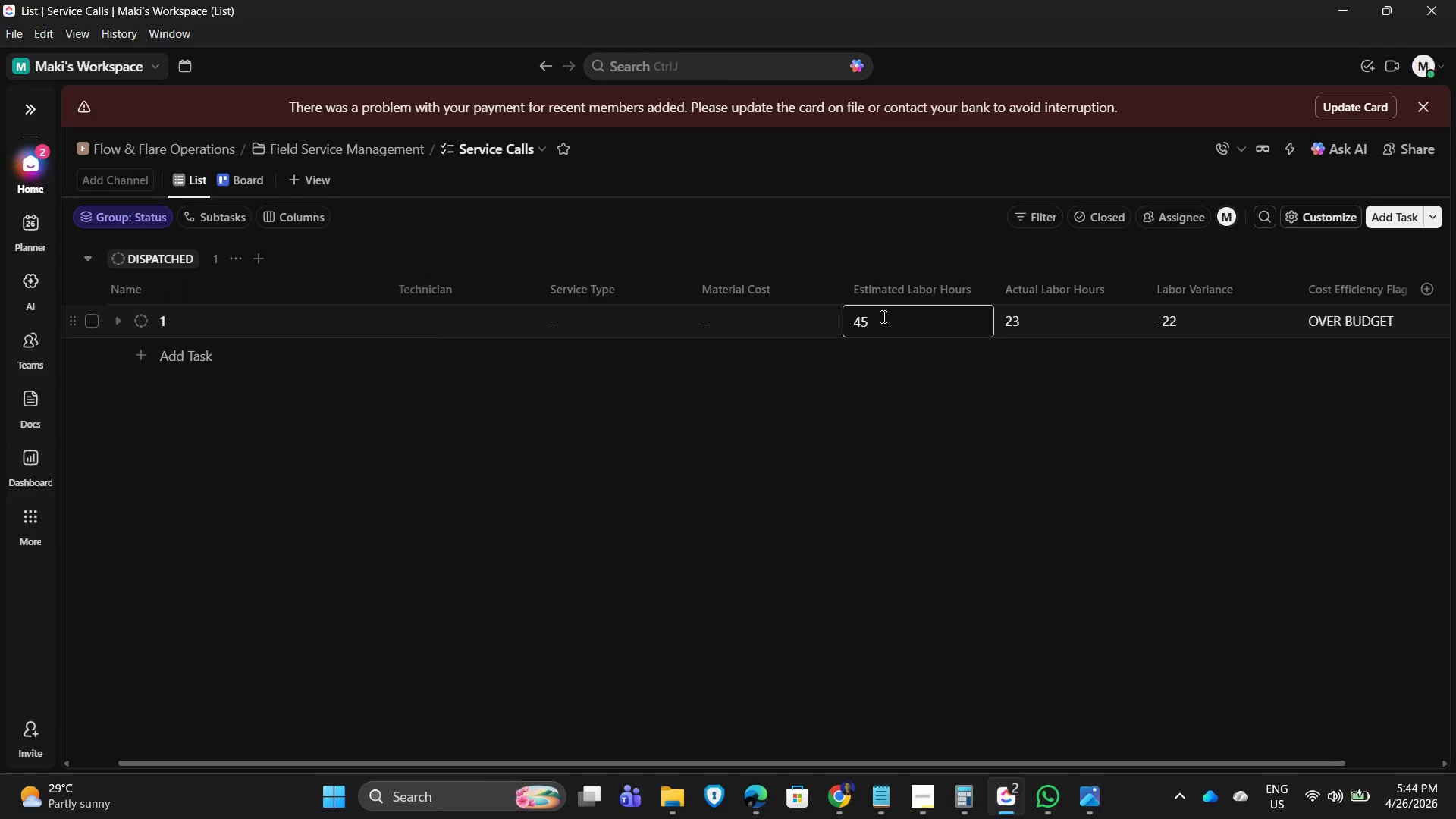 
key(Backspace)
 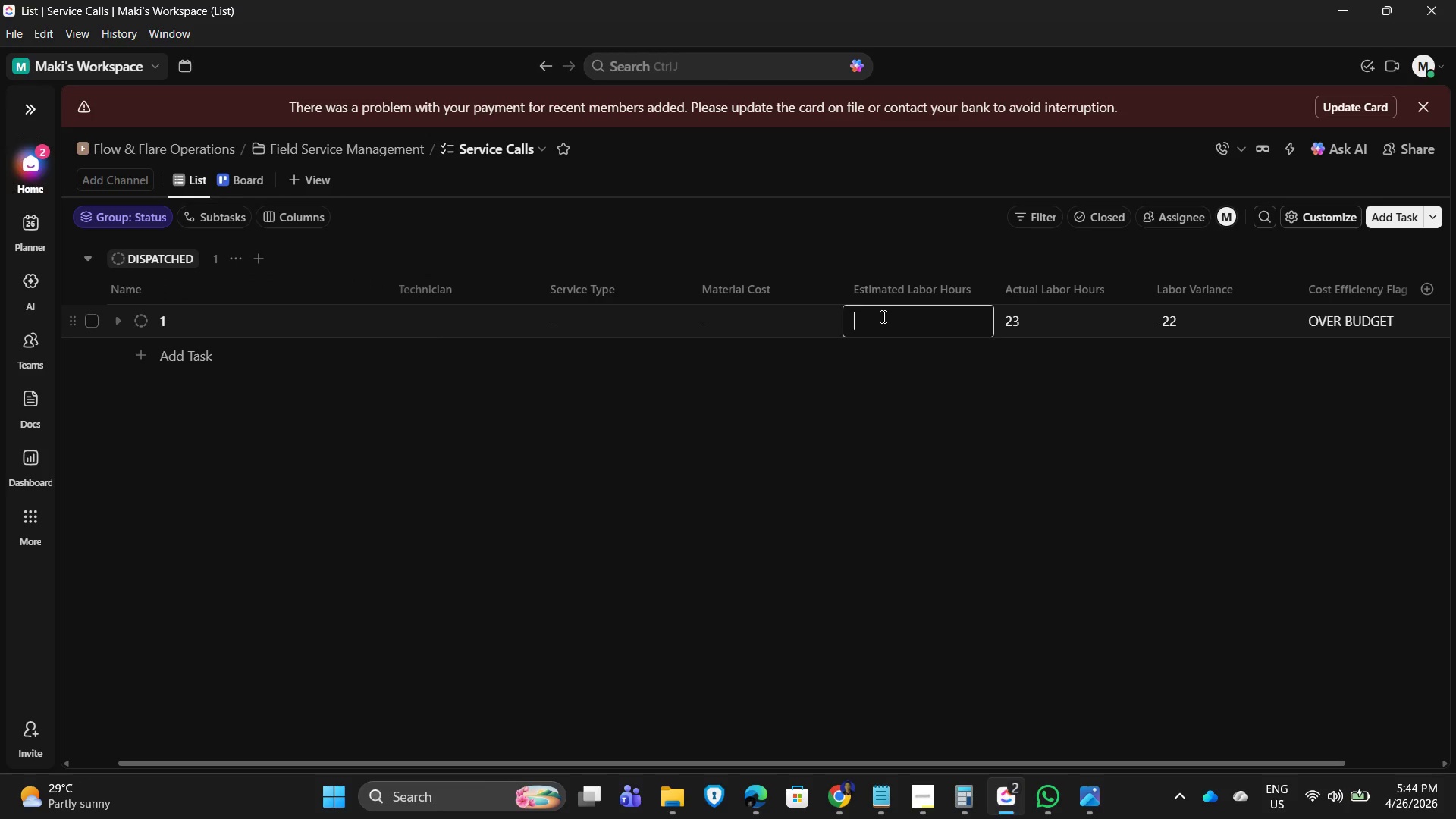 
key(Backspace)
 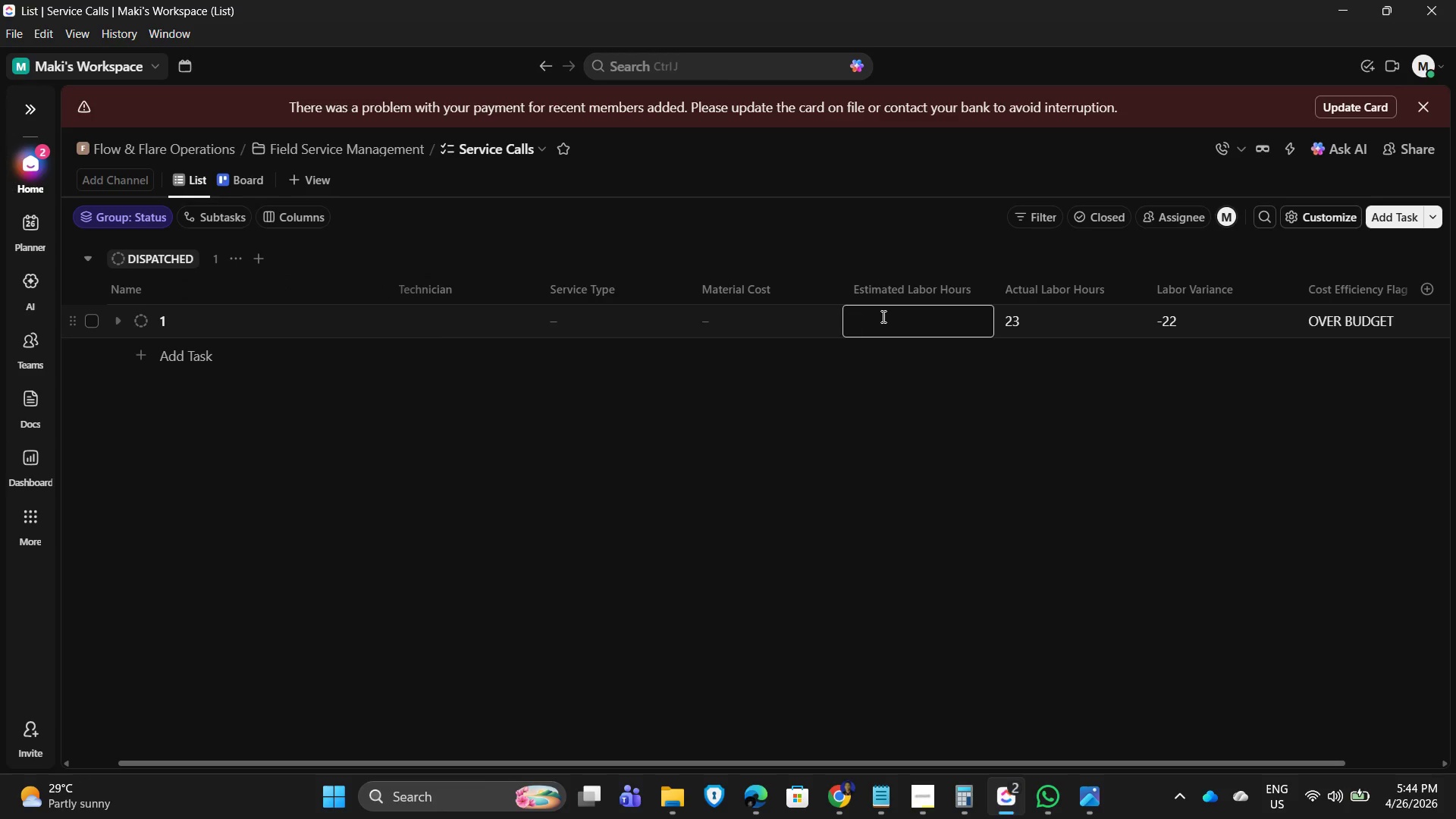 
key(Numpad2)
 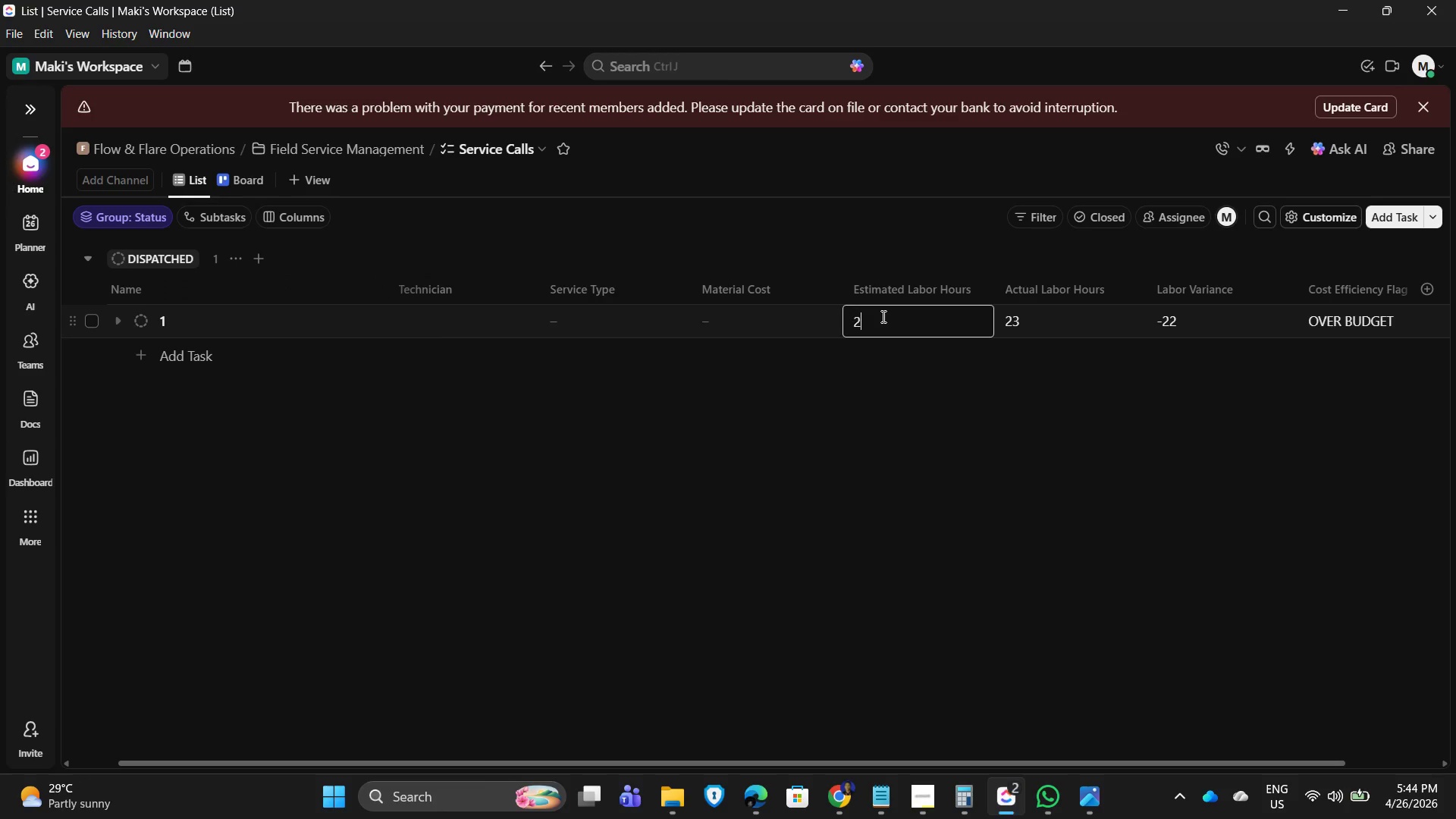 
key(Numpad3)
 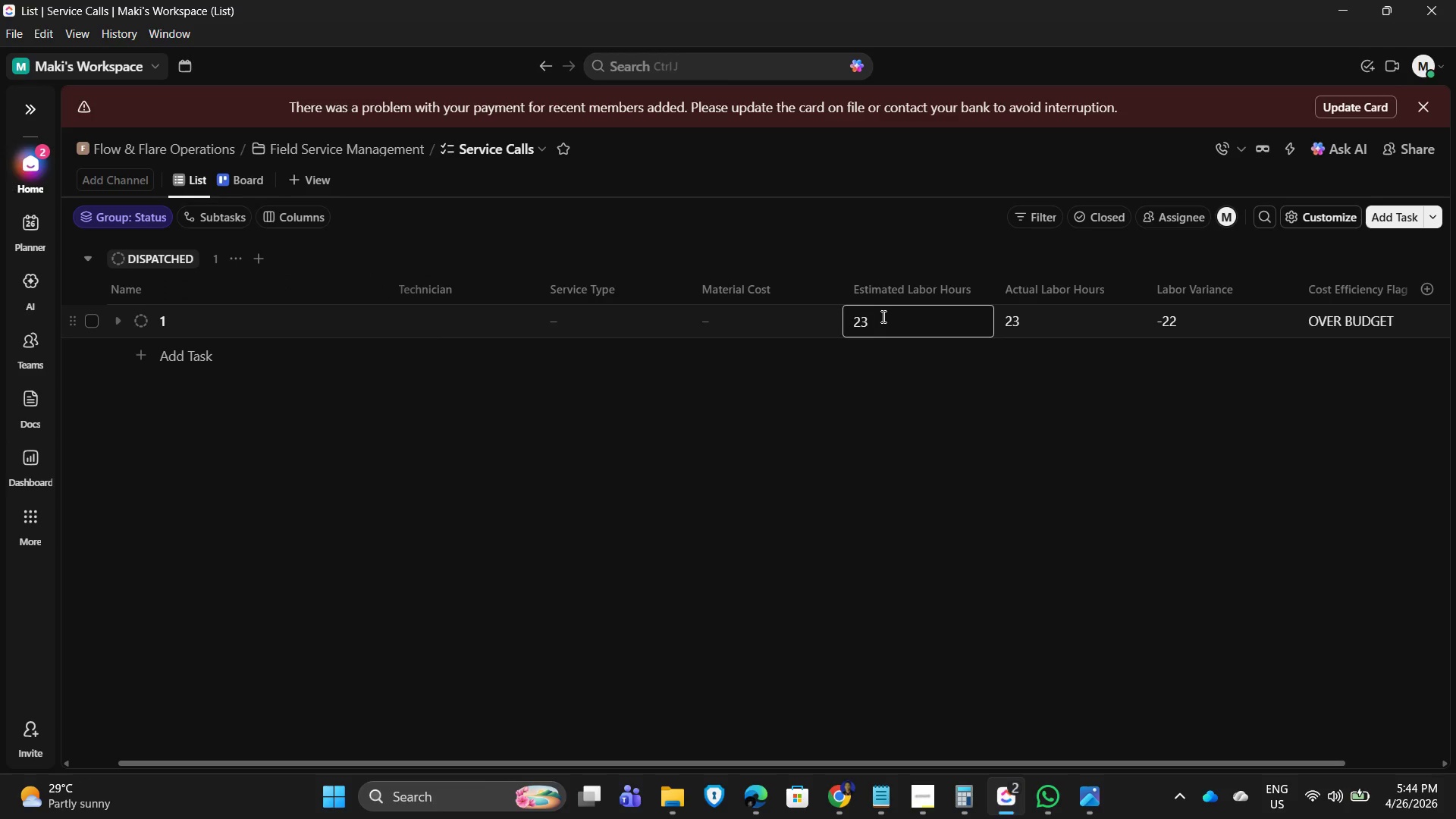 
key(ArrowRight)
 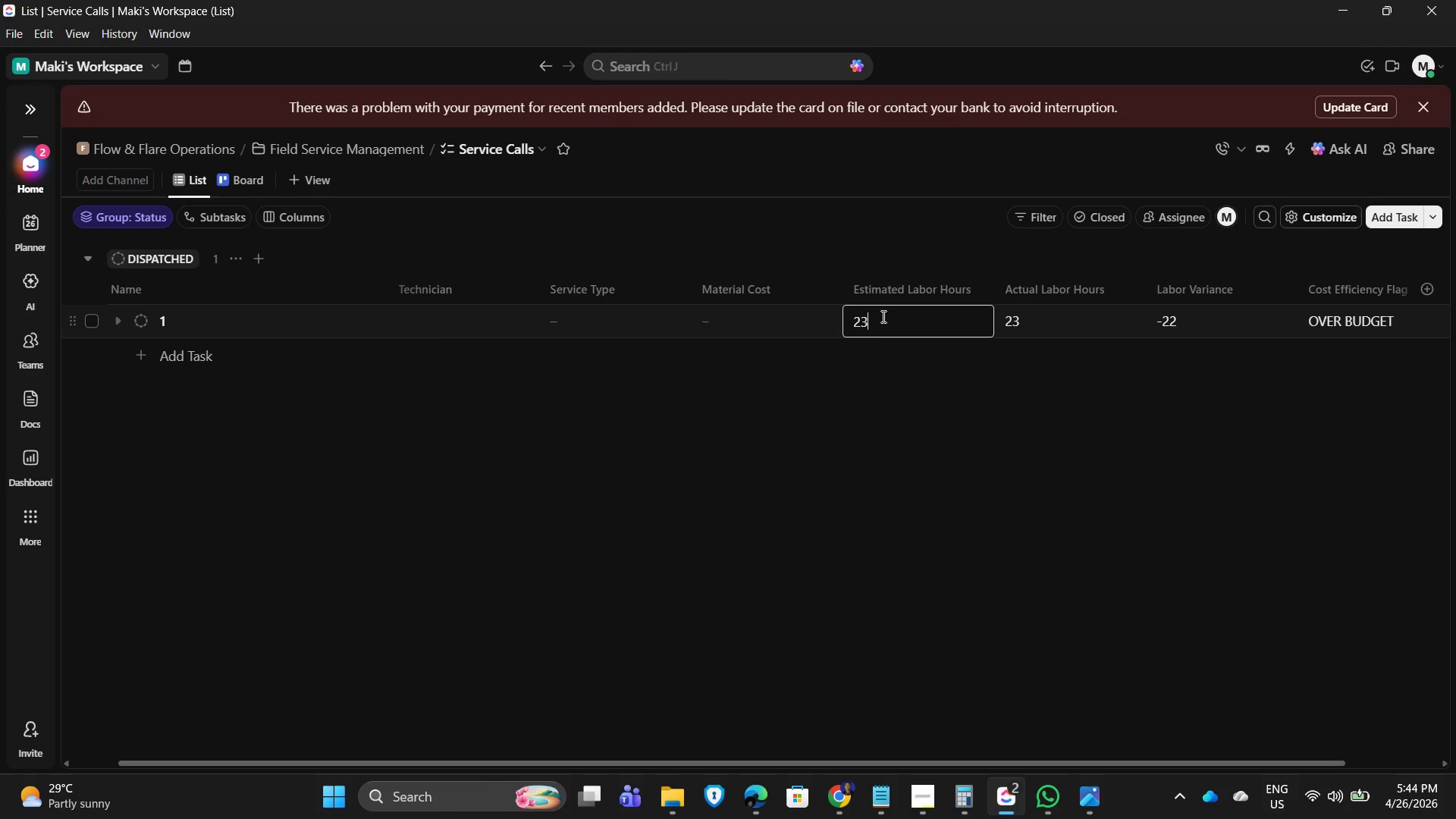 
key(NumpadEnter)
 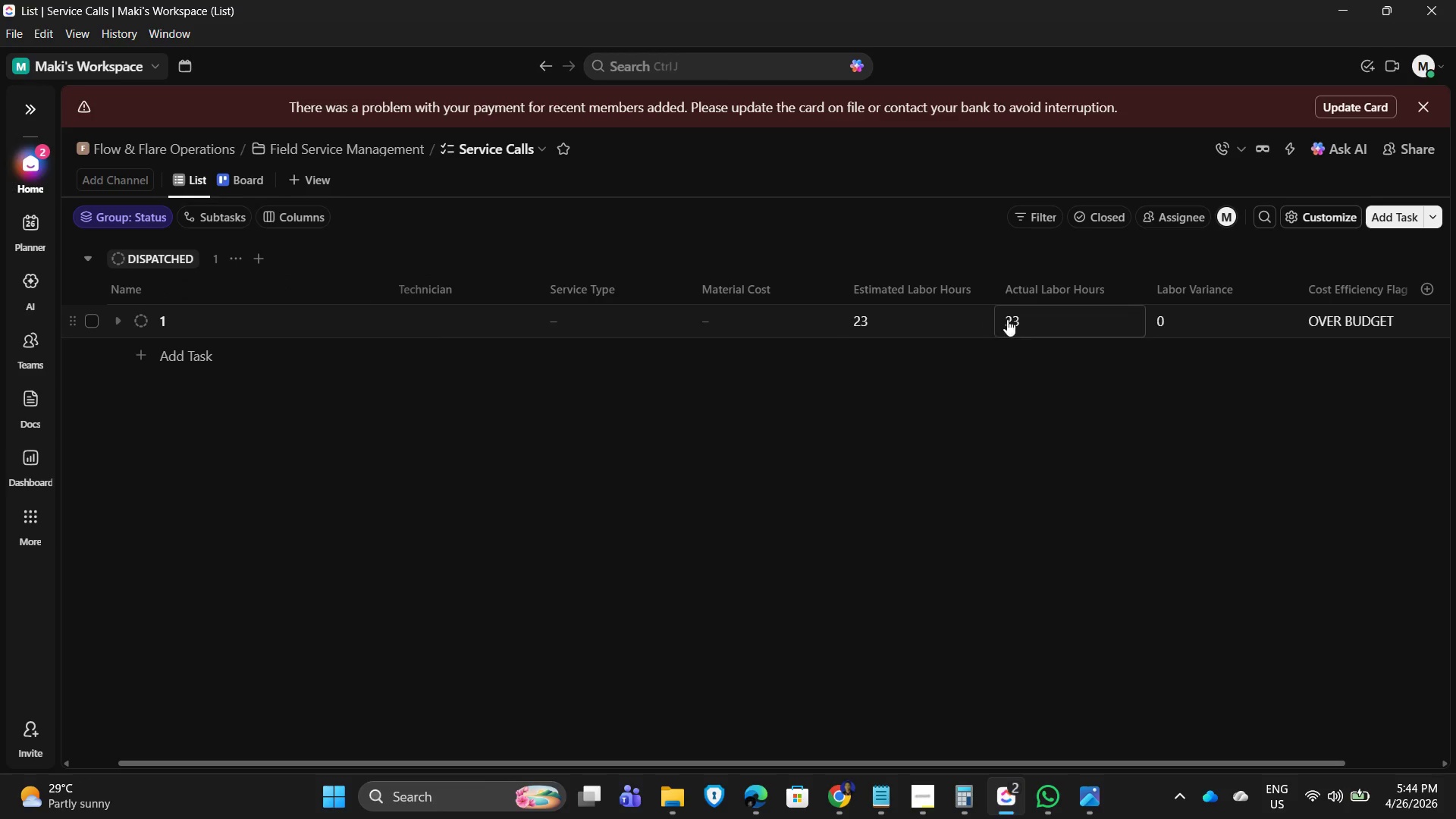 
left_click([1050, 310])
 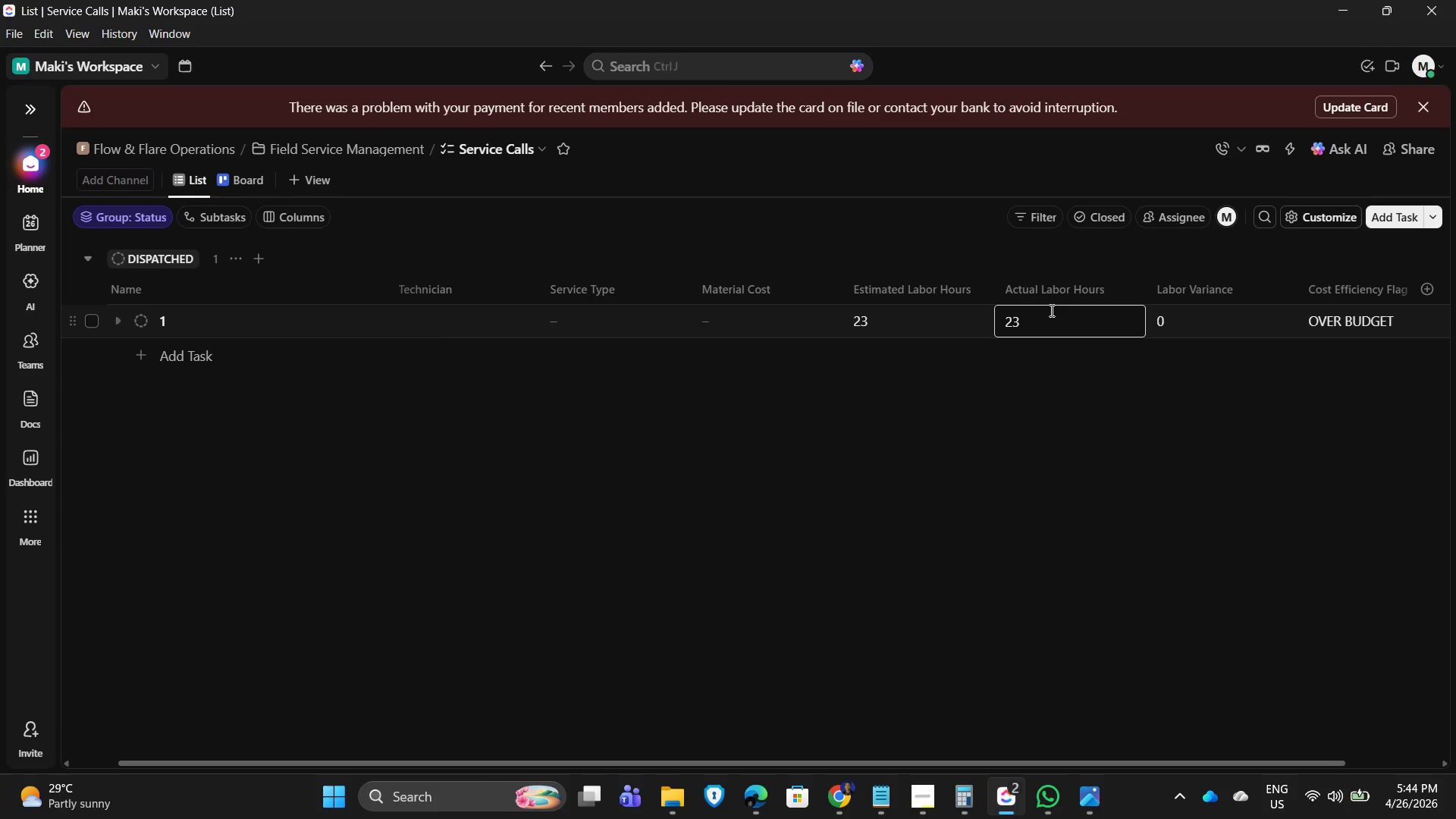 
key(Backspace)
 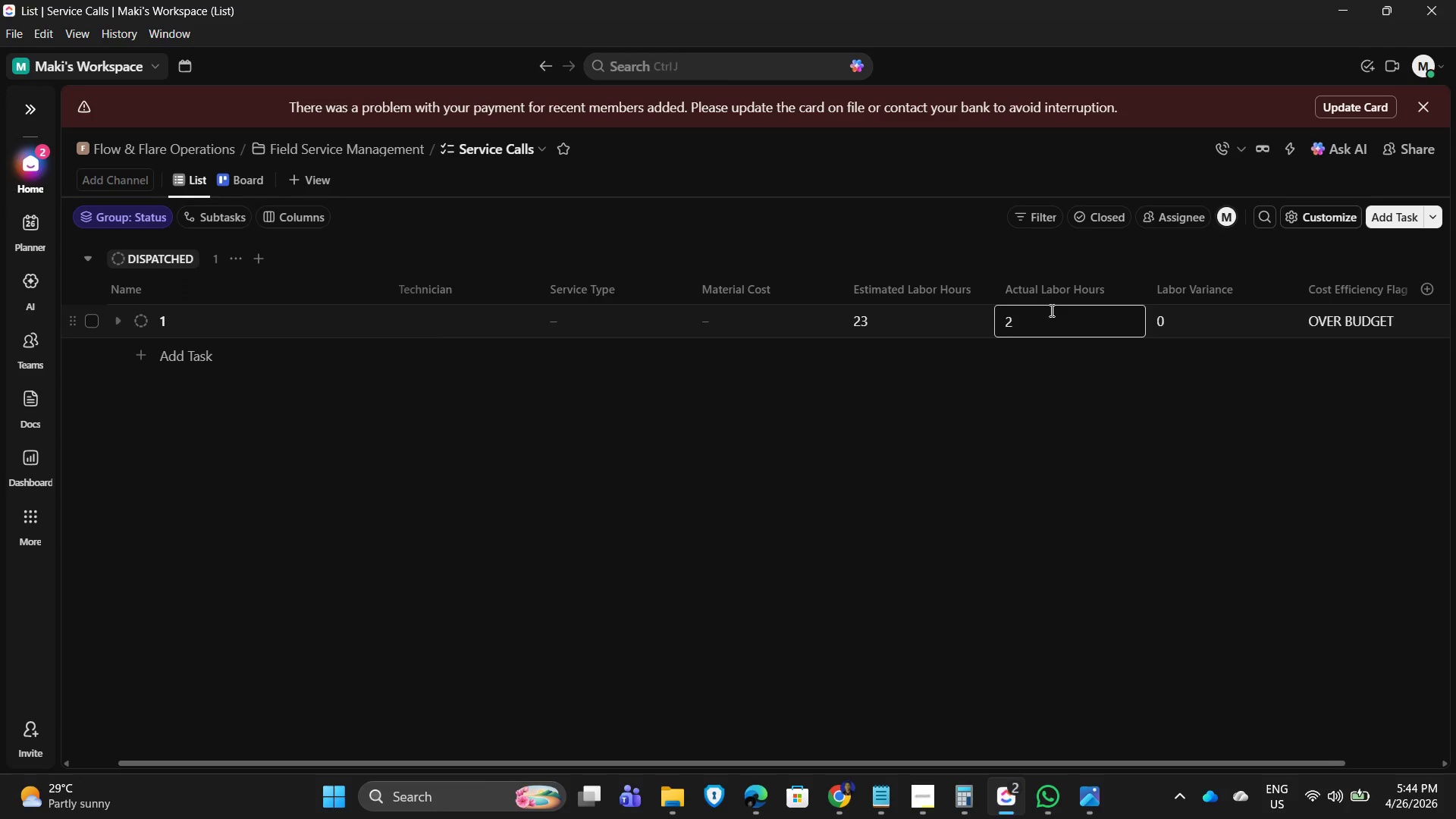 
key(Backspace)
 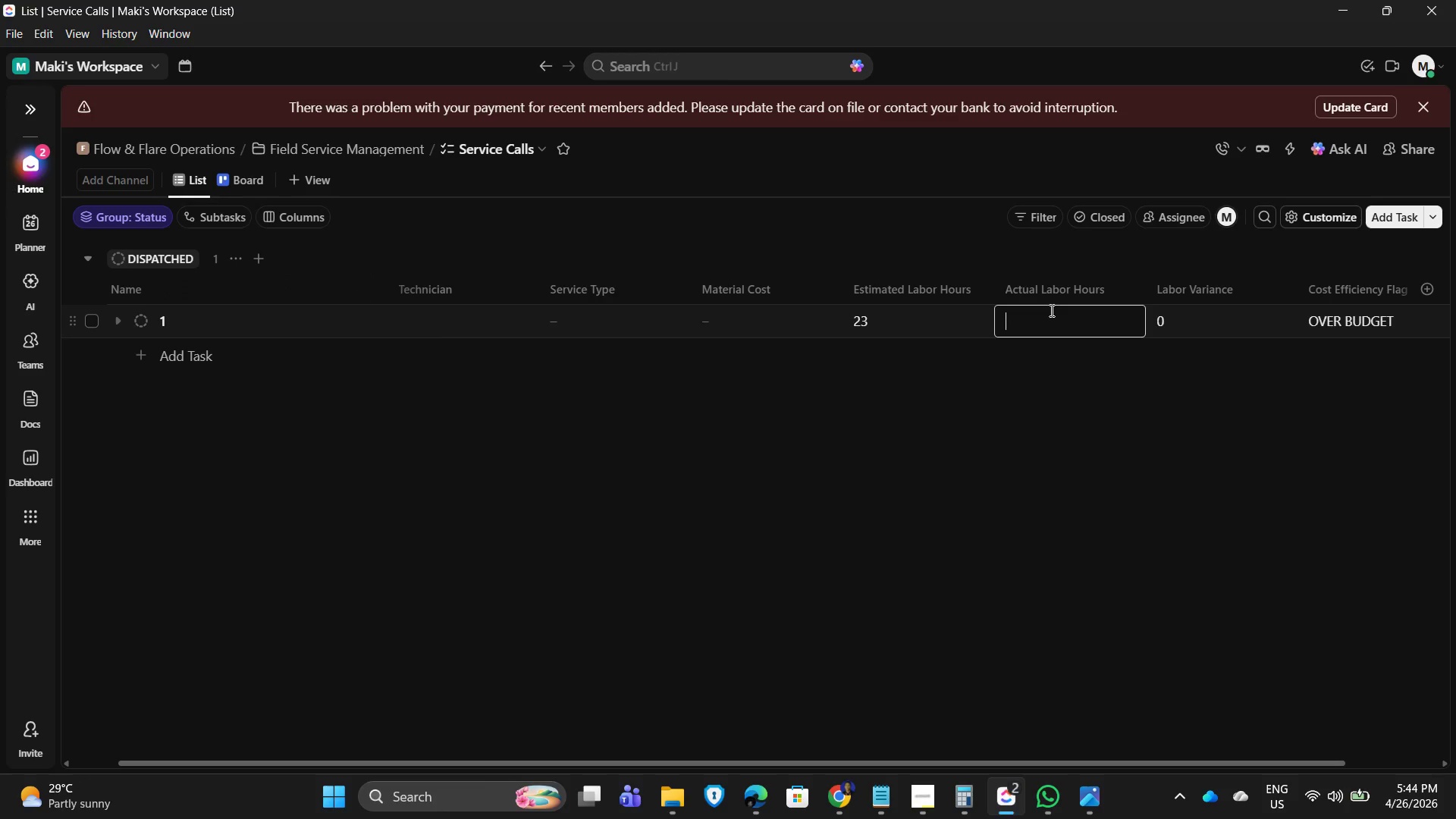 
key(Numpad4)
 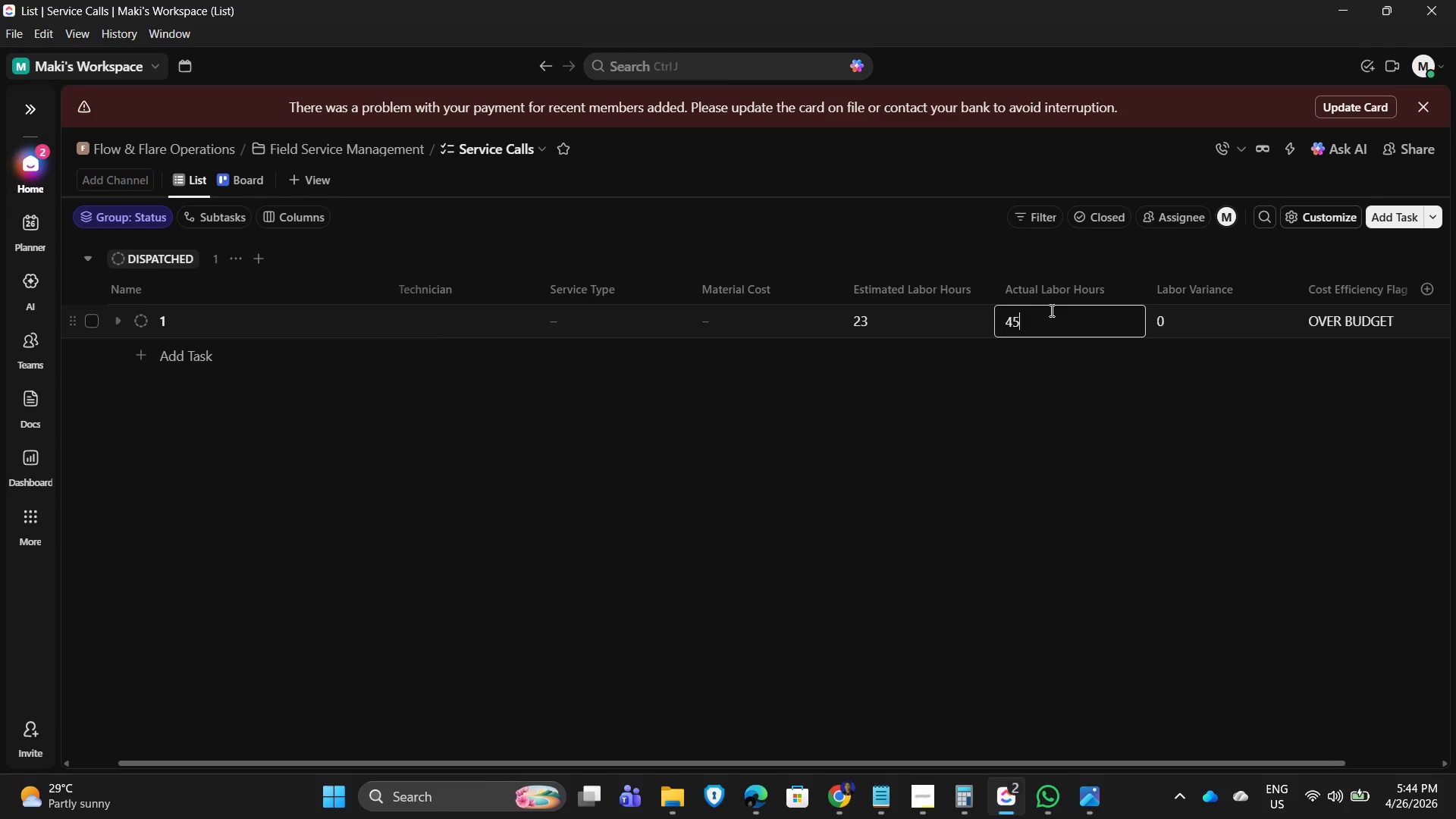 
key(Numpad5)
 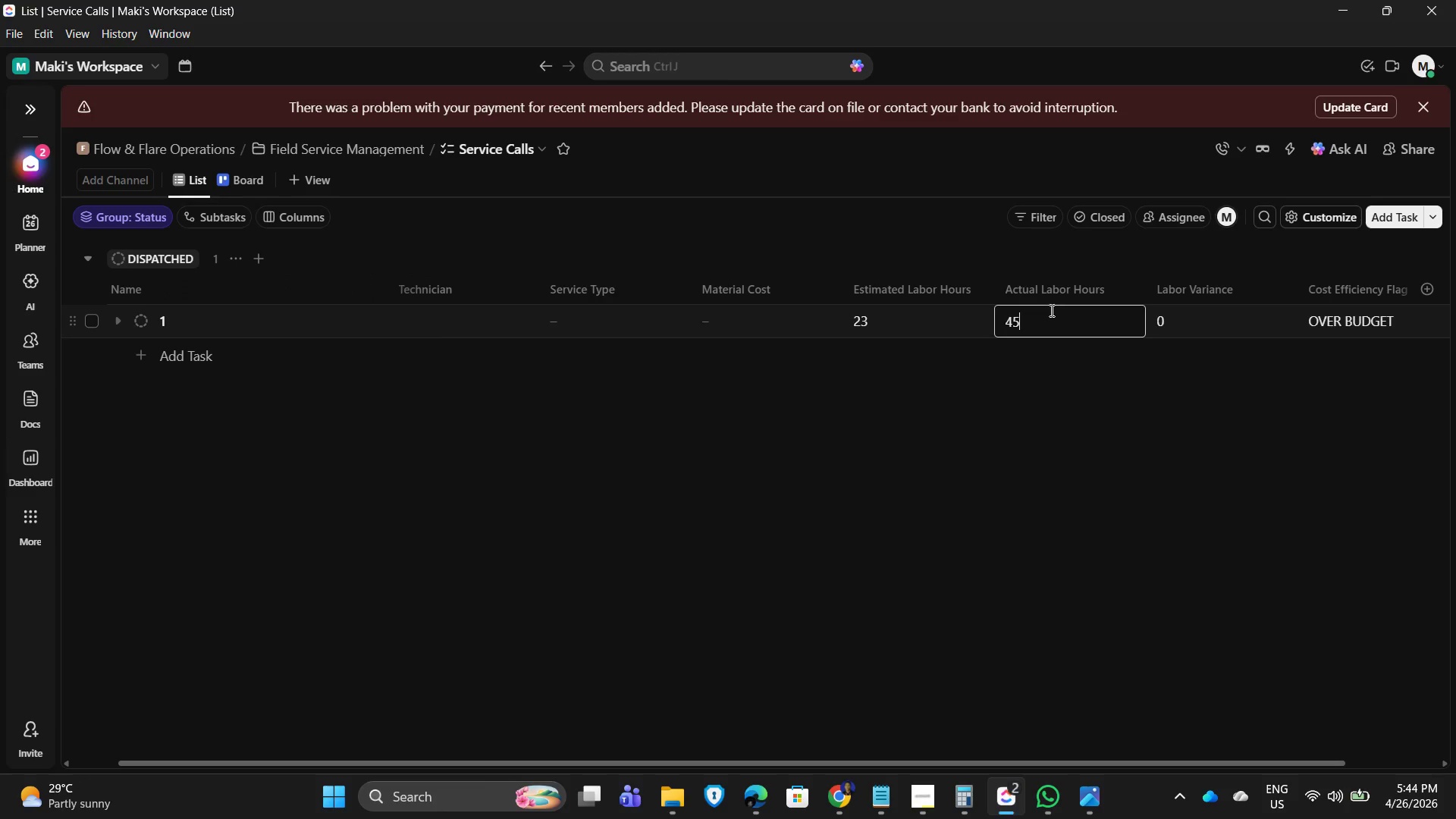 
key(NumpadEnter)
 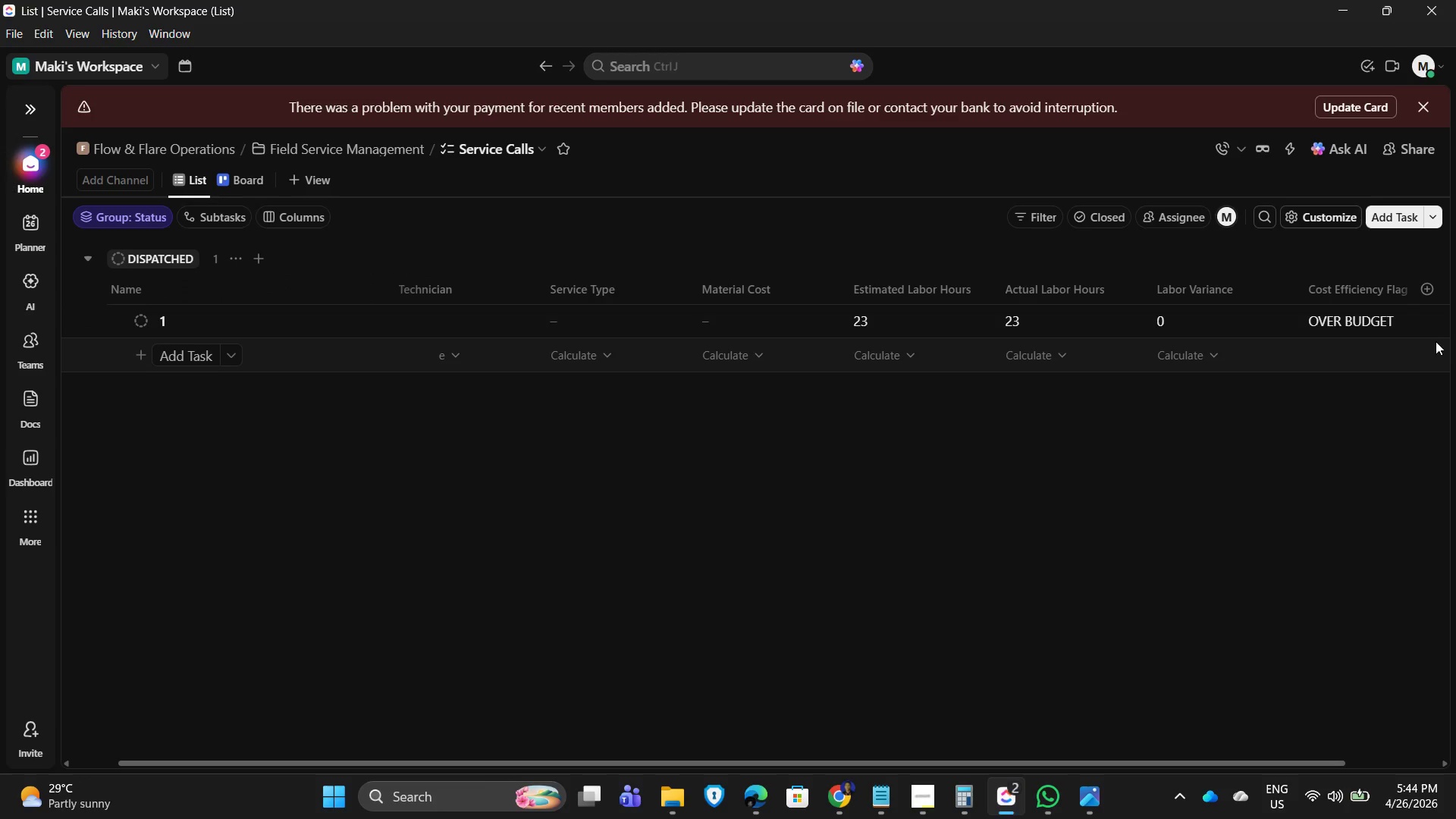 
left_click([1320, 319])
 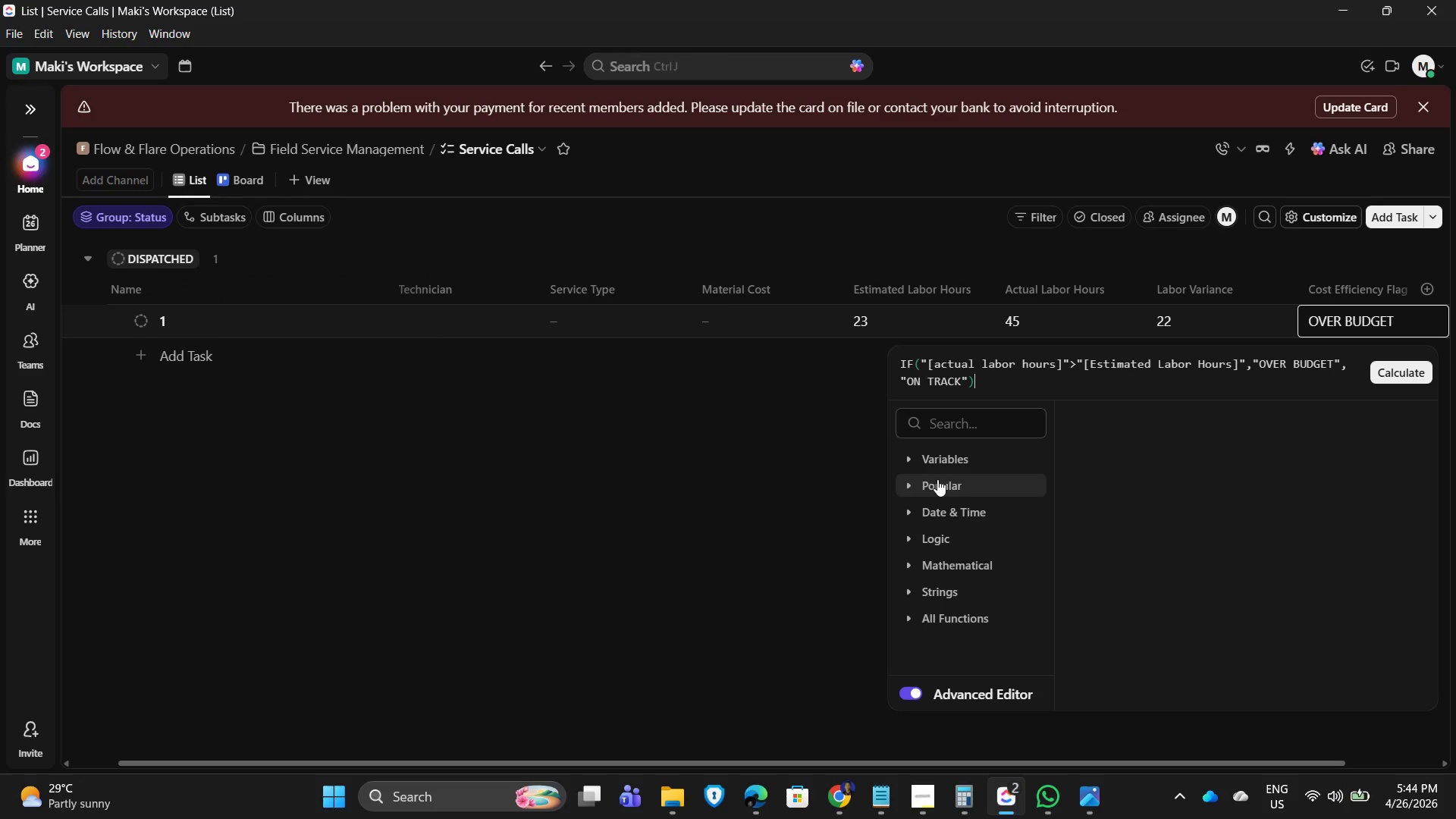 
left_click([910, 456])
 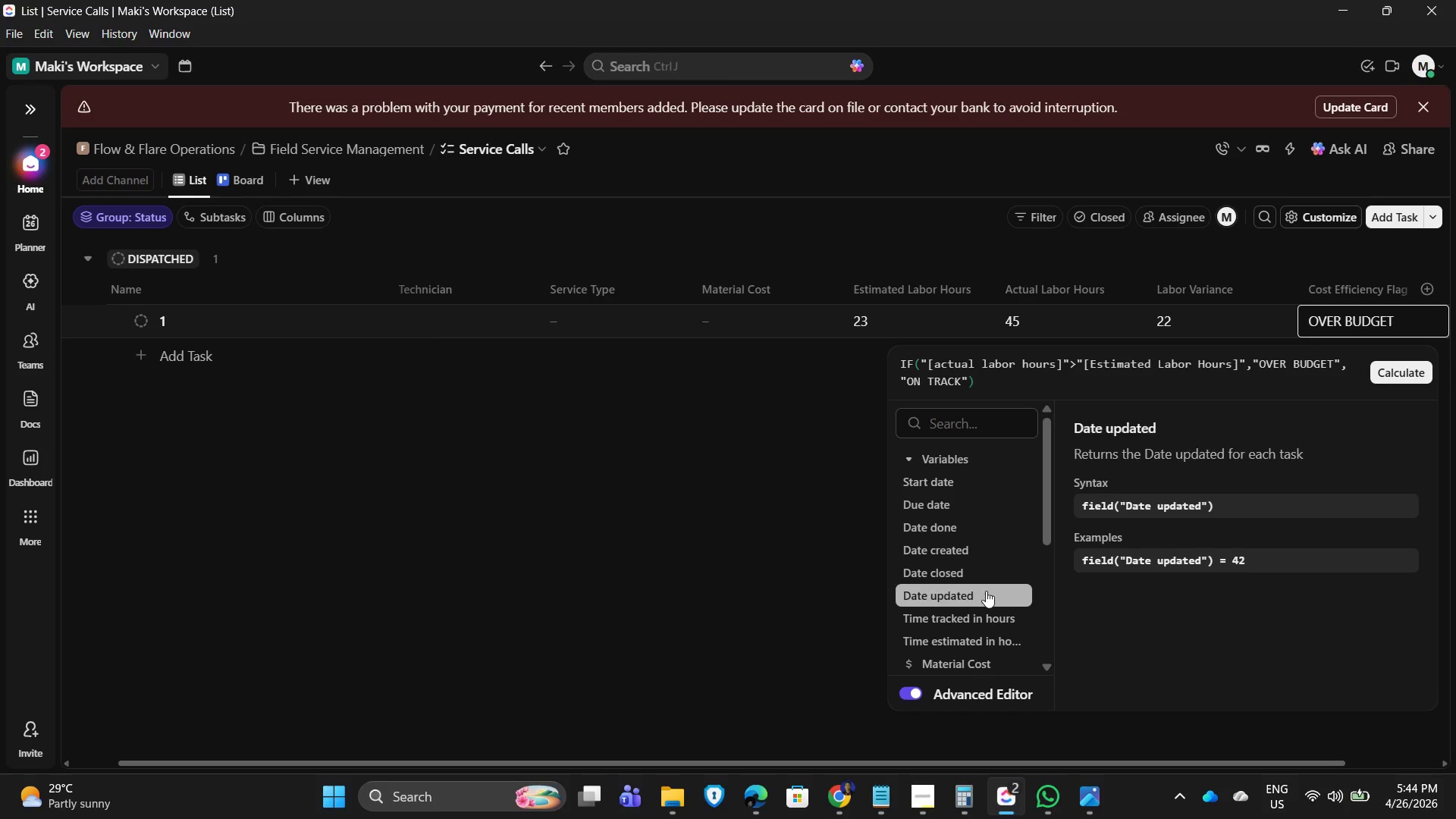 
scroll: coordinate [965, 613], scroll_direction: down, amount: 2.0
 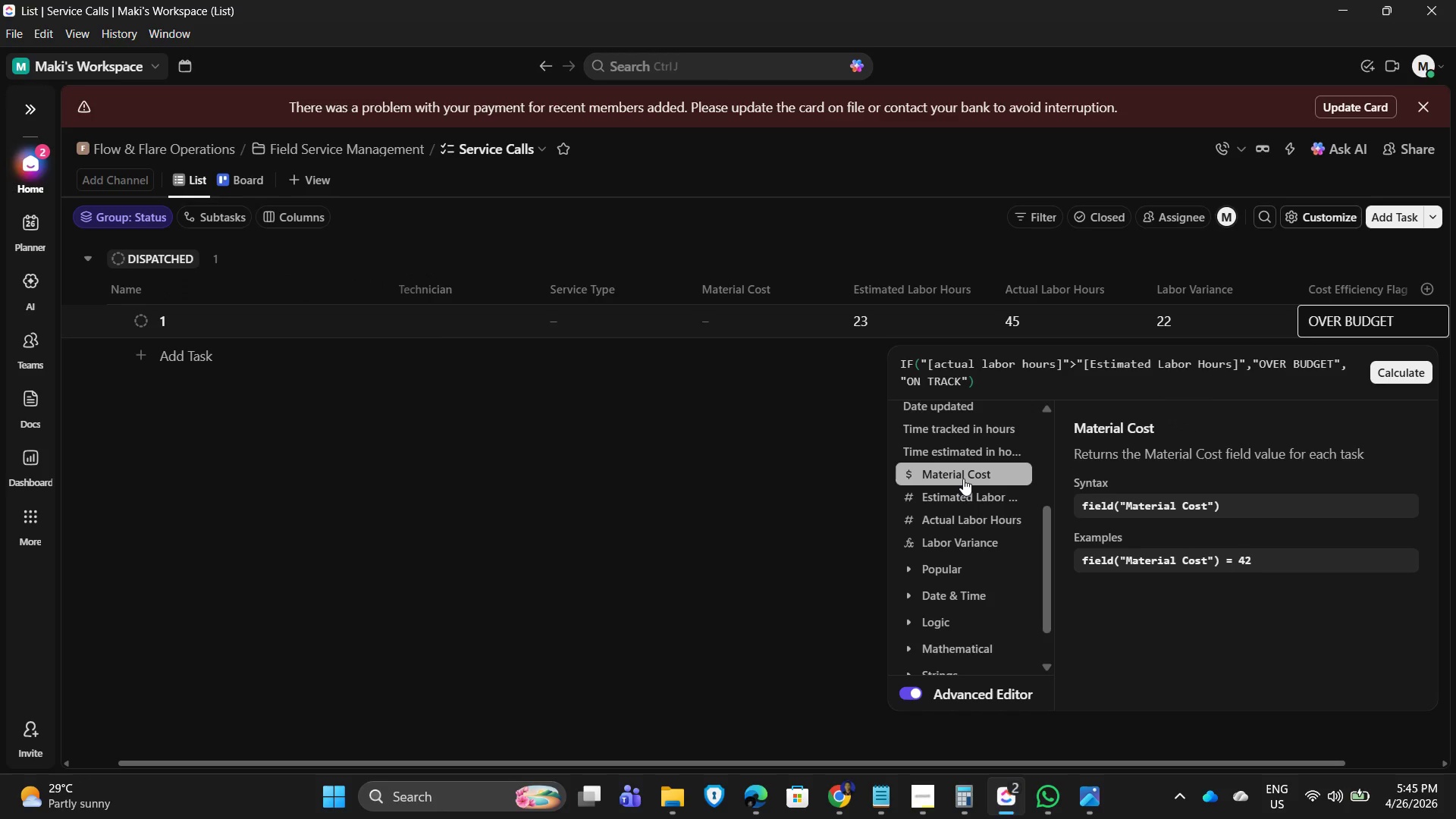 
wait(13.62)
 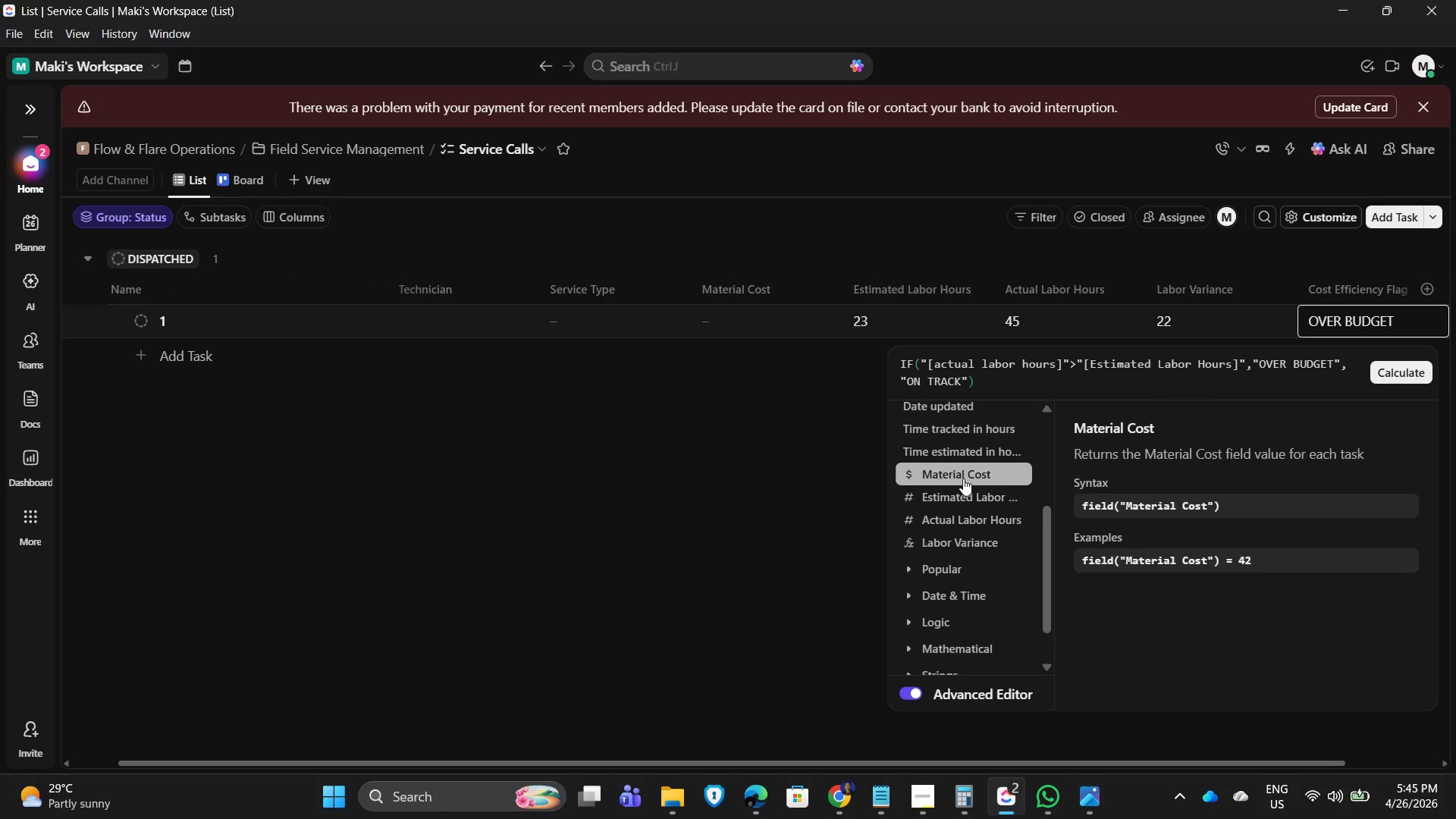 
left_click([935, 368])
 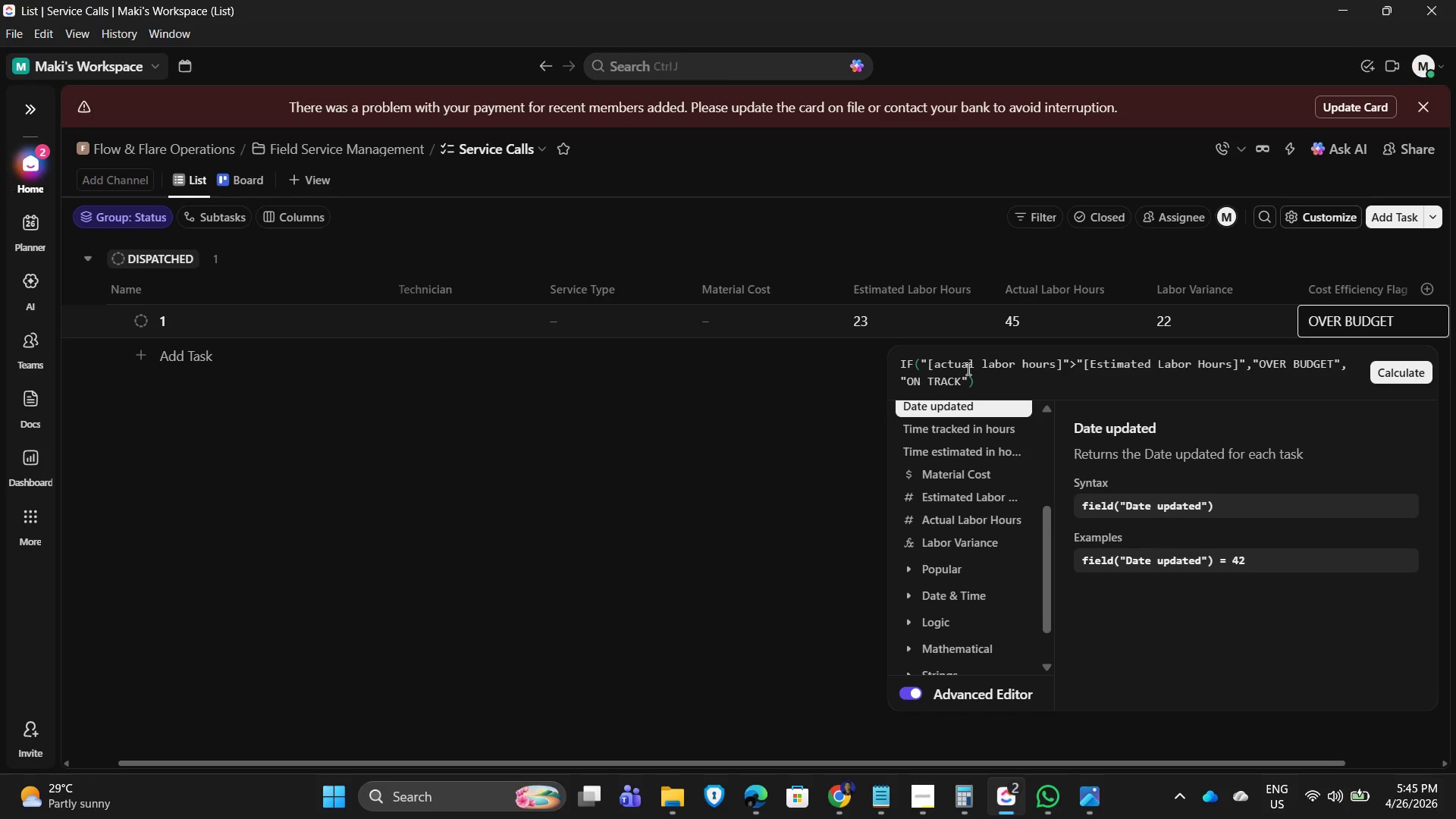 
key(Backspace)
 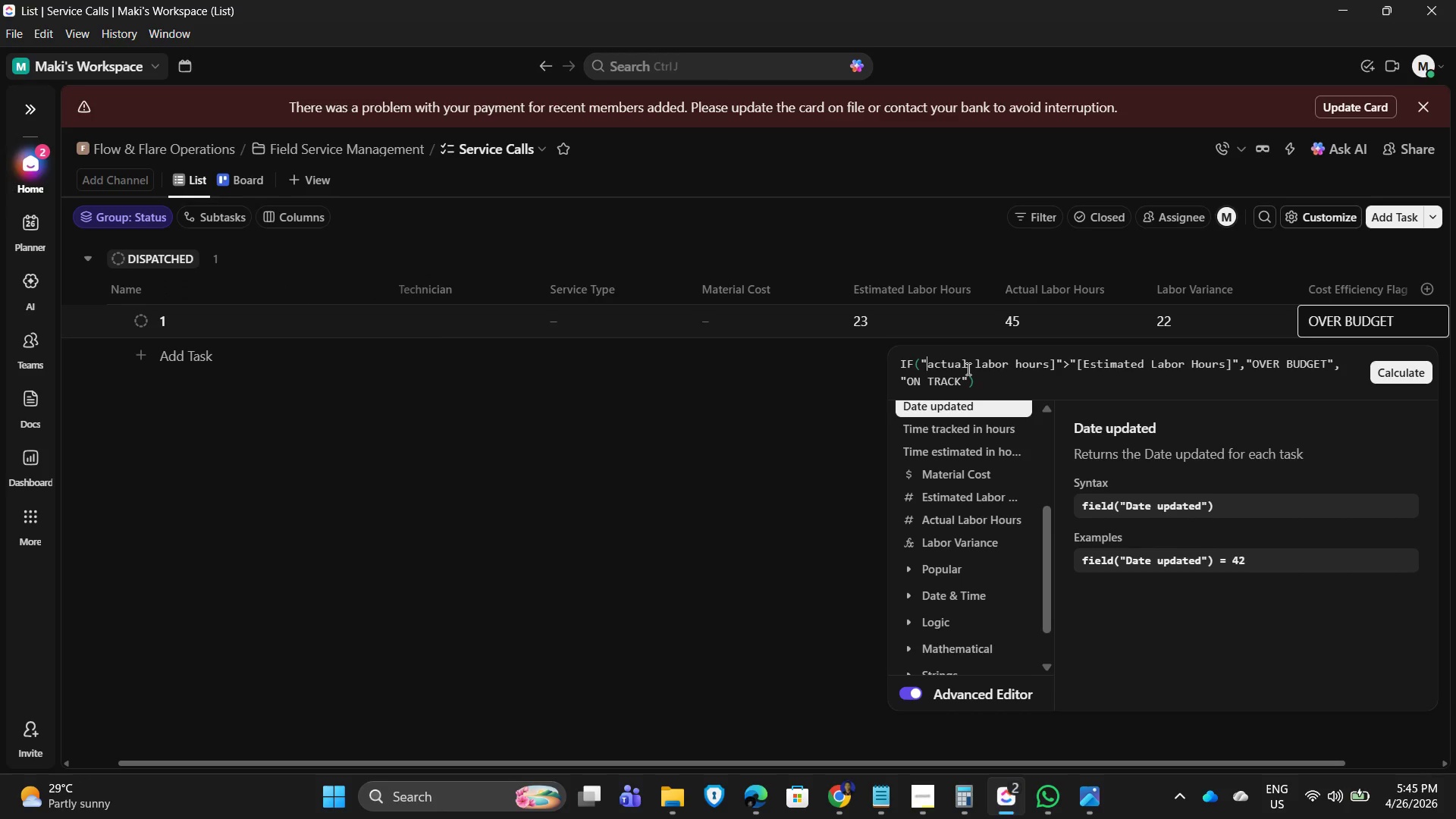 
key(Backspace)
 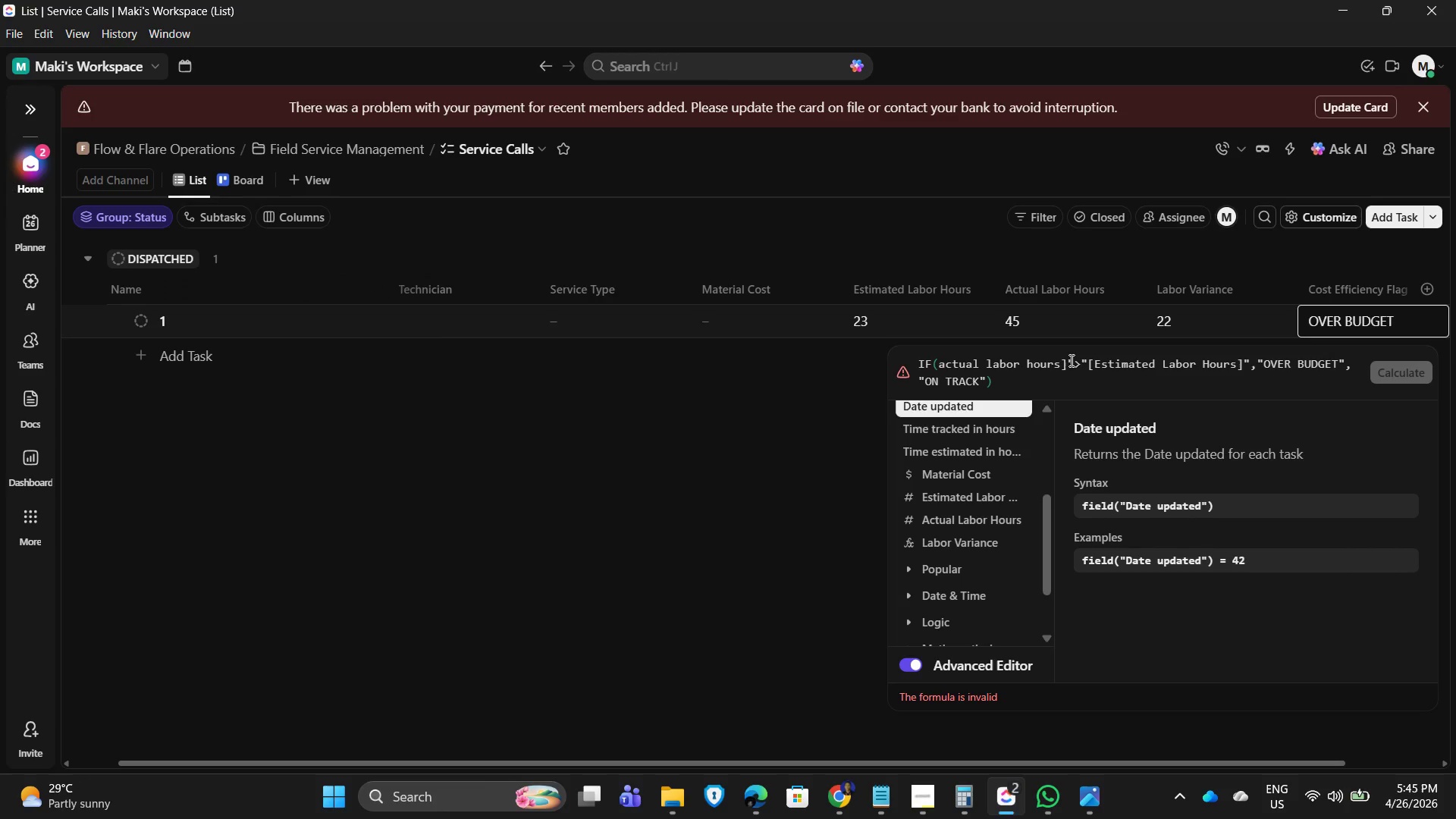 
left_click_drag(start_coordinate=[1072, 361], to_coordinate=[939, 360])
 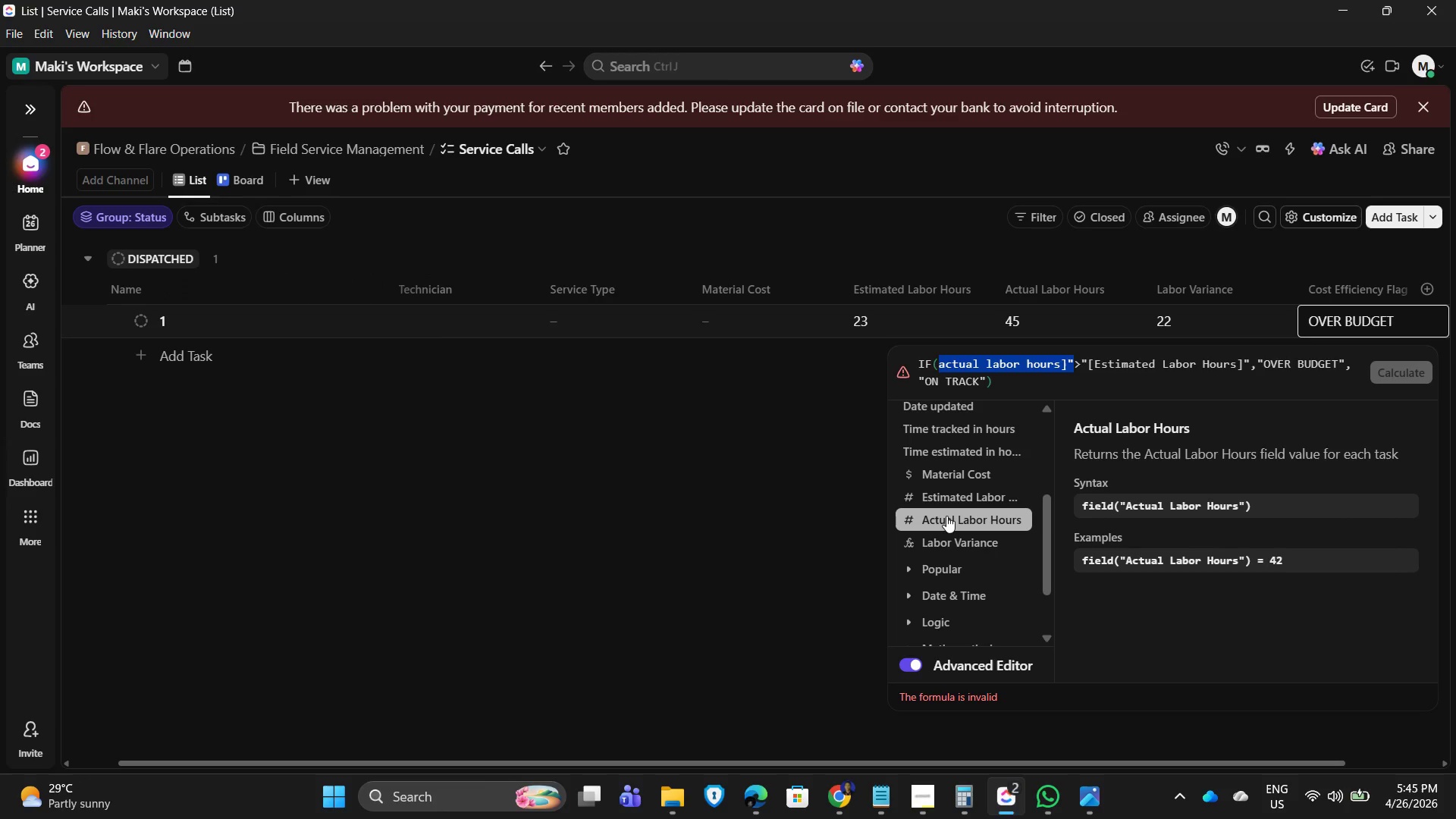 
left_click([946, 516])
 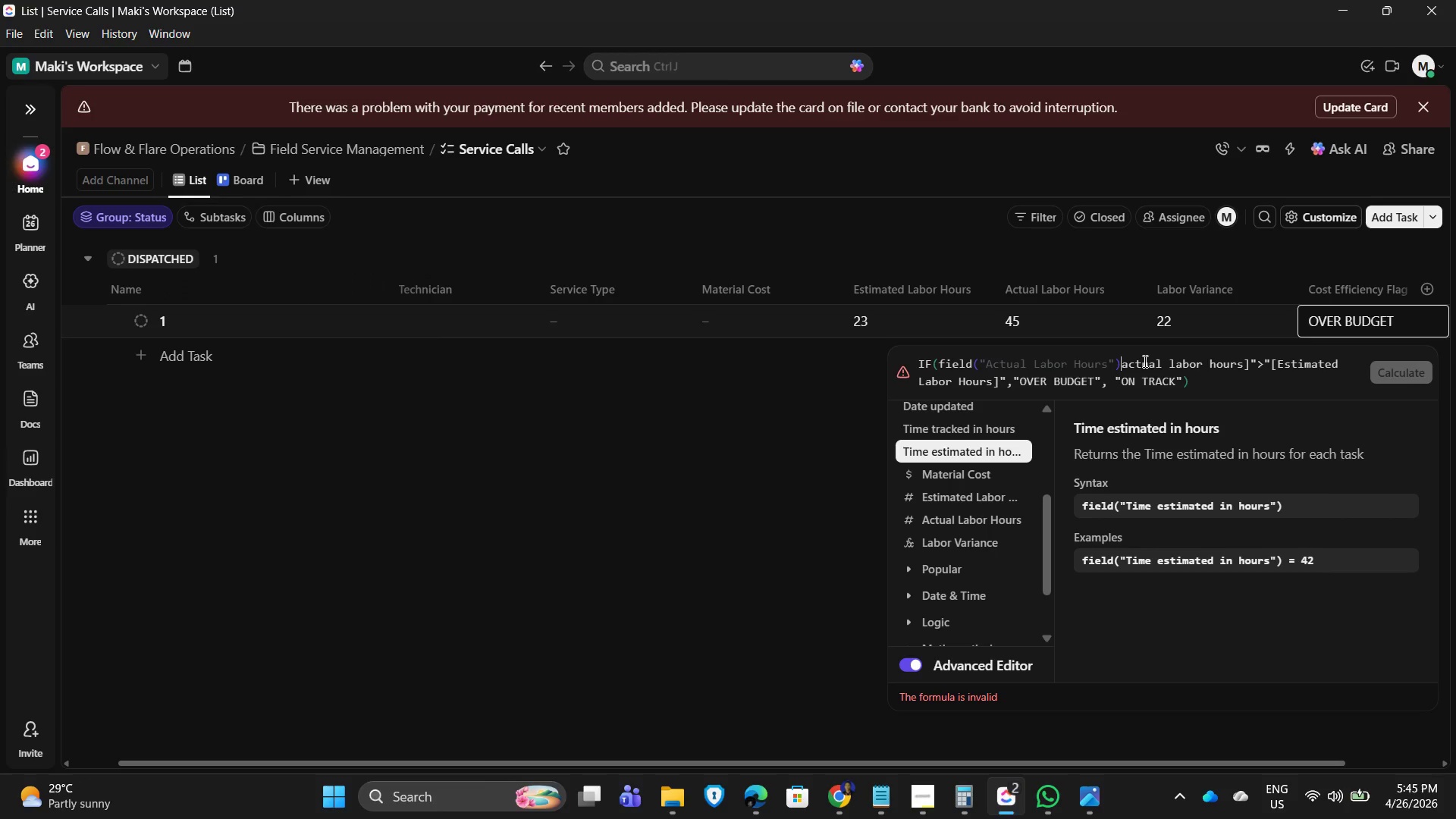 
key(Shift+Period)
 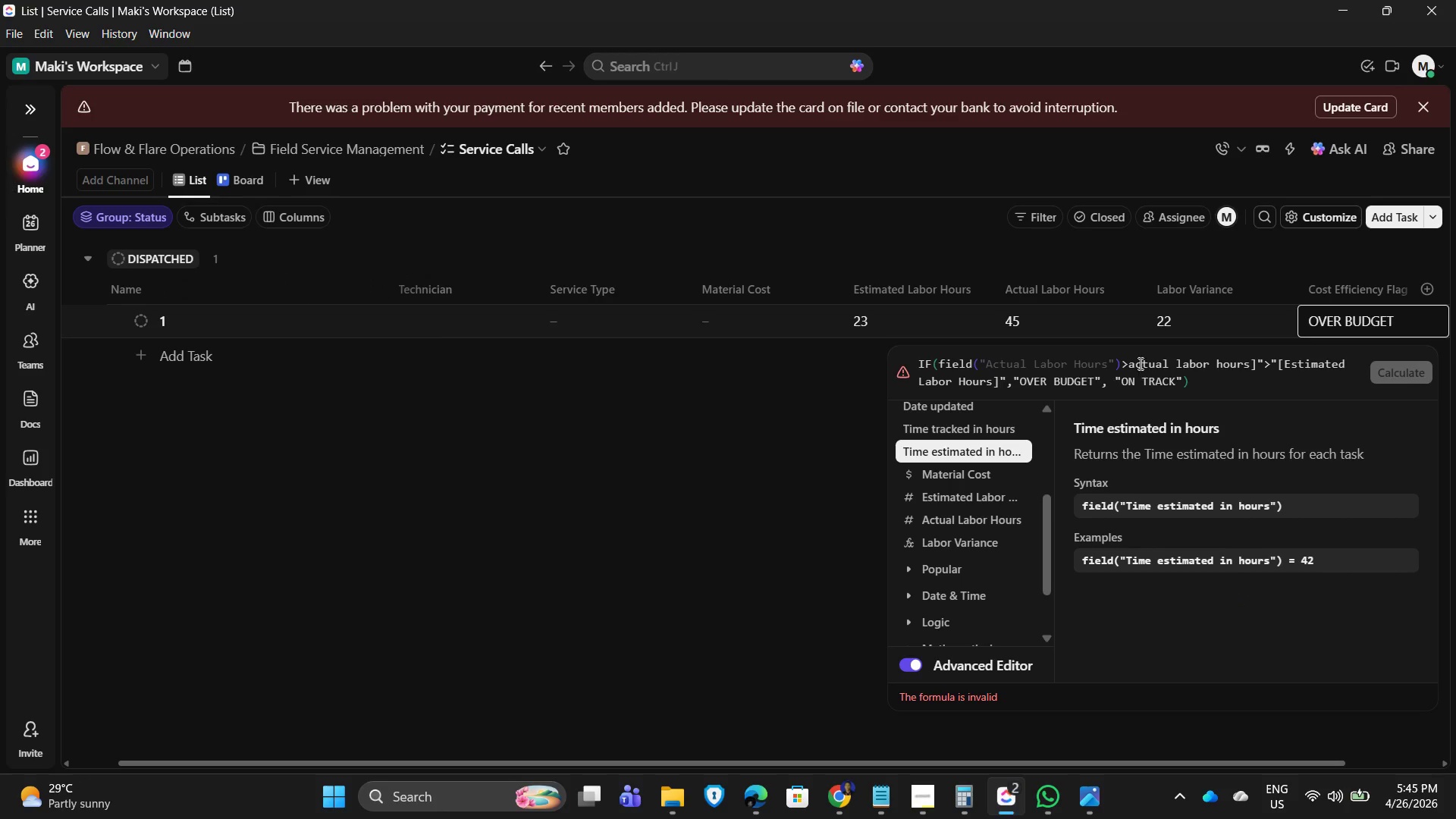 
left_click_drag(start_coordinate=[1127, 360], to_coordinate=[1262, 359])
 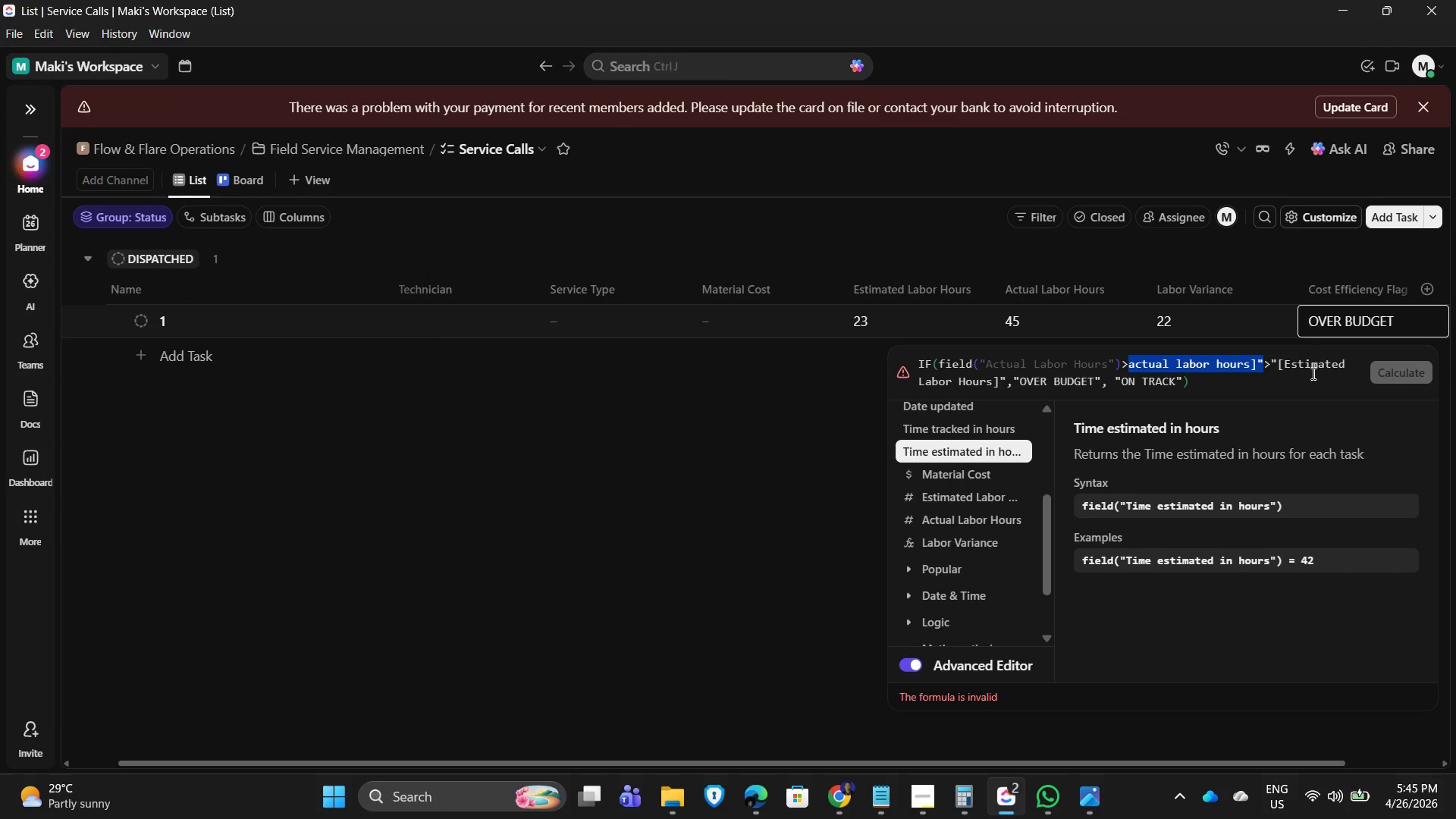 
hold_key(key=ArrowRight, duration=1.38)
 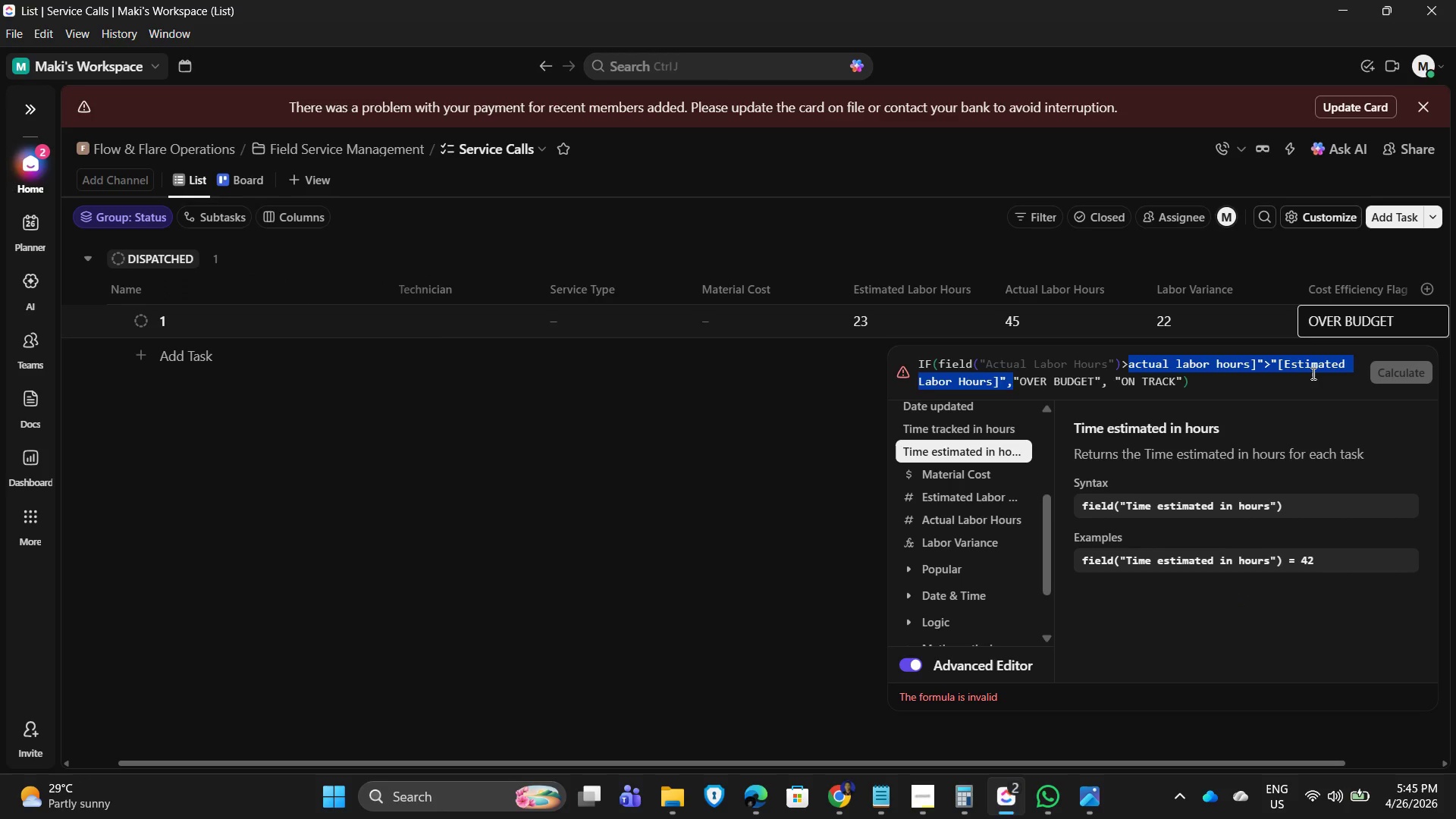 
key(Shift+ArrowRight)
 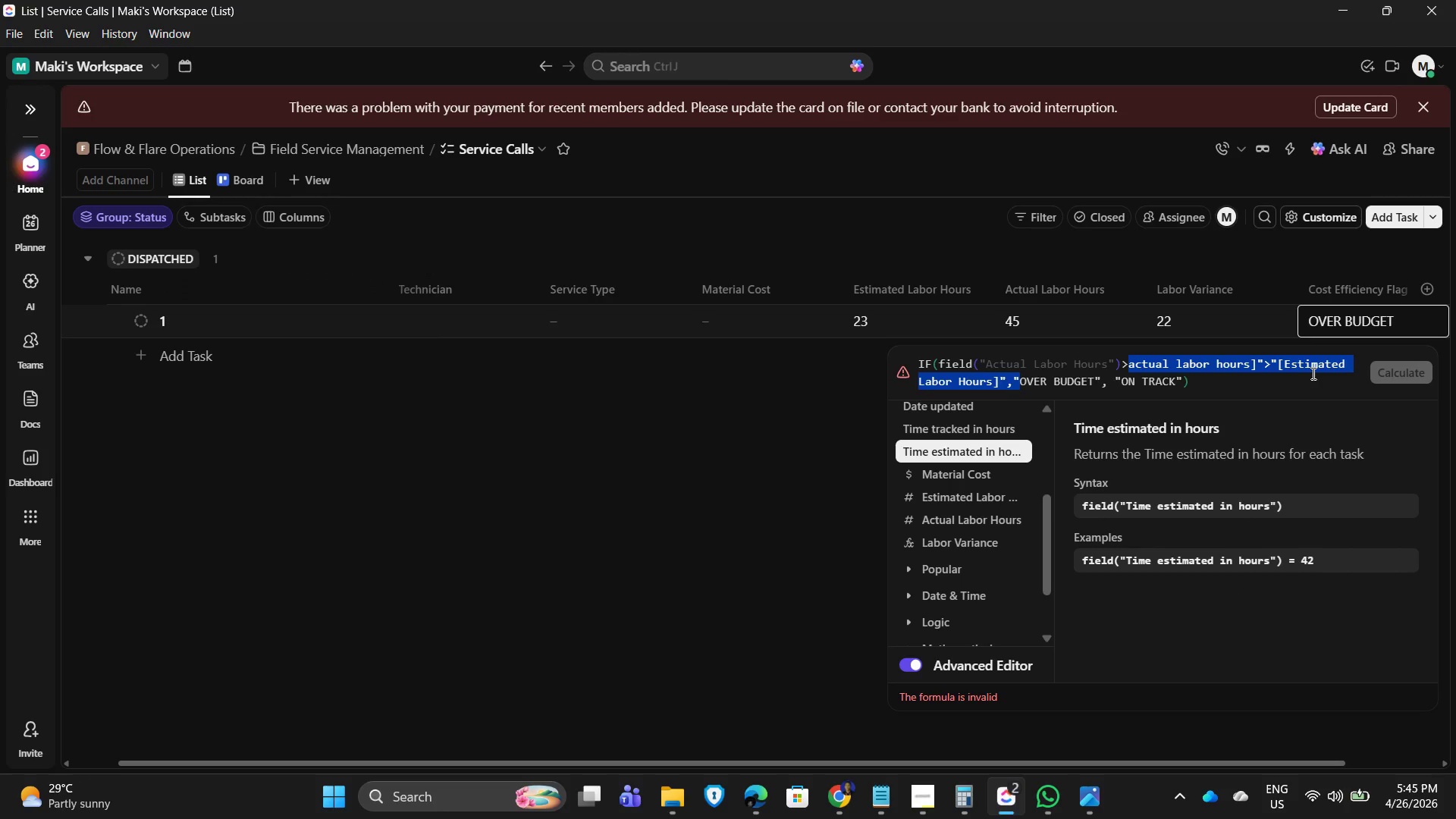 
key(Shift+ArrowLeft)
 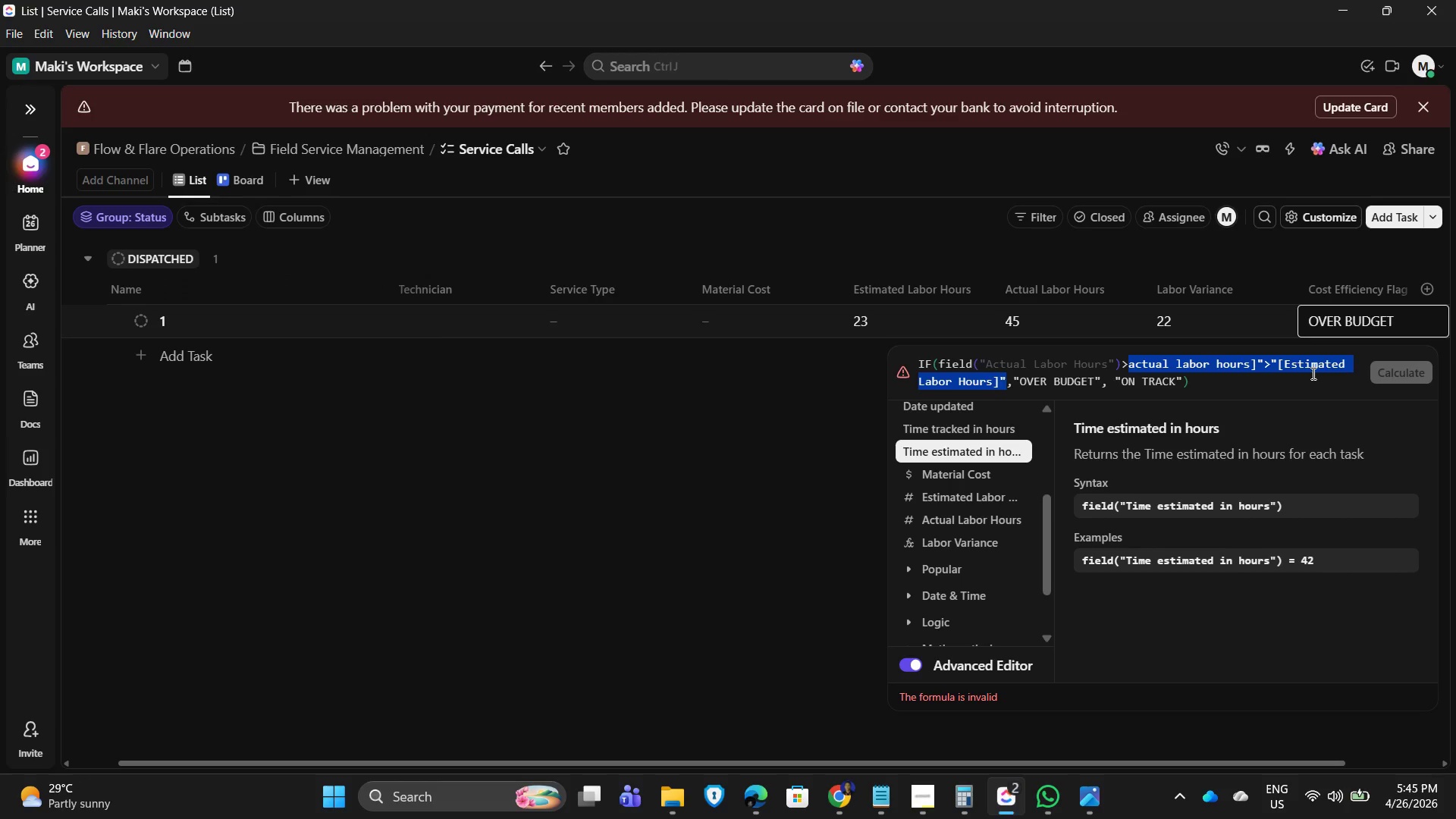 
key(Shift+ArrowLeft)
 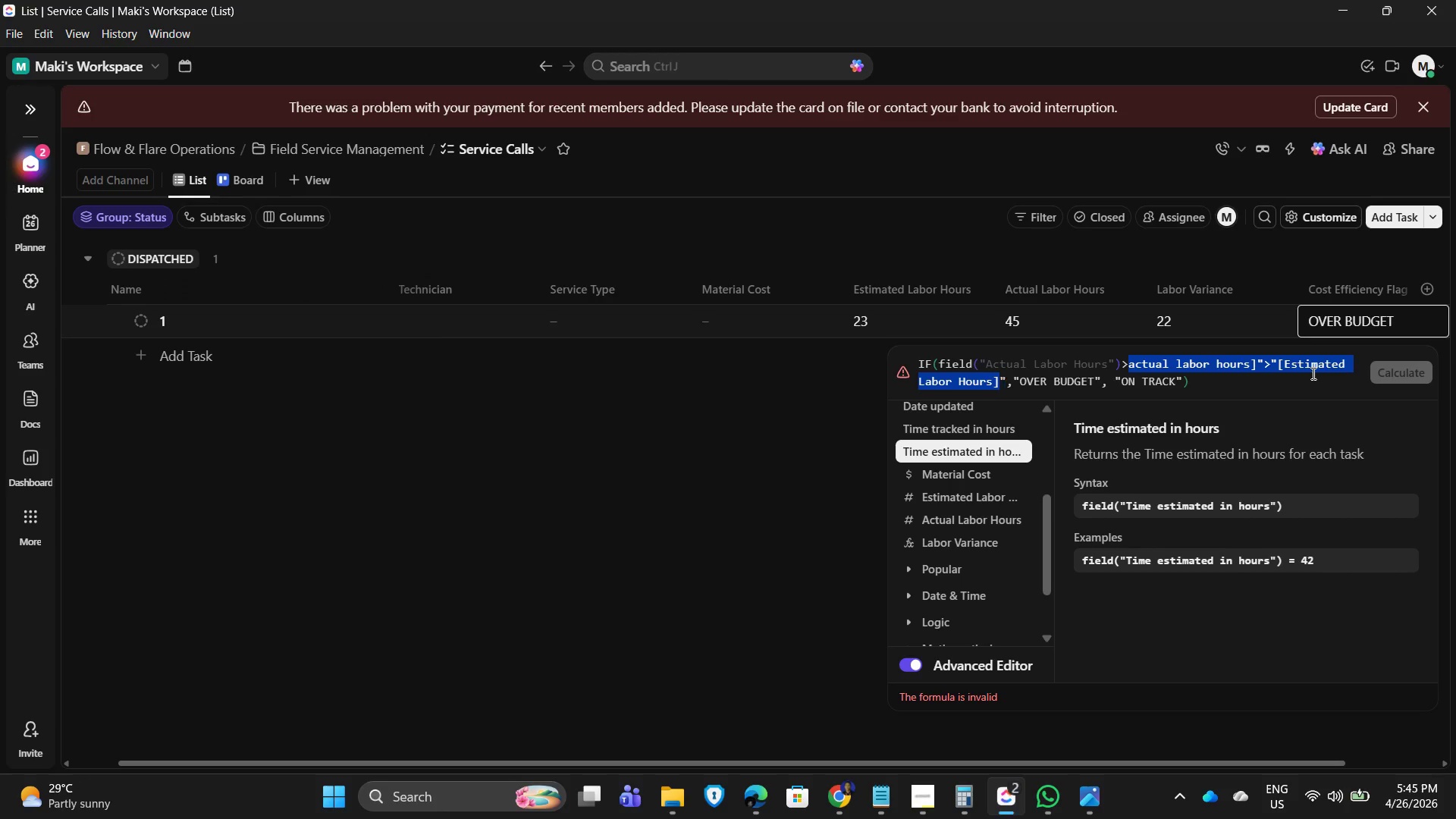 
key(Shift+ArrowLeft)
 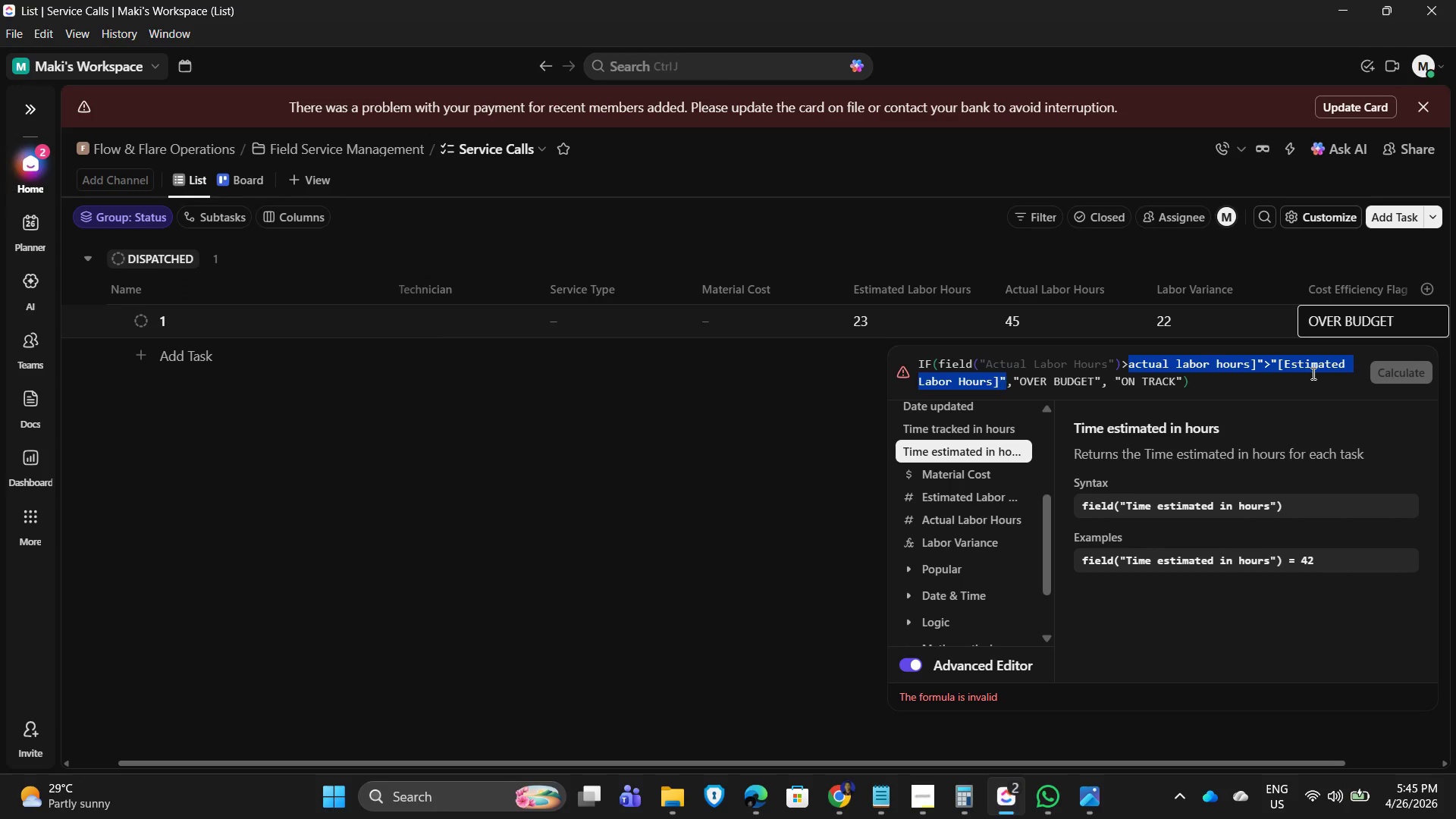 
key(Shift+ArrowRight)
 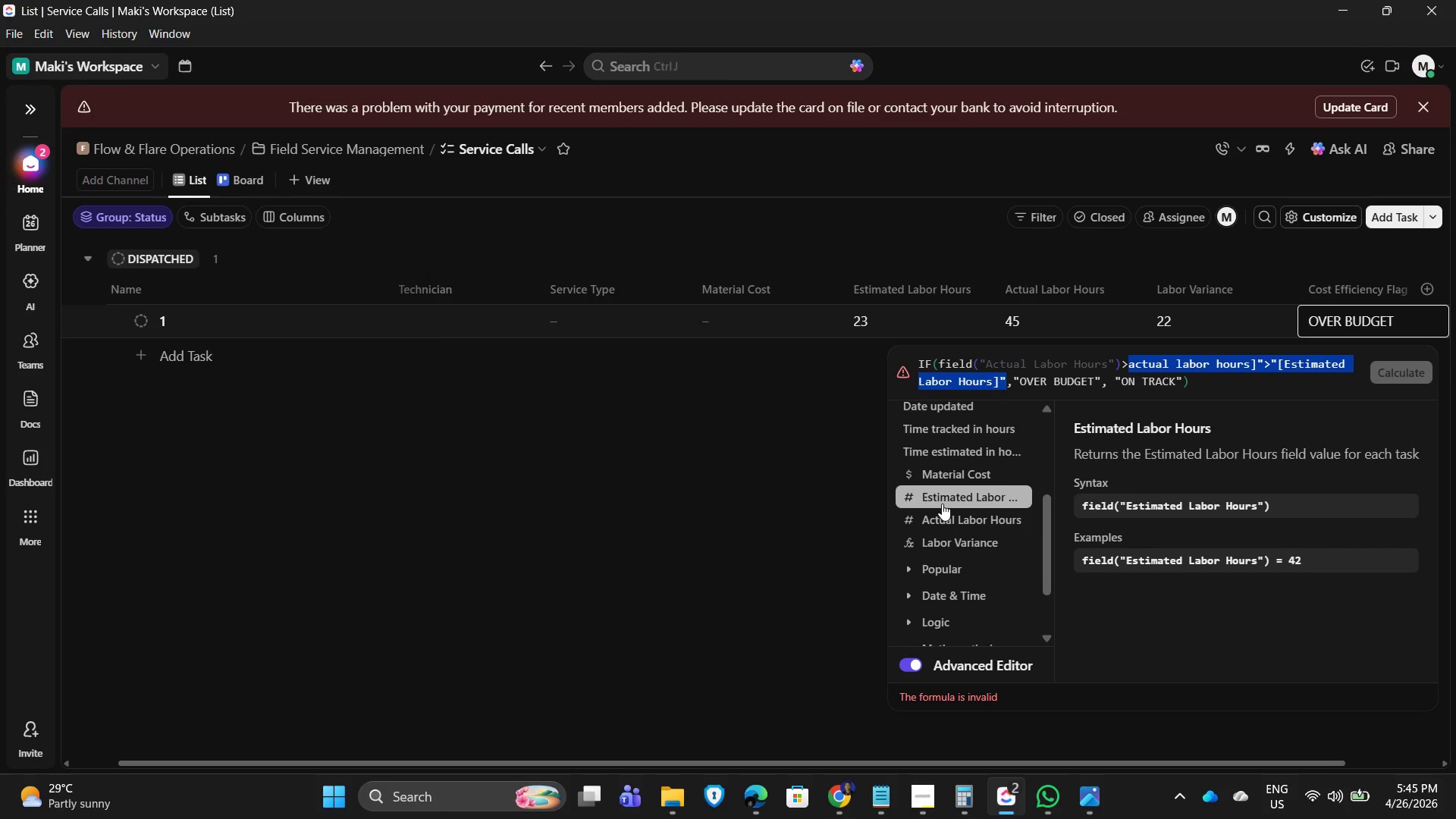 
wait(7.25)
 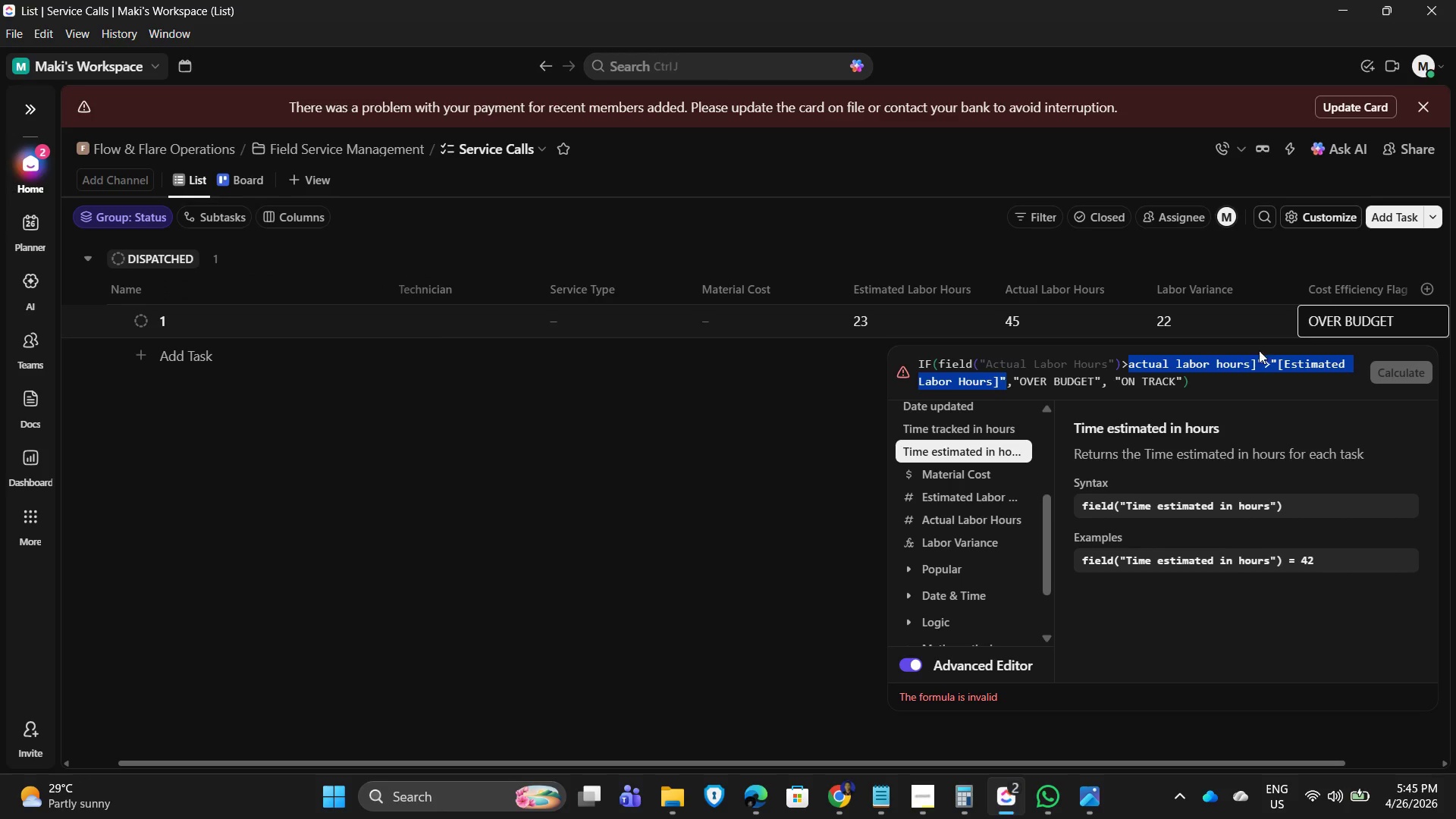 
left_click([942, 504])
 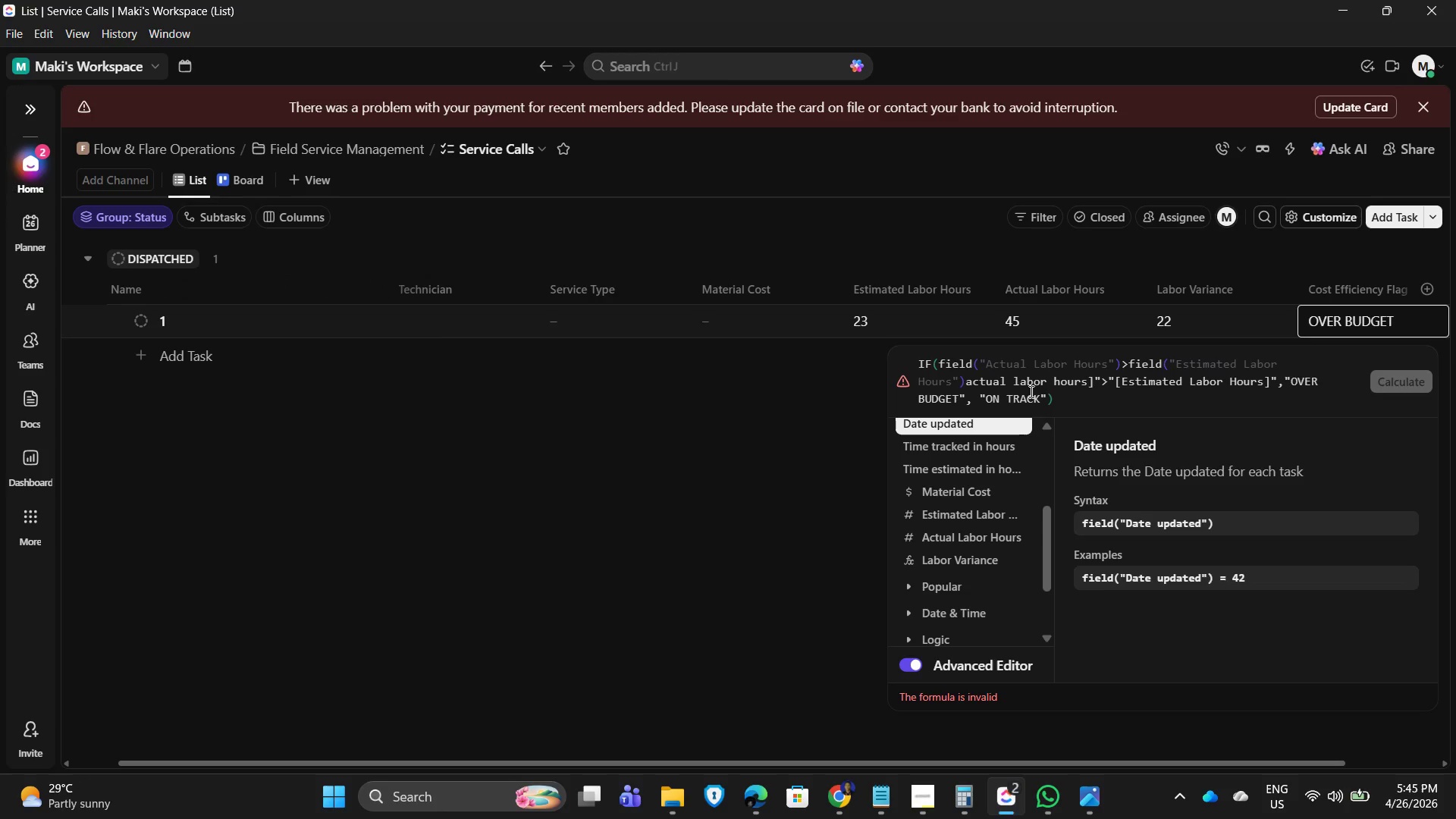 
hold_key(key=ArrowRight, duration=1.5)
 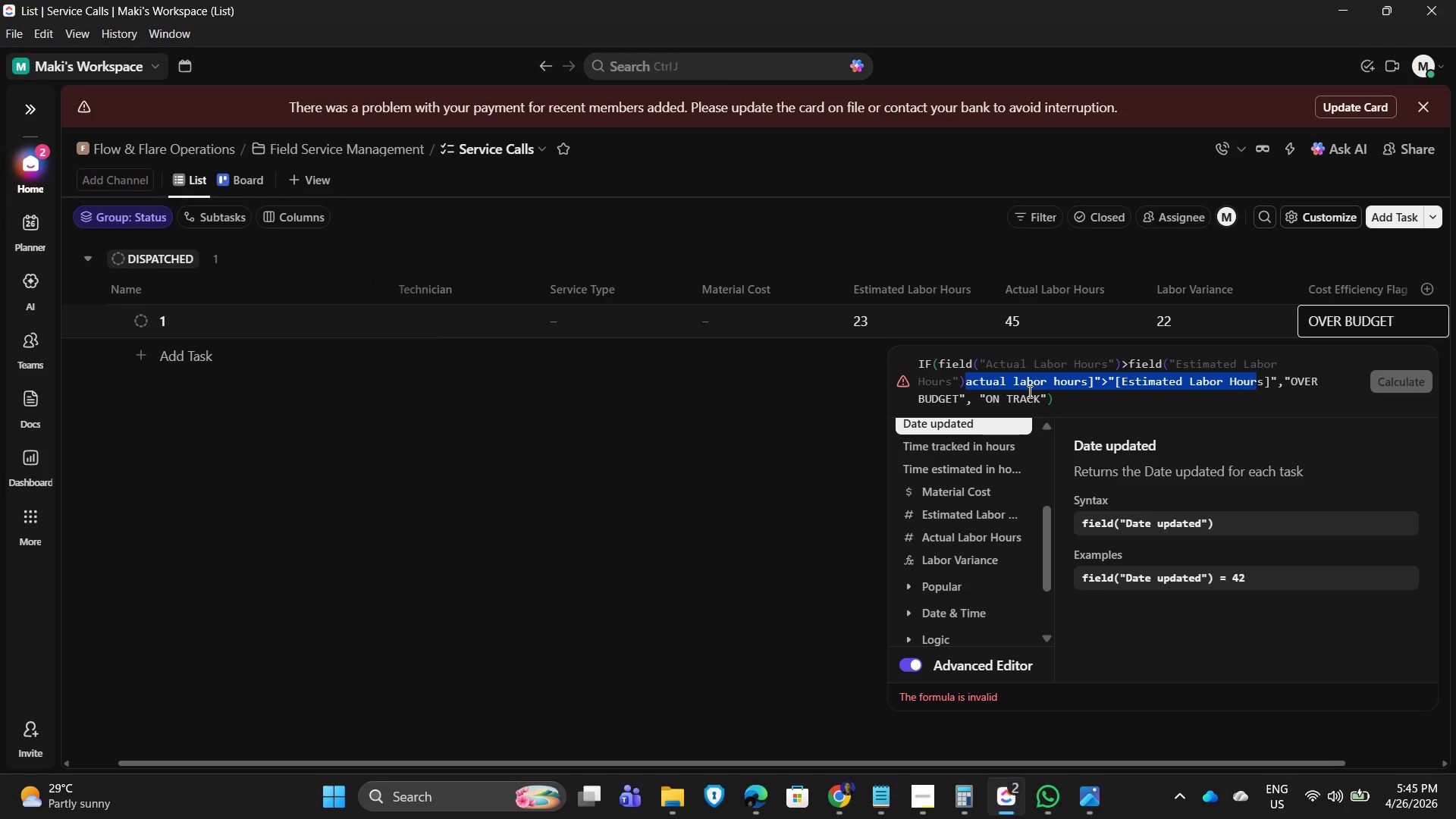 
hold_key(key=ArrowRight, duration=0.38)
 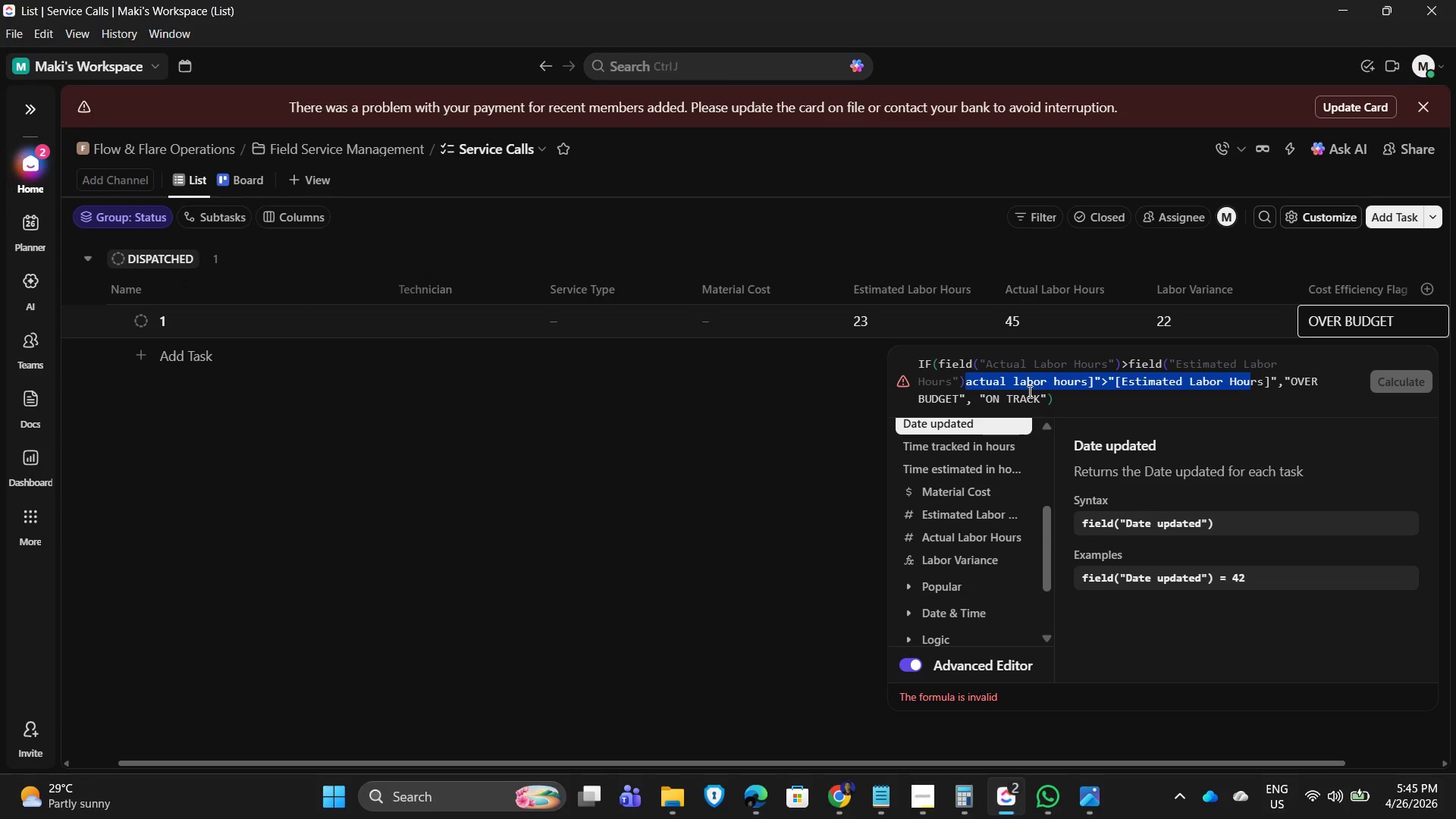 
key(Shift+ArrowRight)
 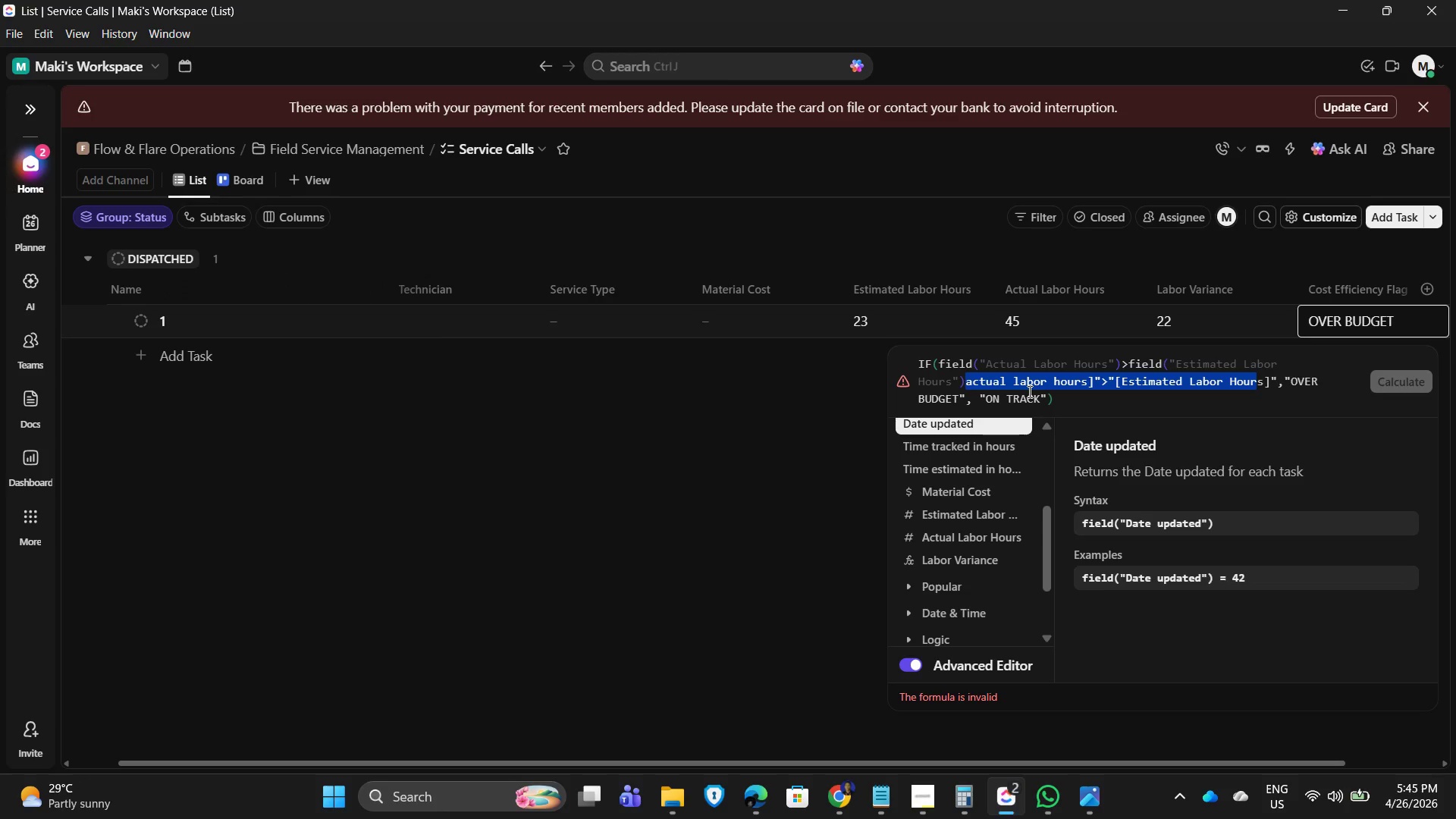 
key(Shift+ArrowRight)
 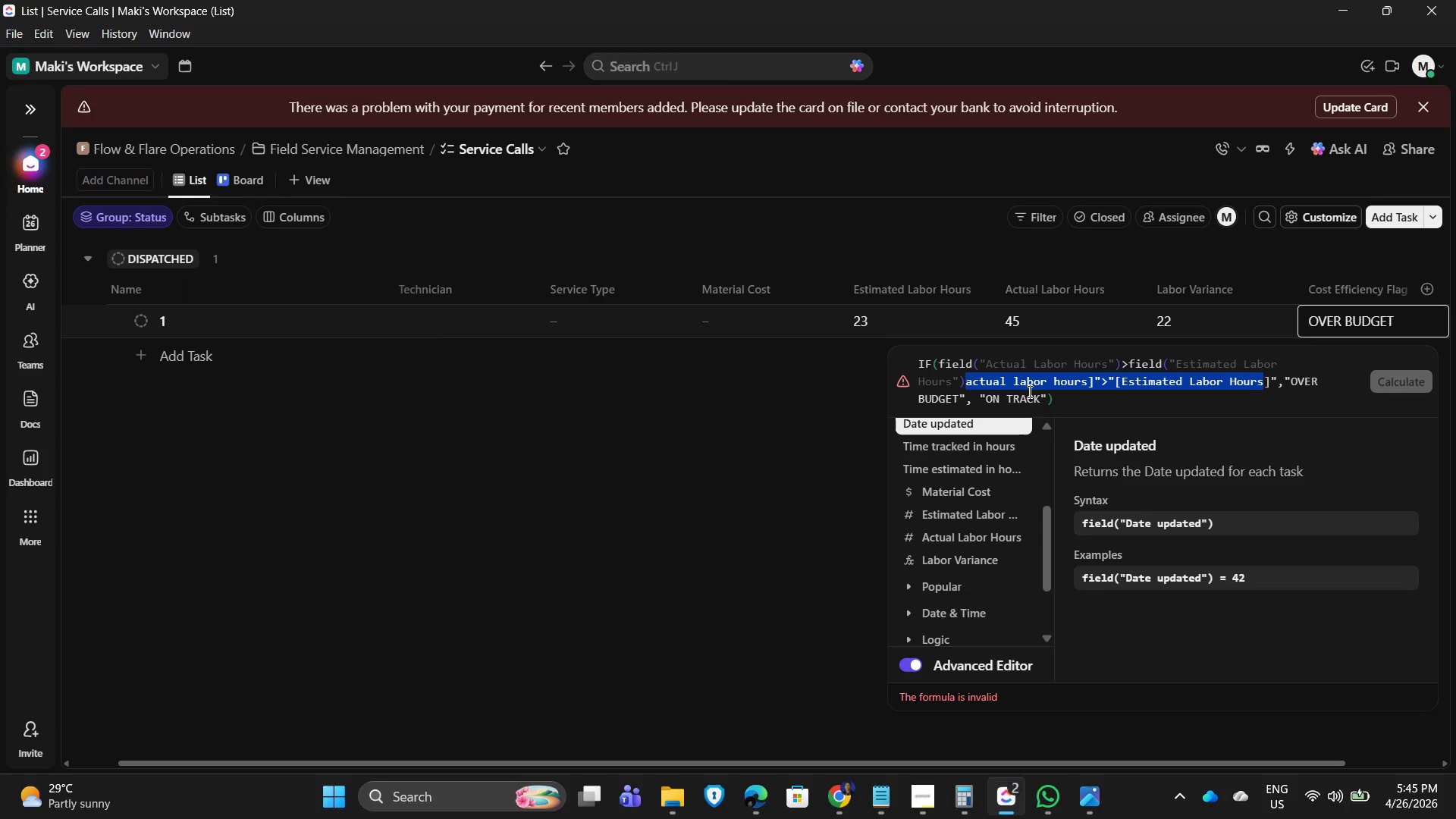 
key(Shift+ArrowRight)
 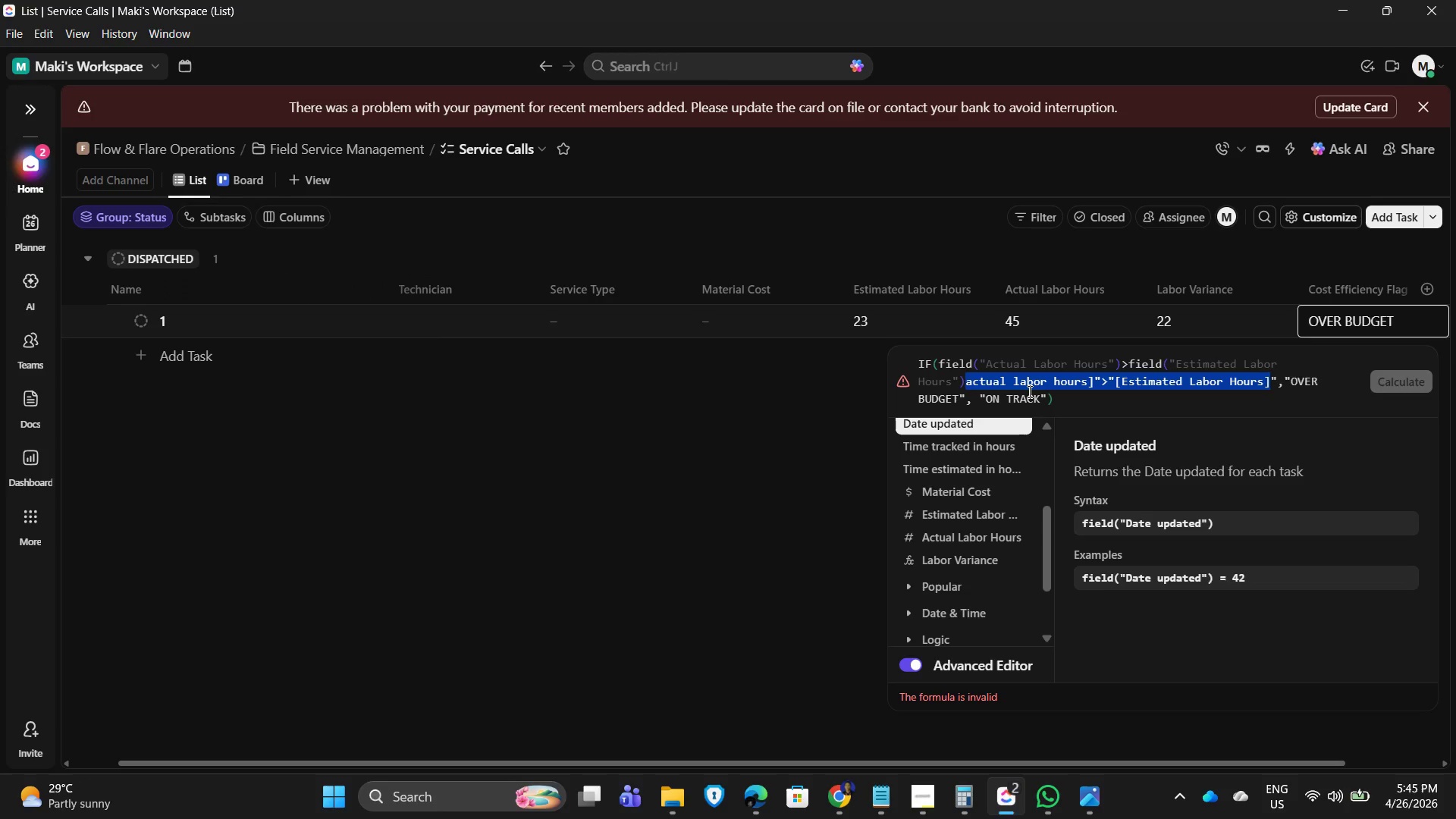 
key(Shift+ArrowRight)
 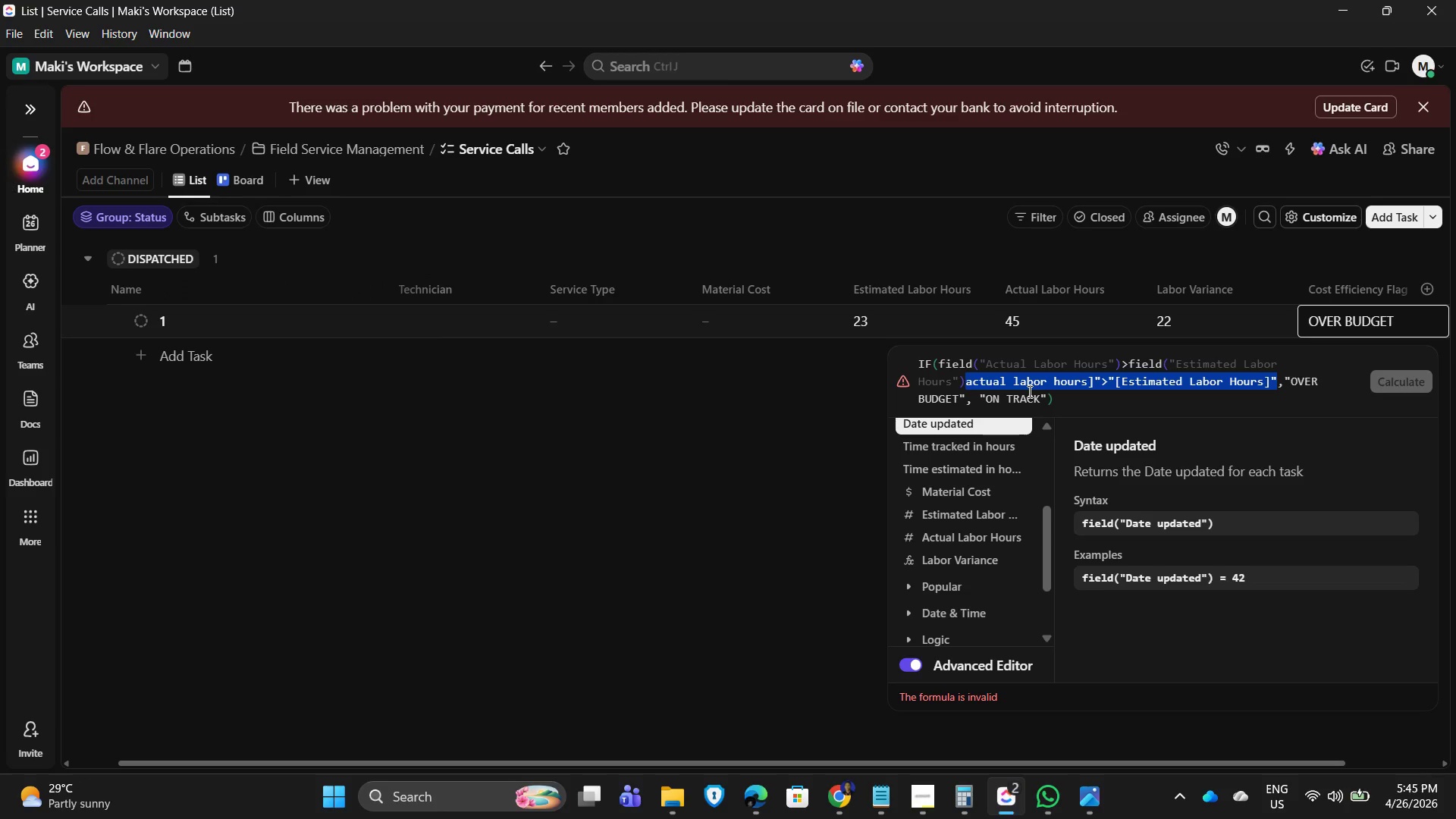 
key(Backspace)
 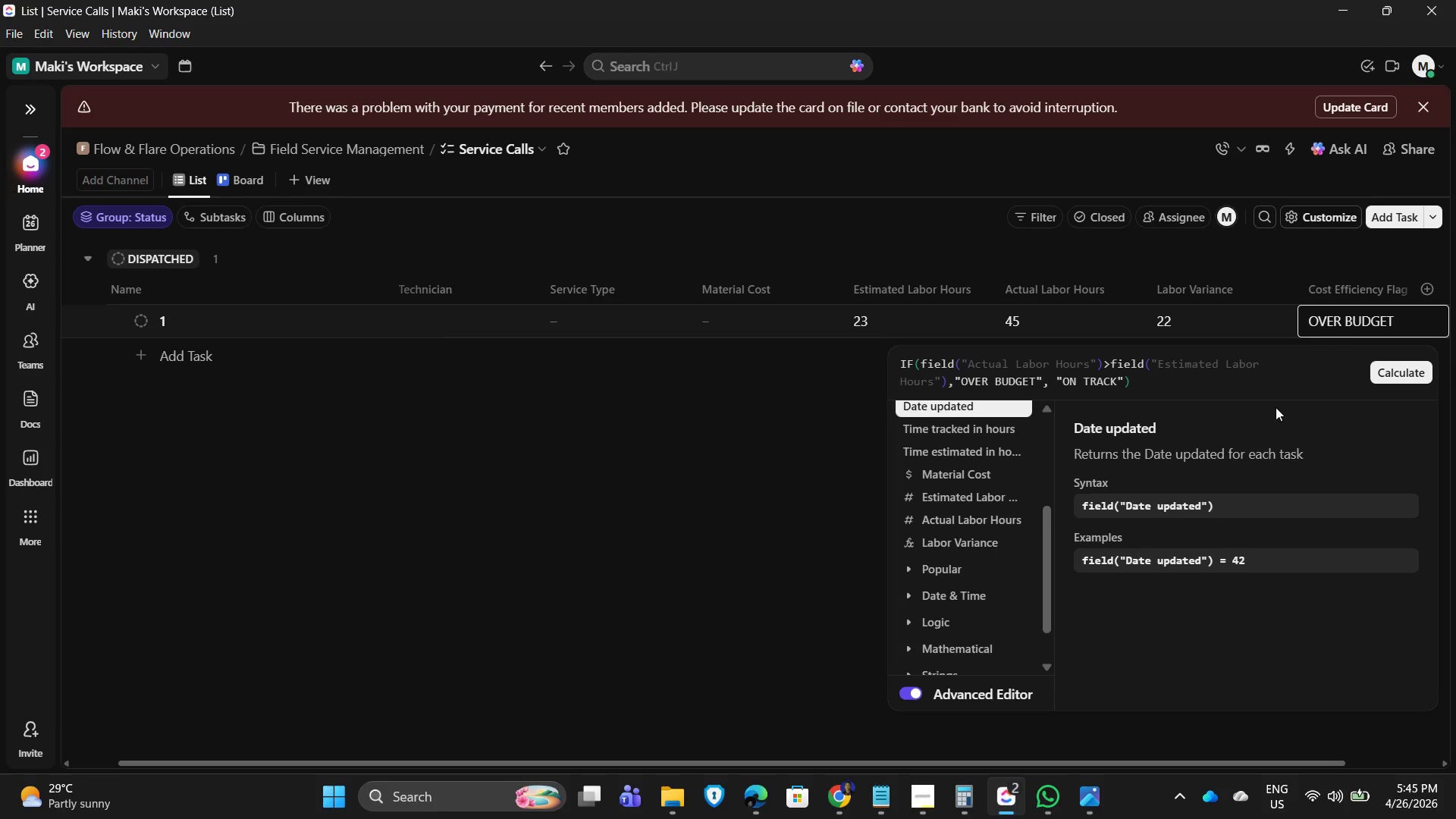 
left_click([1402, 379])
 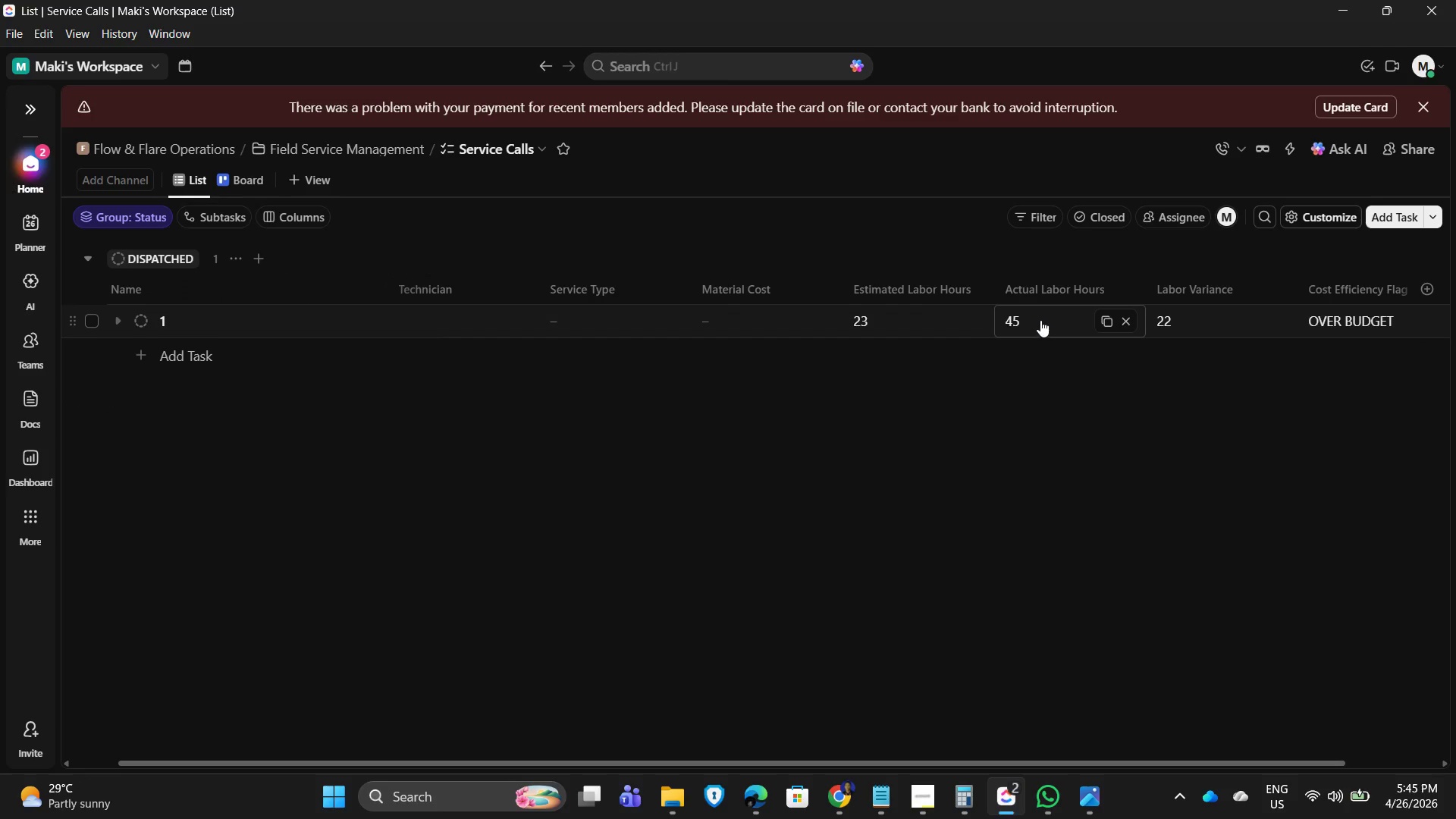 
left_click([1344, 316])
 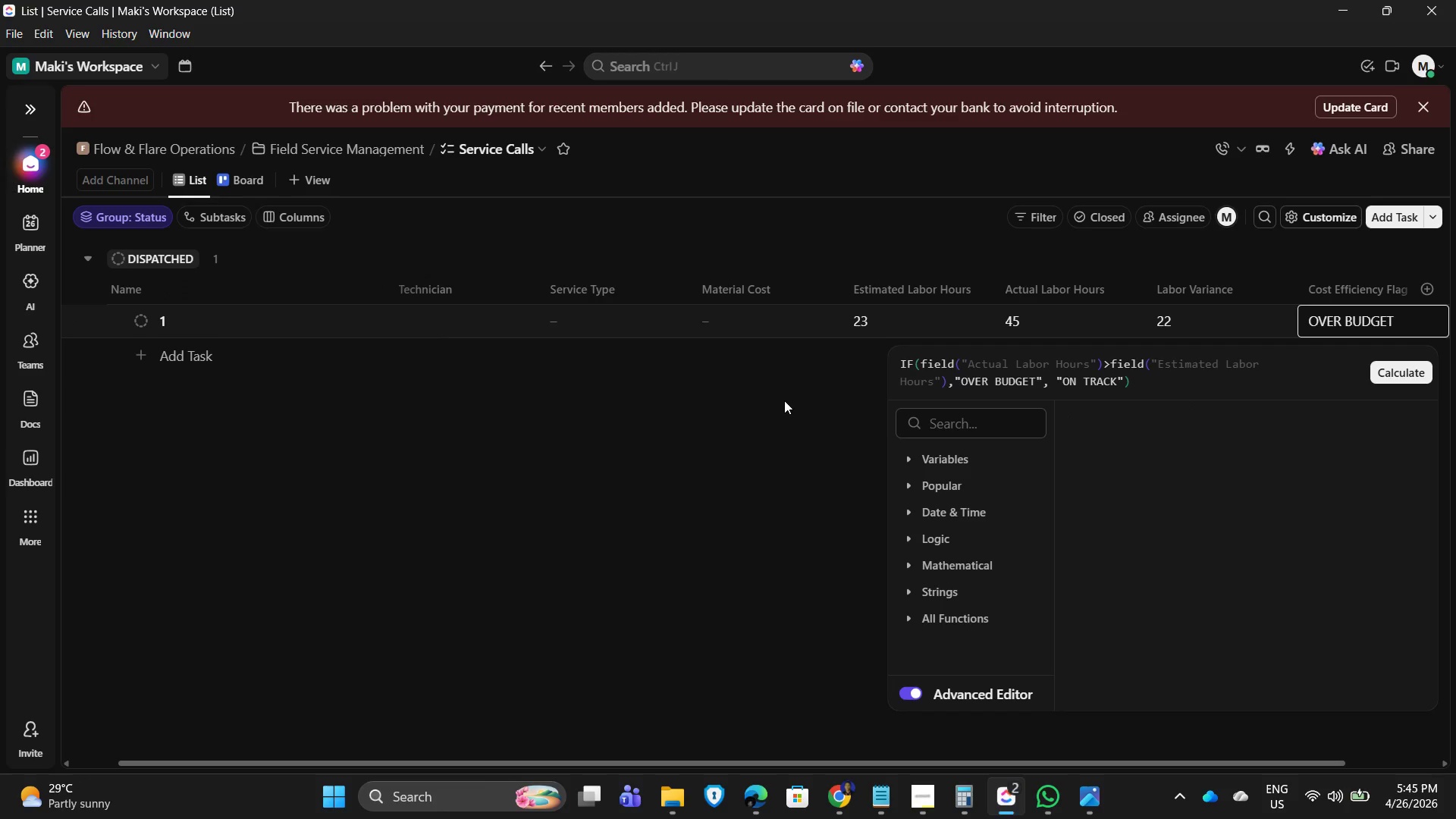 
wait(5.3)
 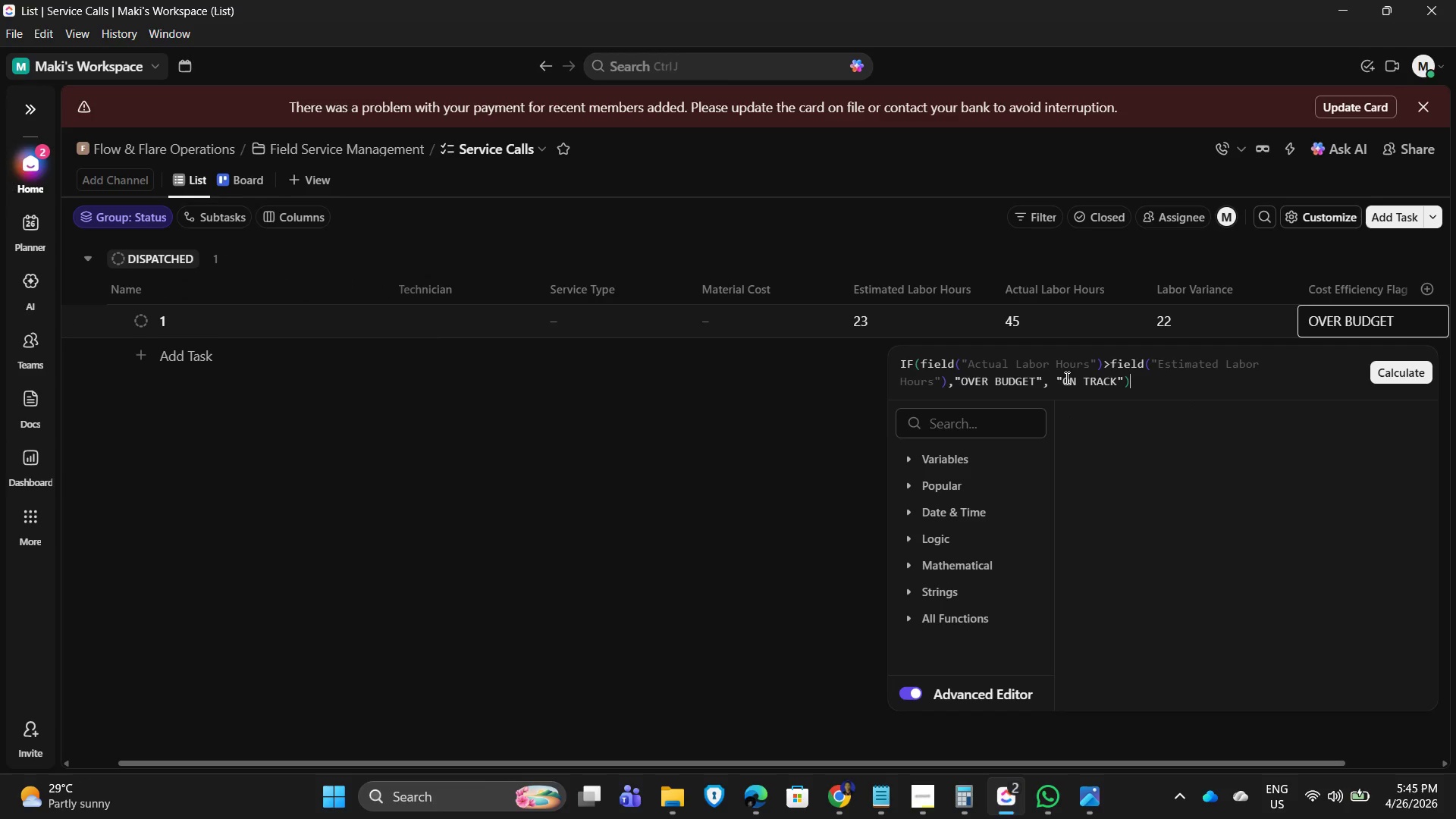 
left_click([781, 403])
 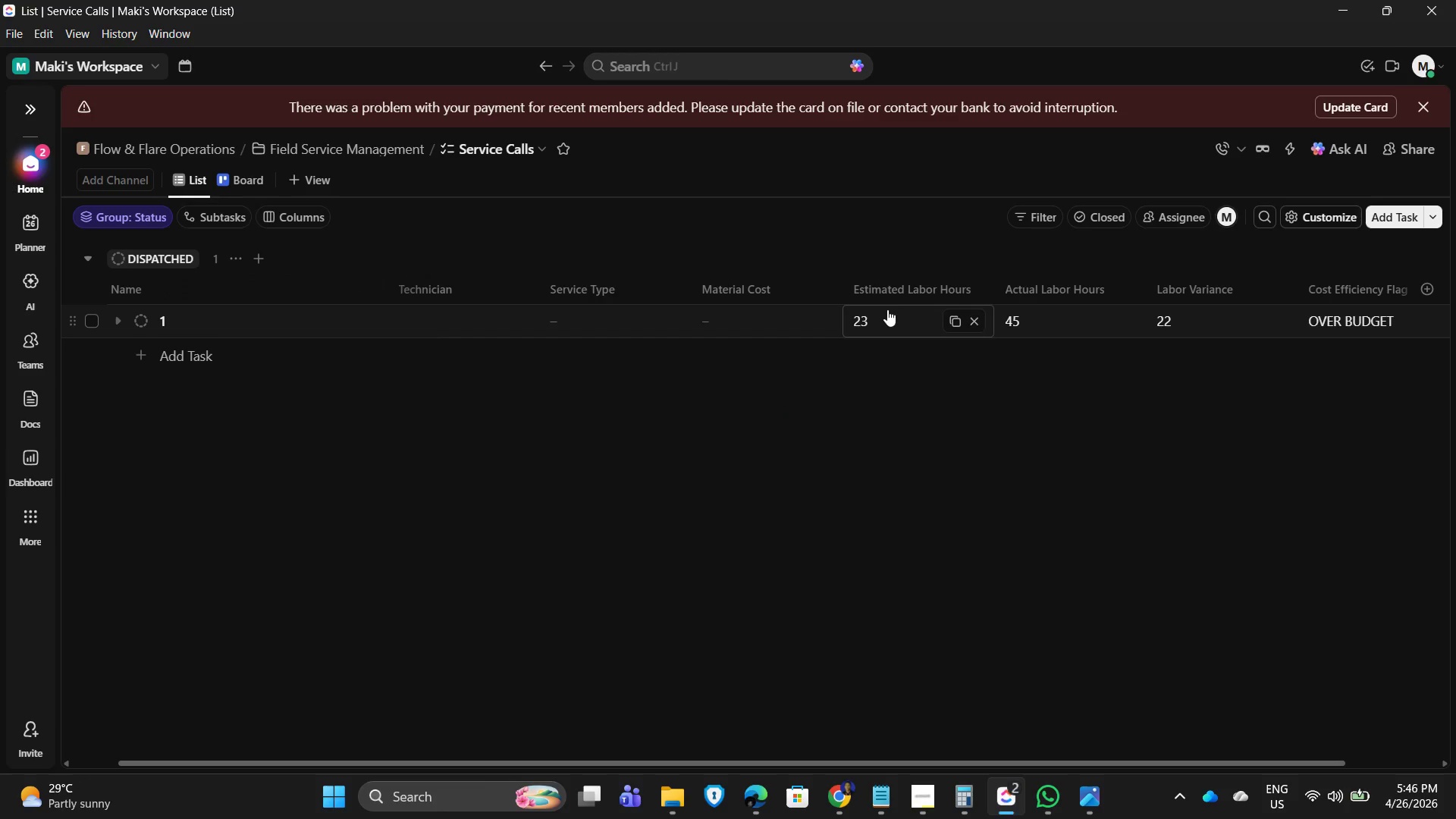 
left_click([886, 309])
 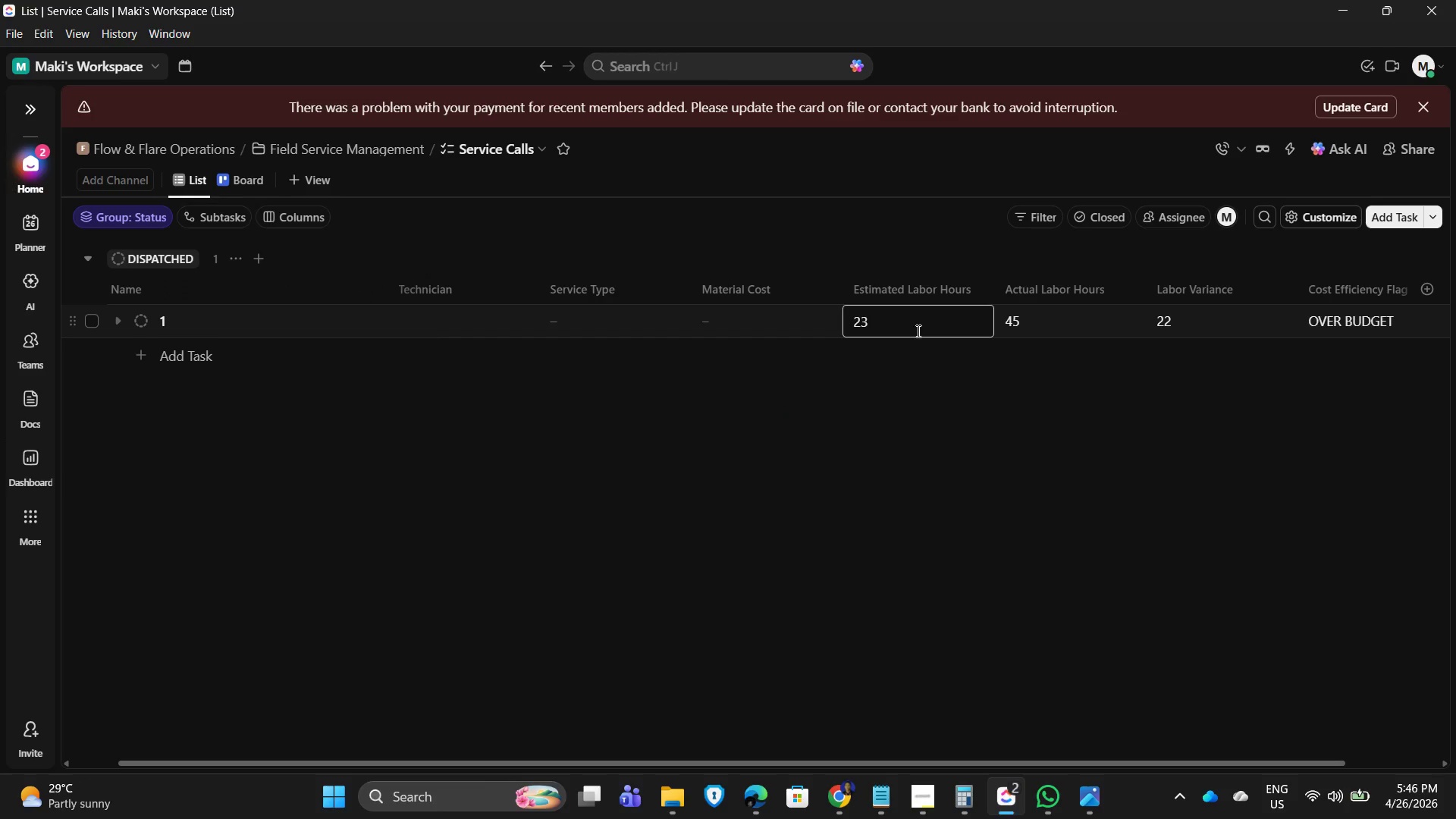 
key(Backspace)
 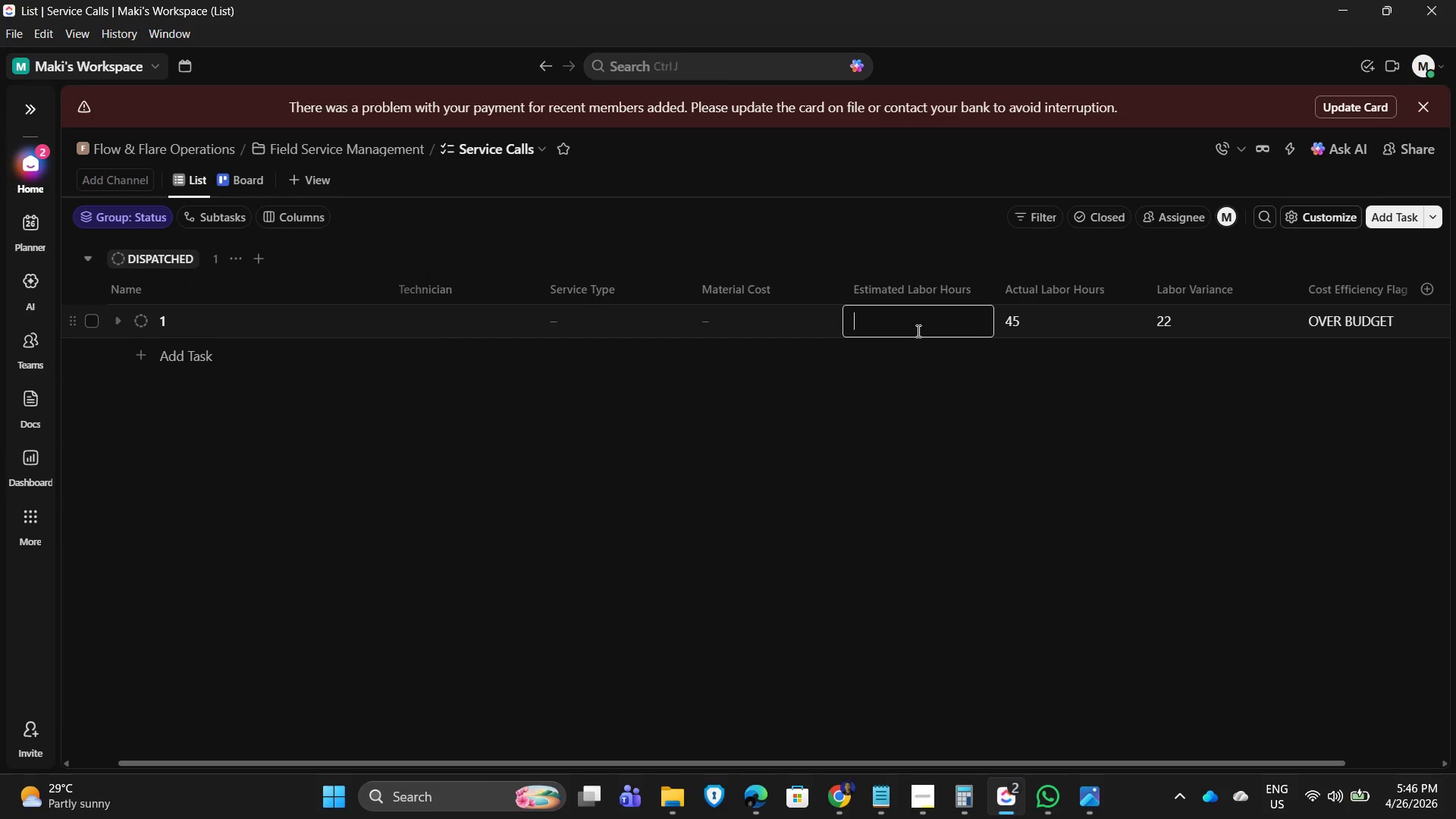 
key(Backspace)
 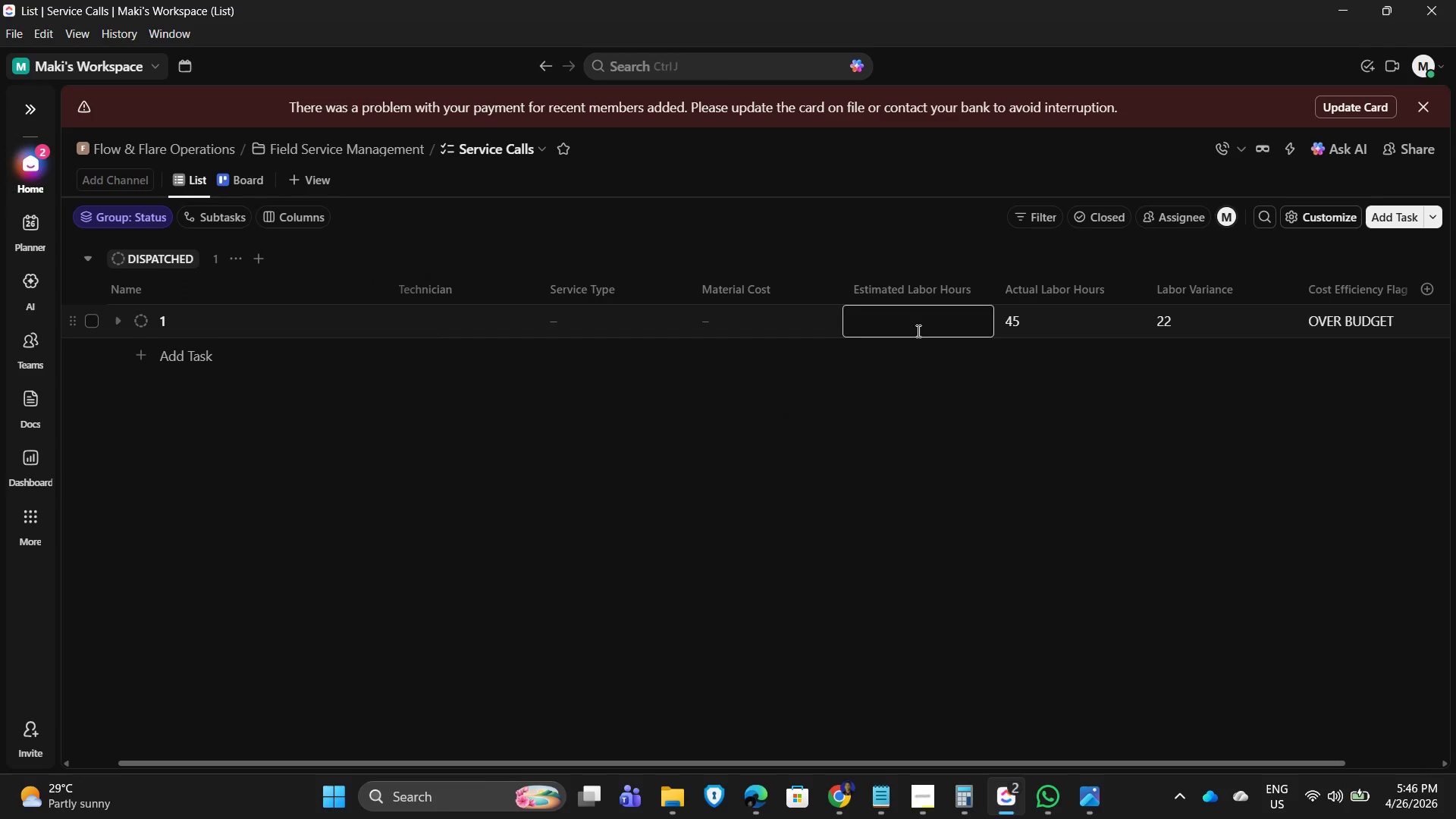 
key(Numpad4)
 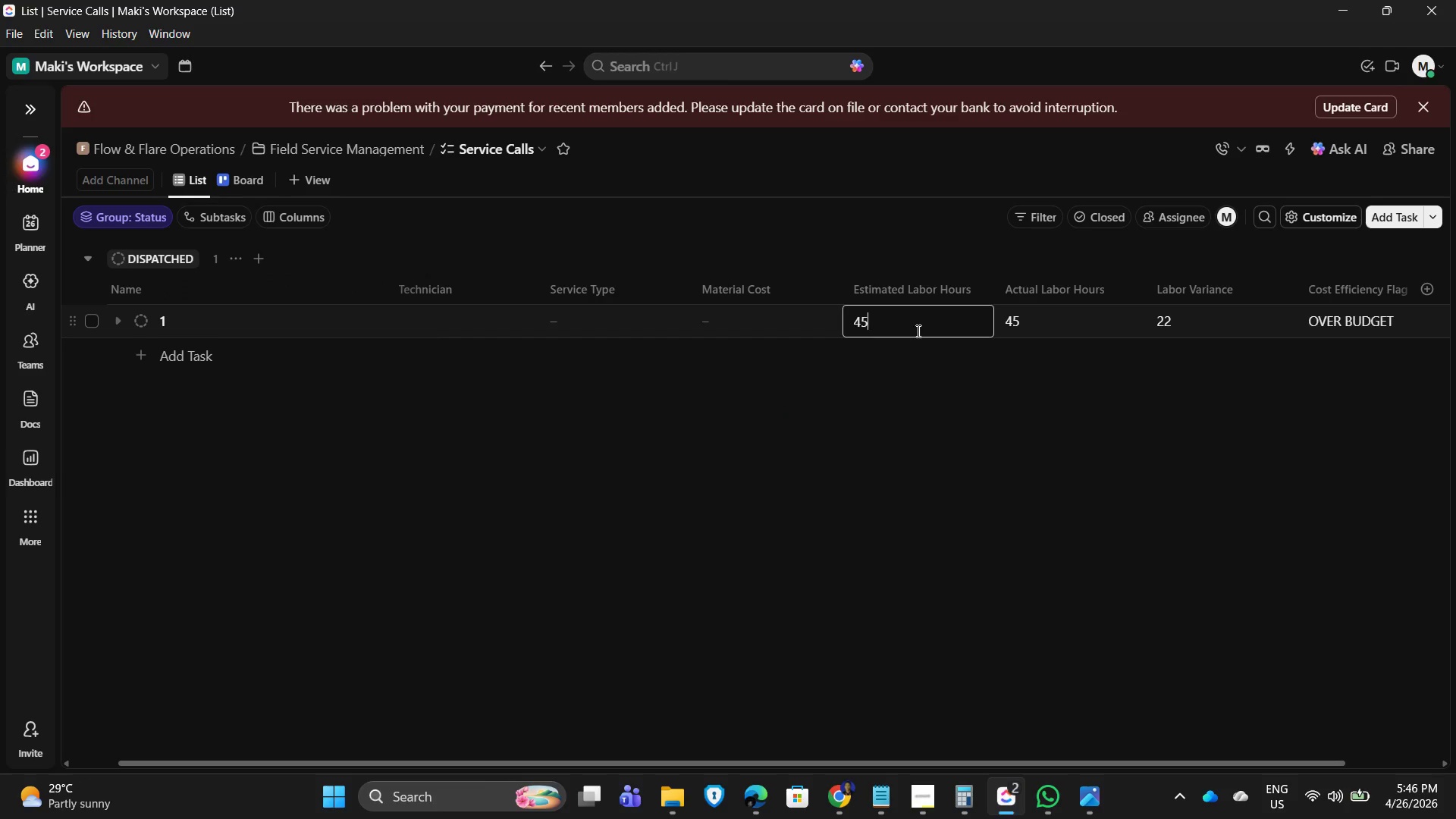 
key(Numpad5)
 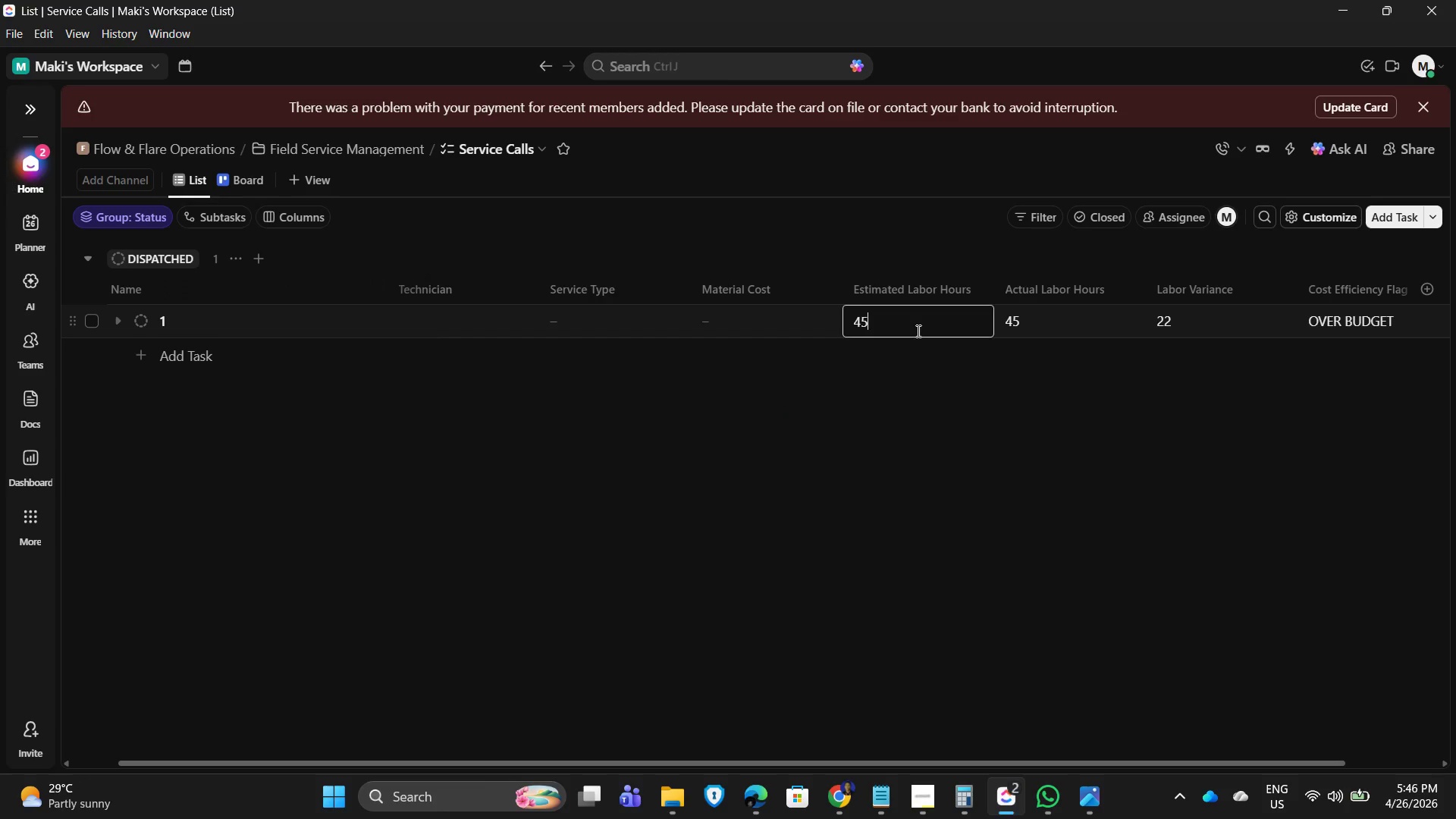 
key(NumpadEnter)
 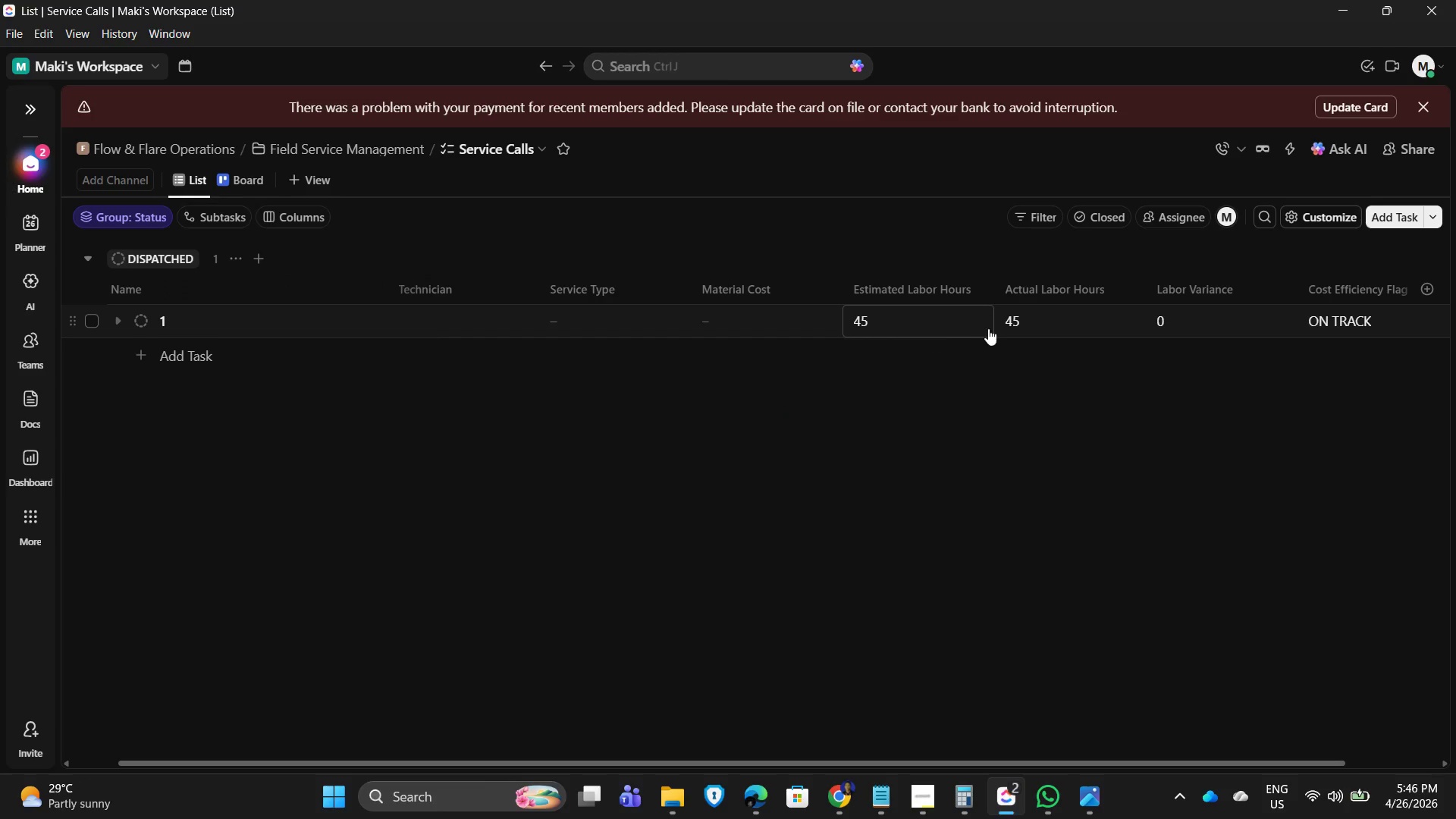 
left_click([1050, 318])
 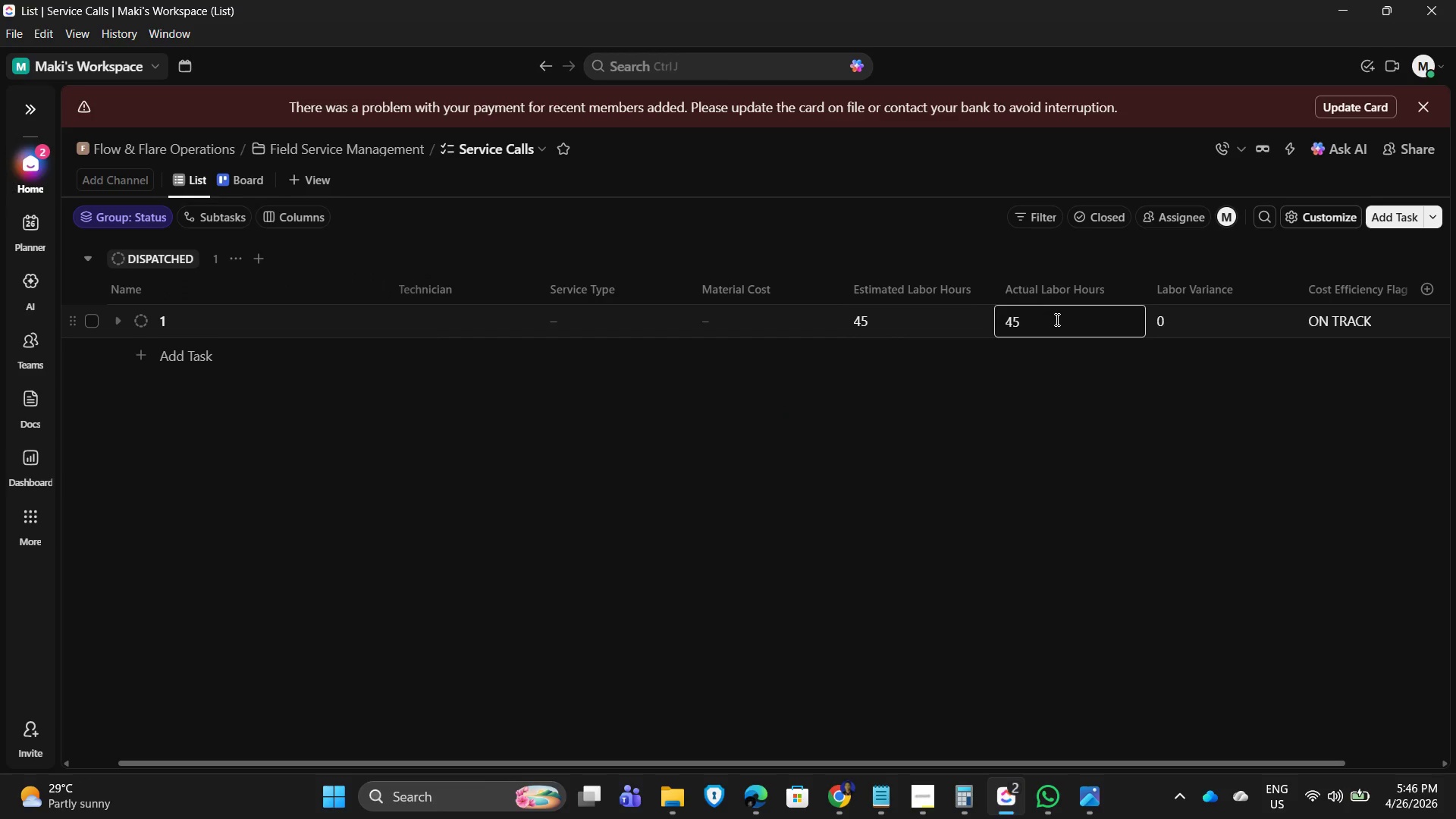 
key(Backspace)
 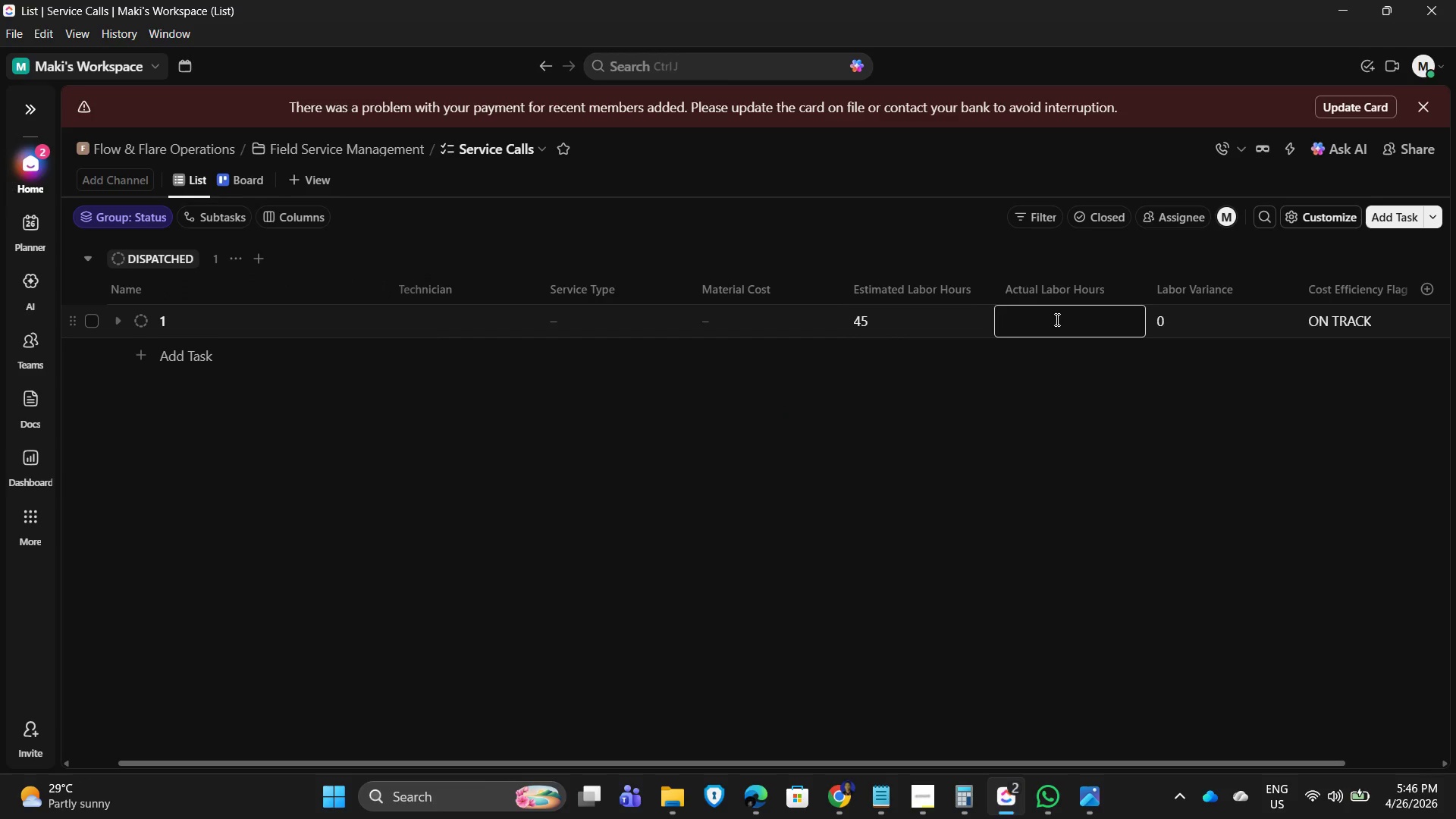 
key(Backspace)
 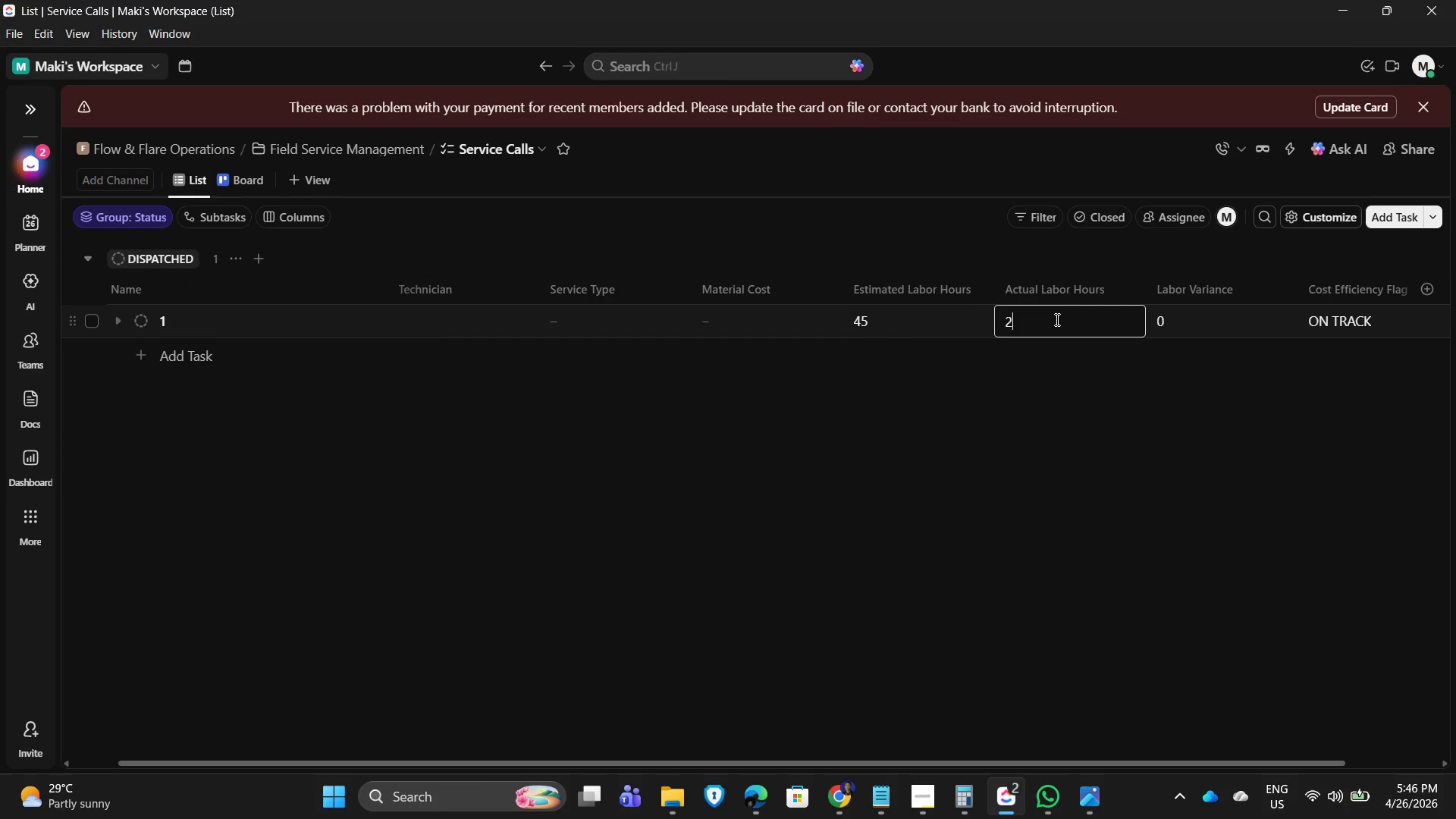 
key(Numpad2)
 